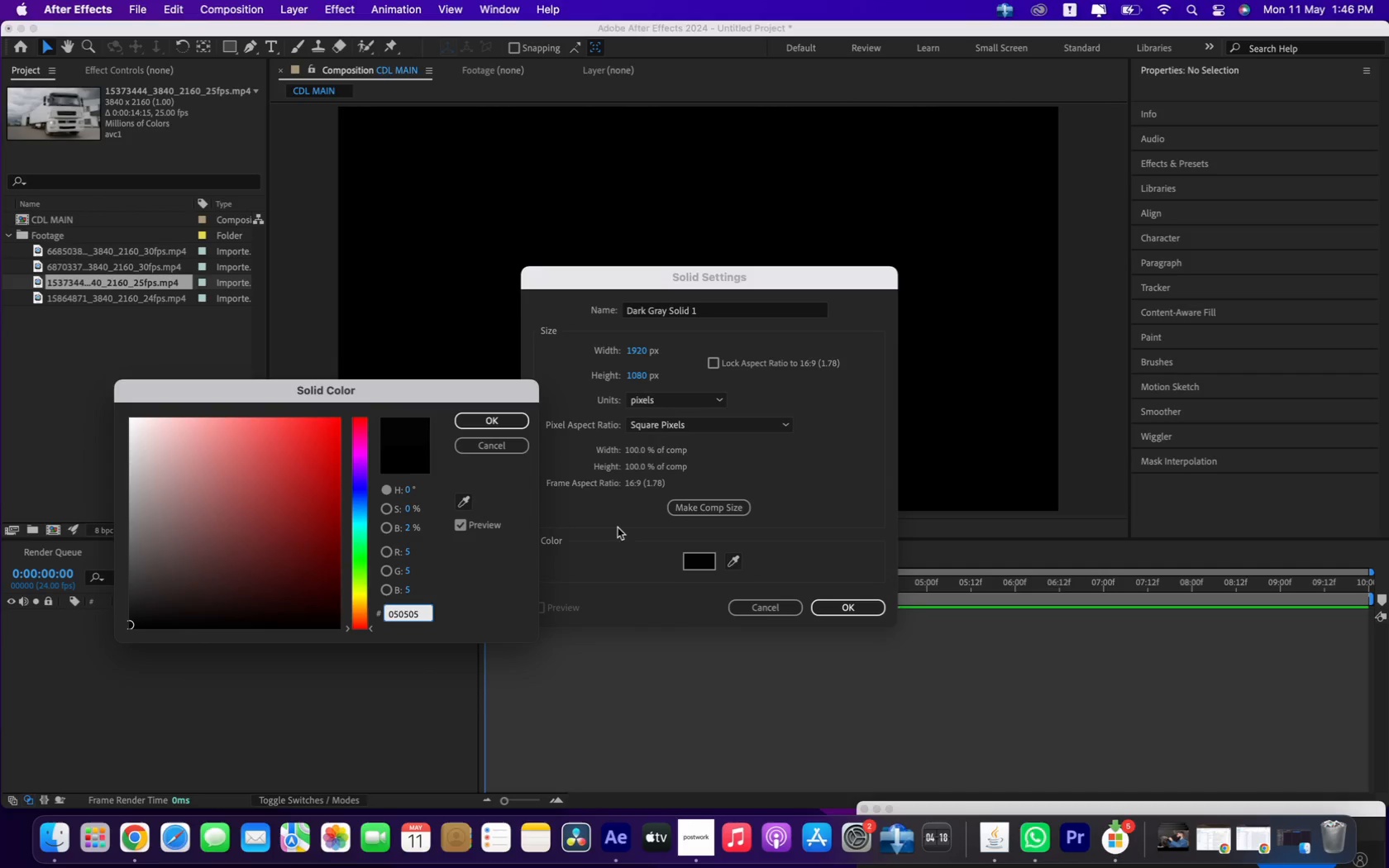 
left_click([492, 413])
 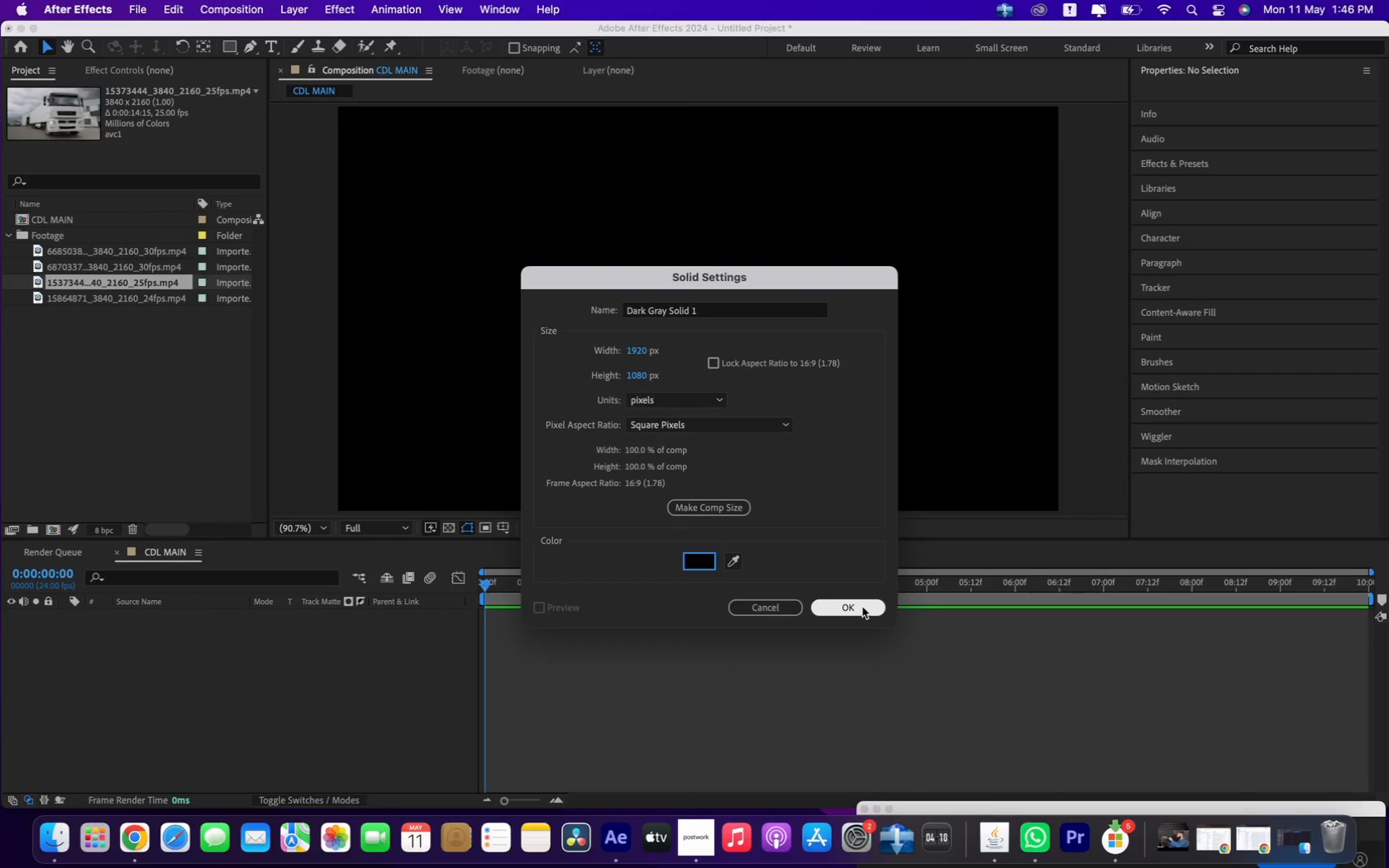 
wait(7.25)
 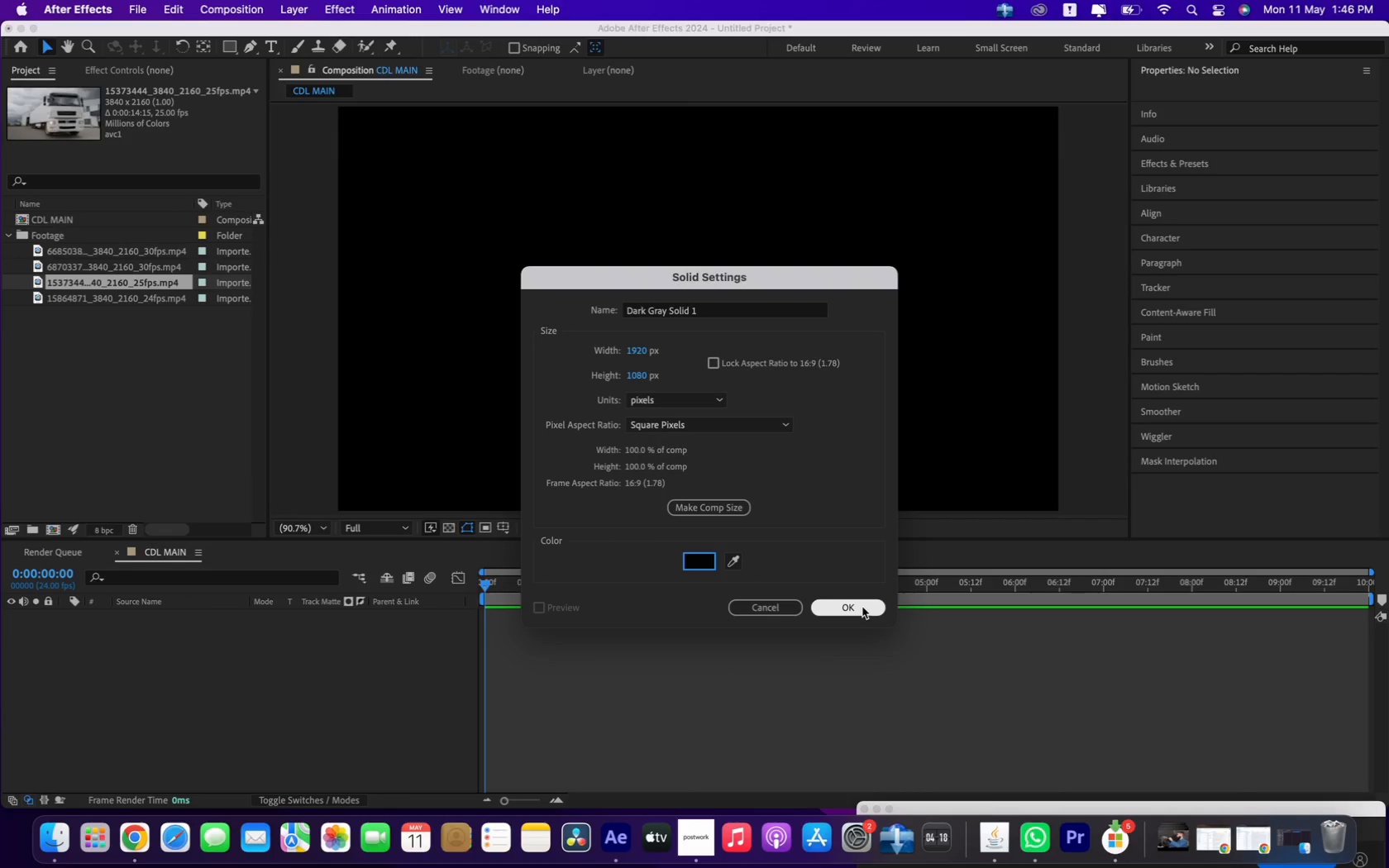 
left_click([862, 607])
 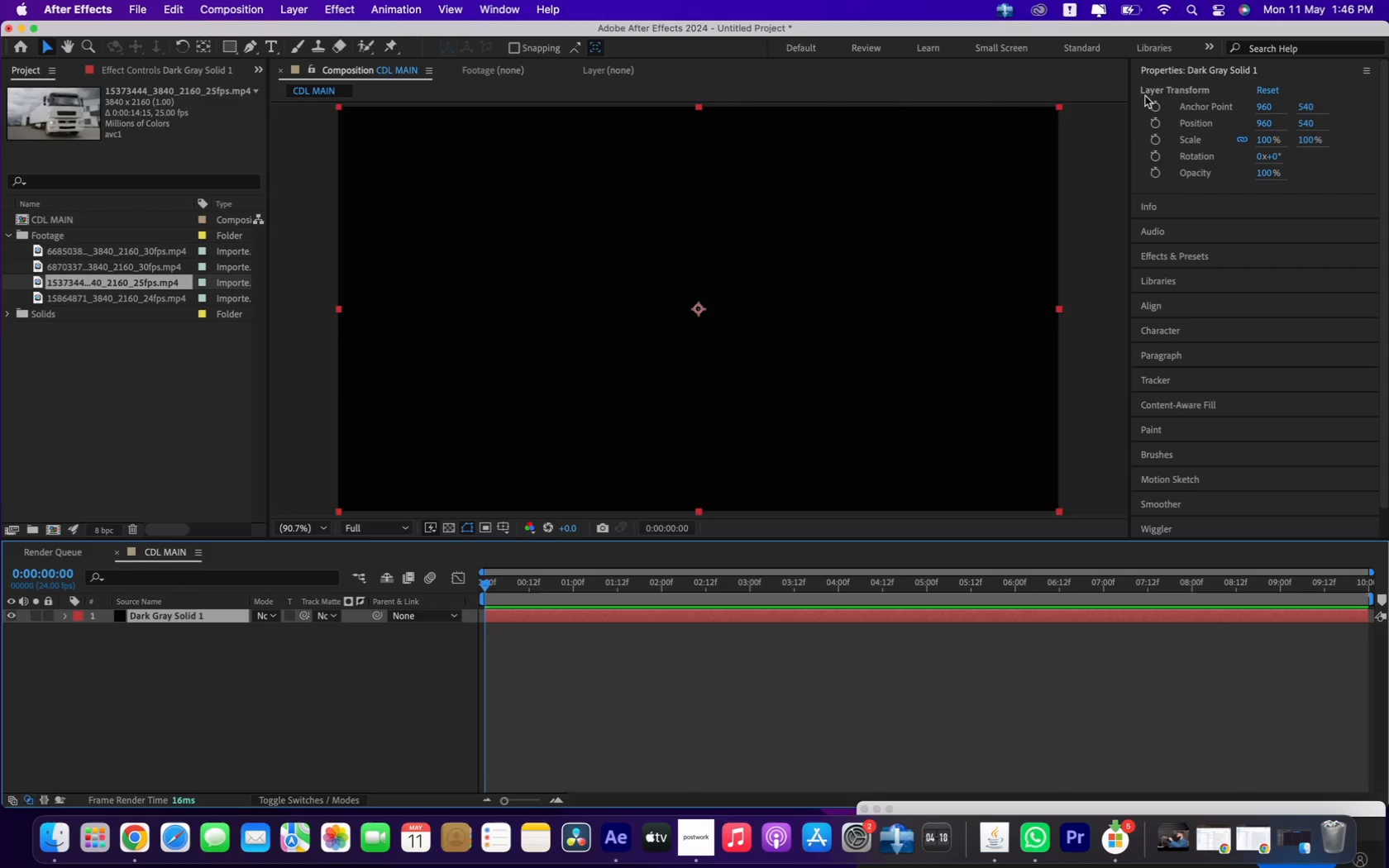 
wait(7.15)
 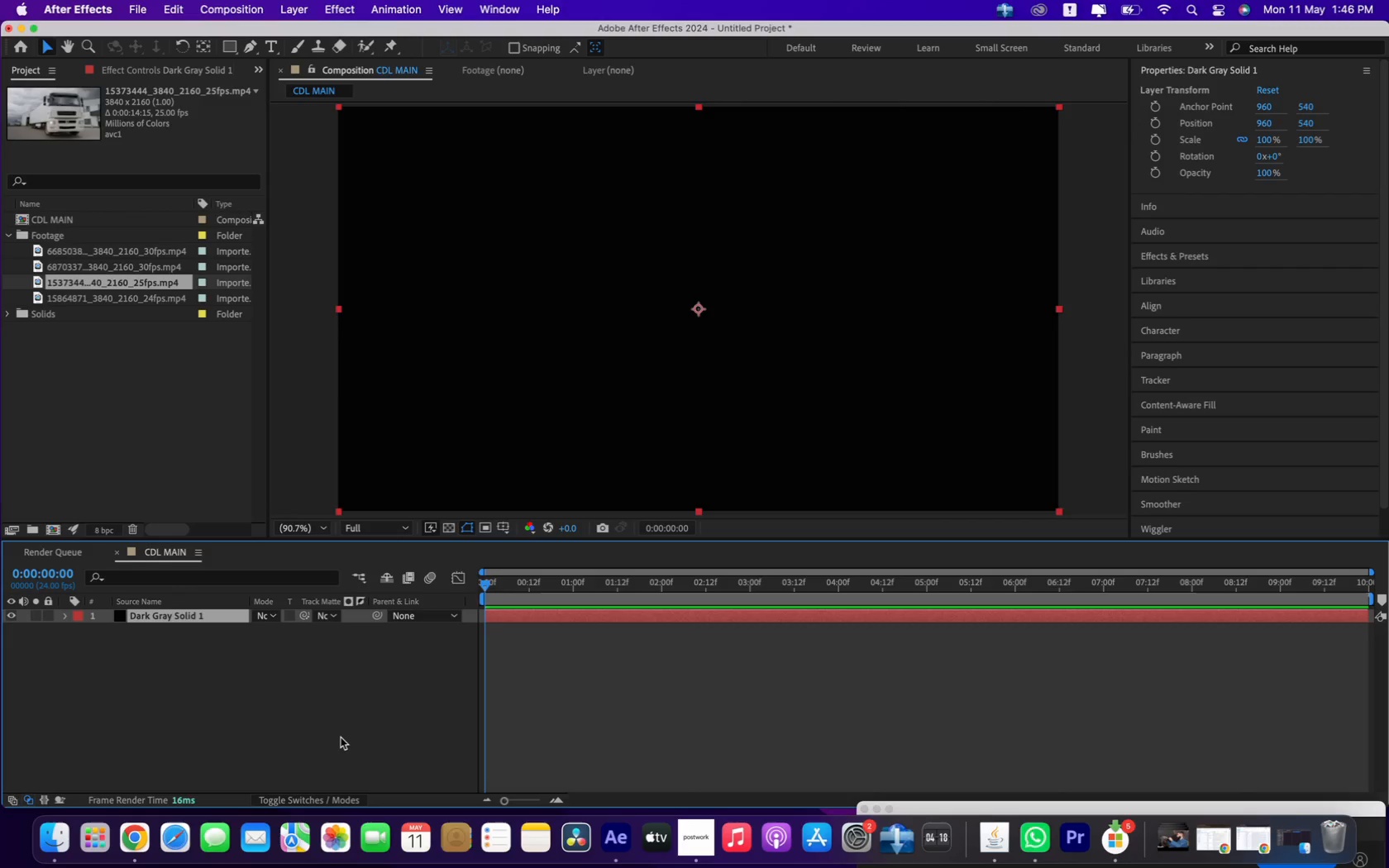 
left_click([1164, 251])
 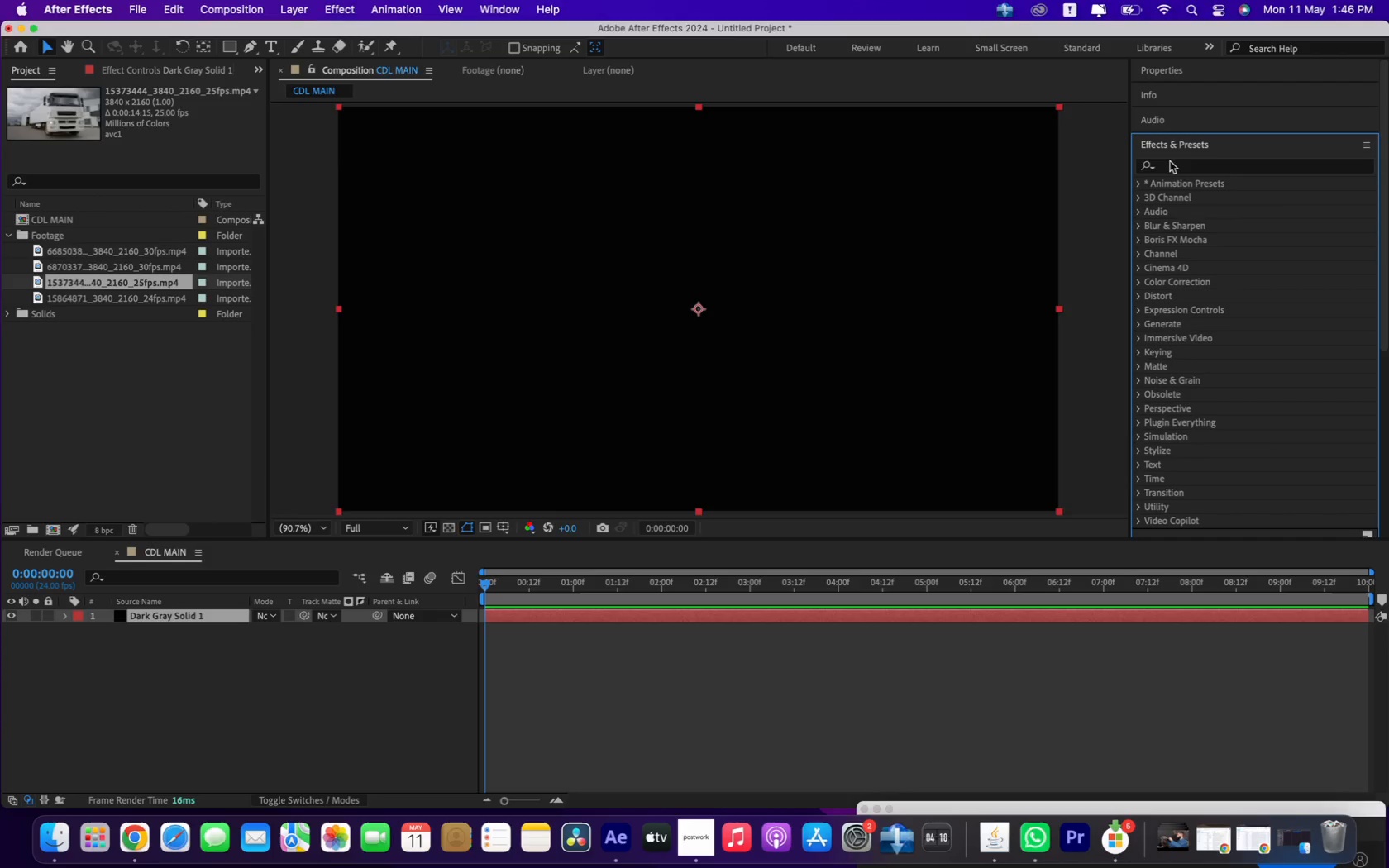 
left_click([1170, 163])
 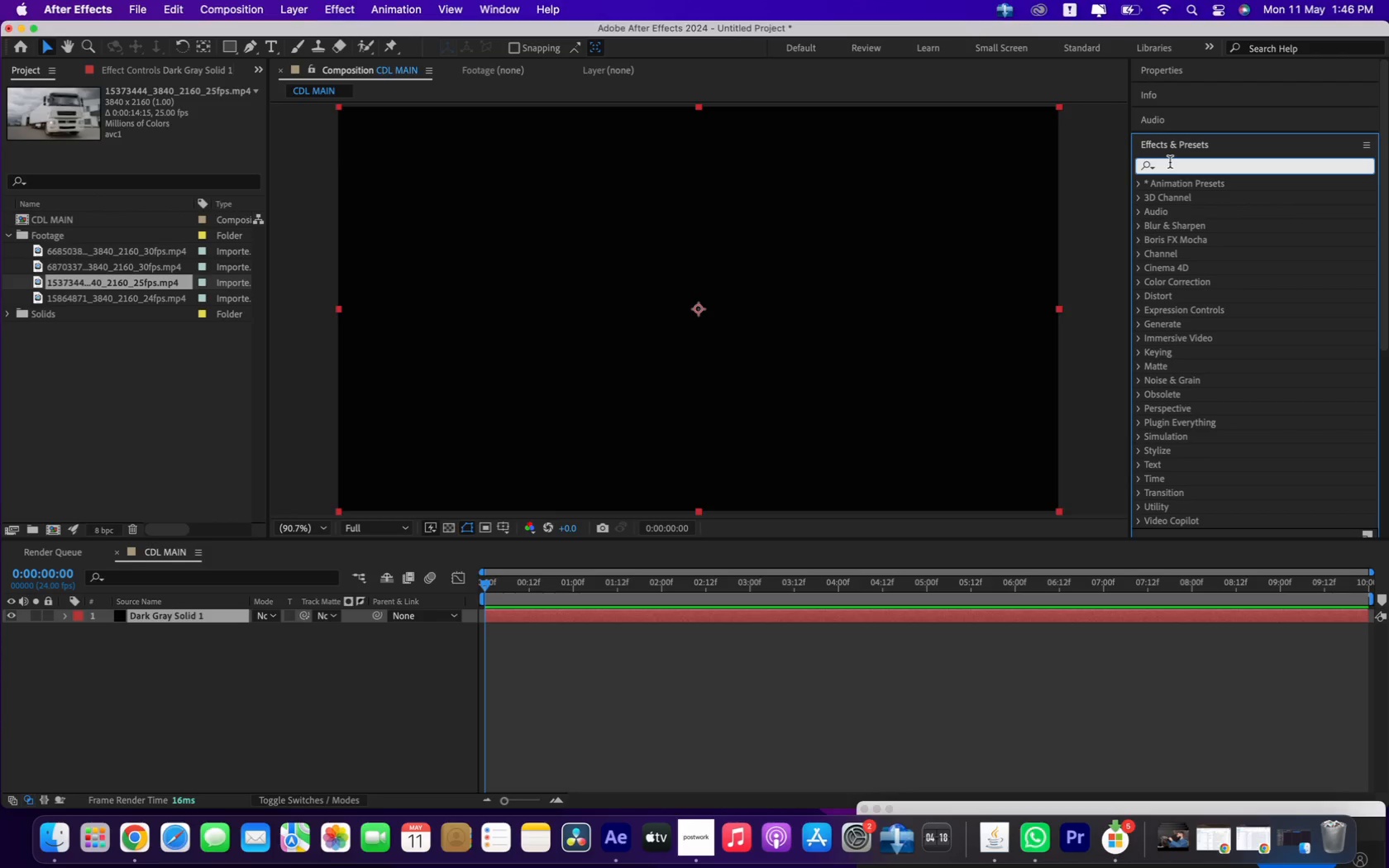 
type(recta)
 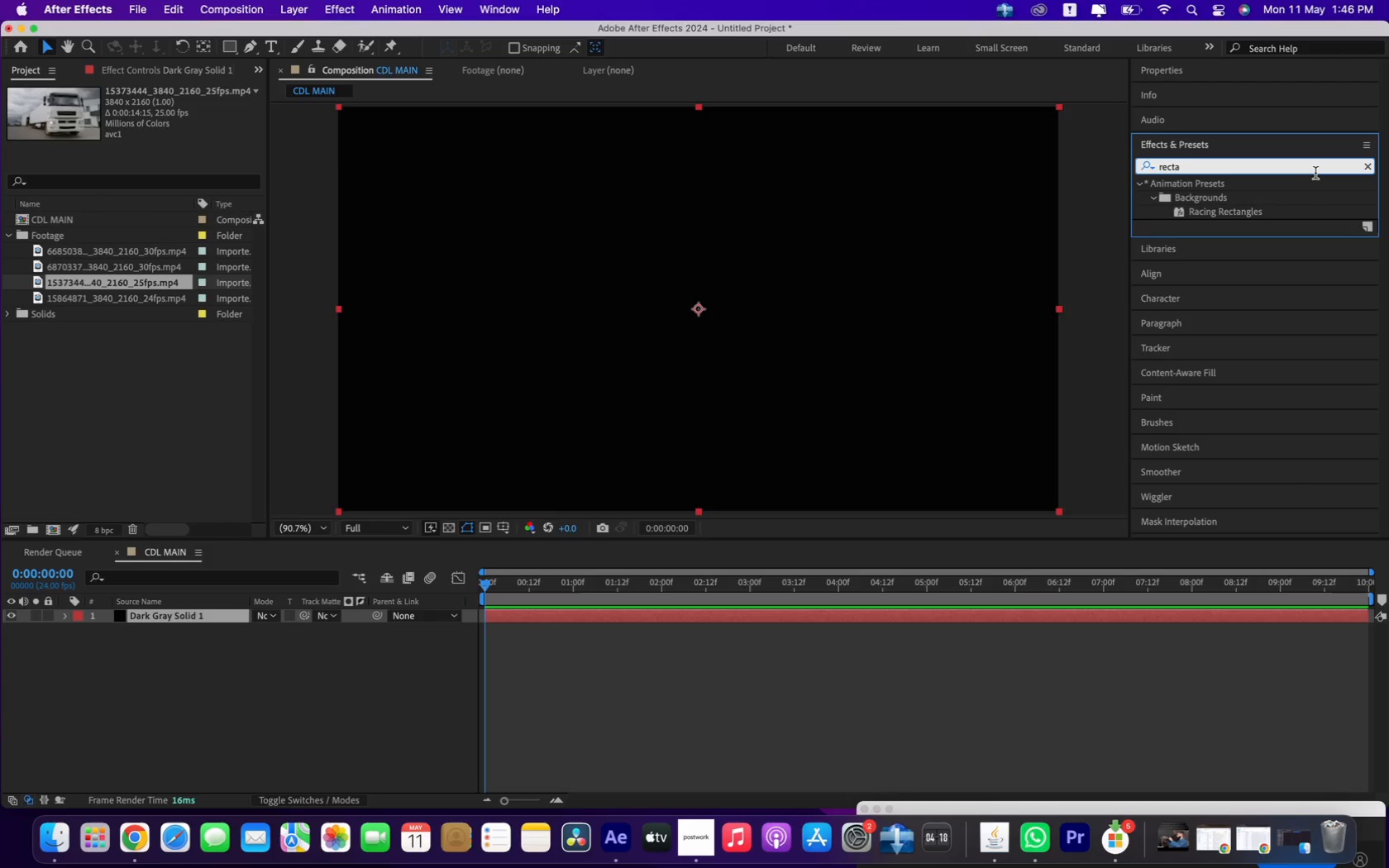 
wait(9.84)
 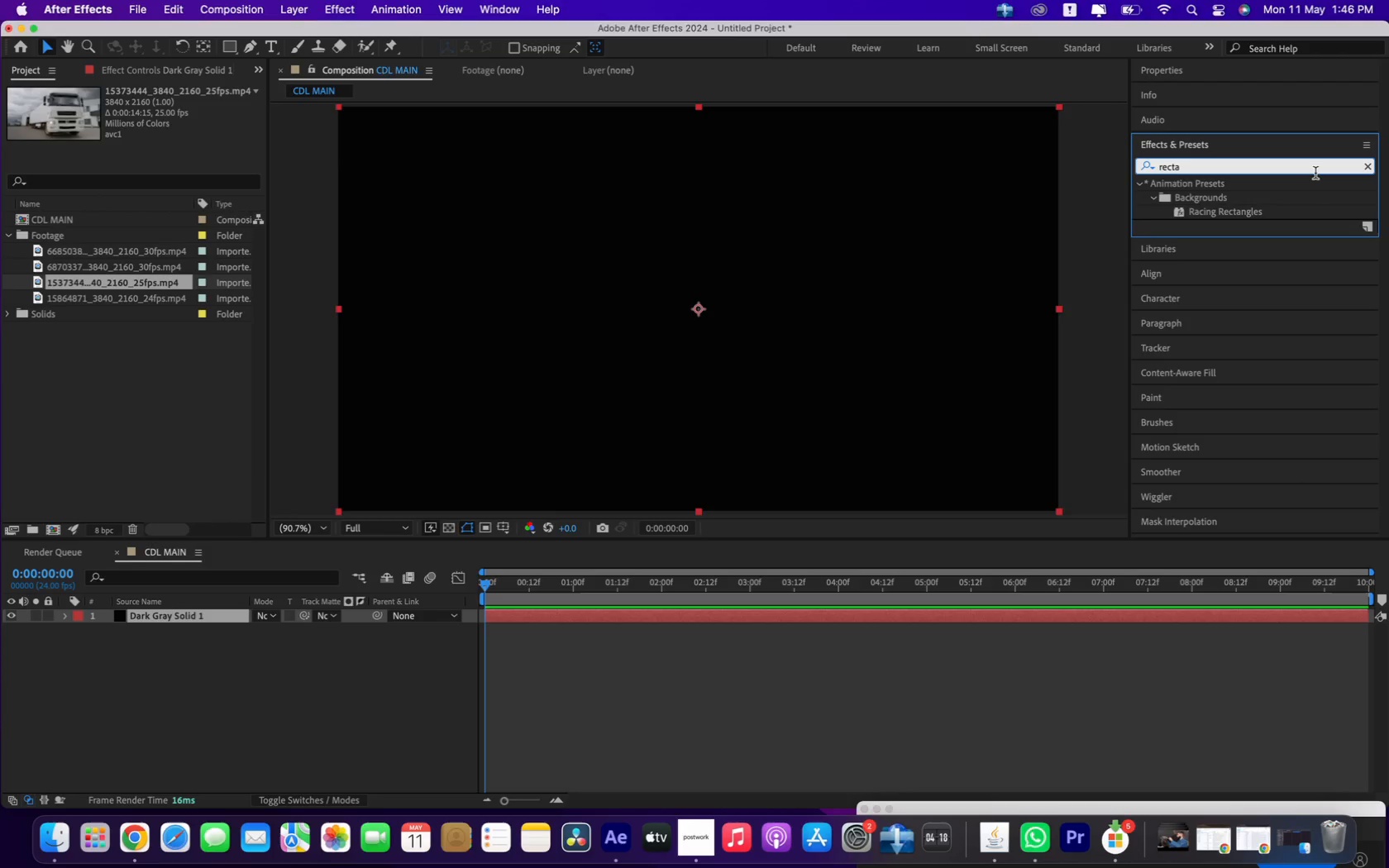 
type(ngle)
key(Backspace)
key(Backspace)
key(Backspace)
key(Backspace)
key(Backspace)
key(Backspace)
key(Backspace)
type(c)
 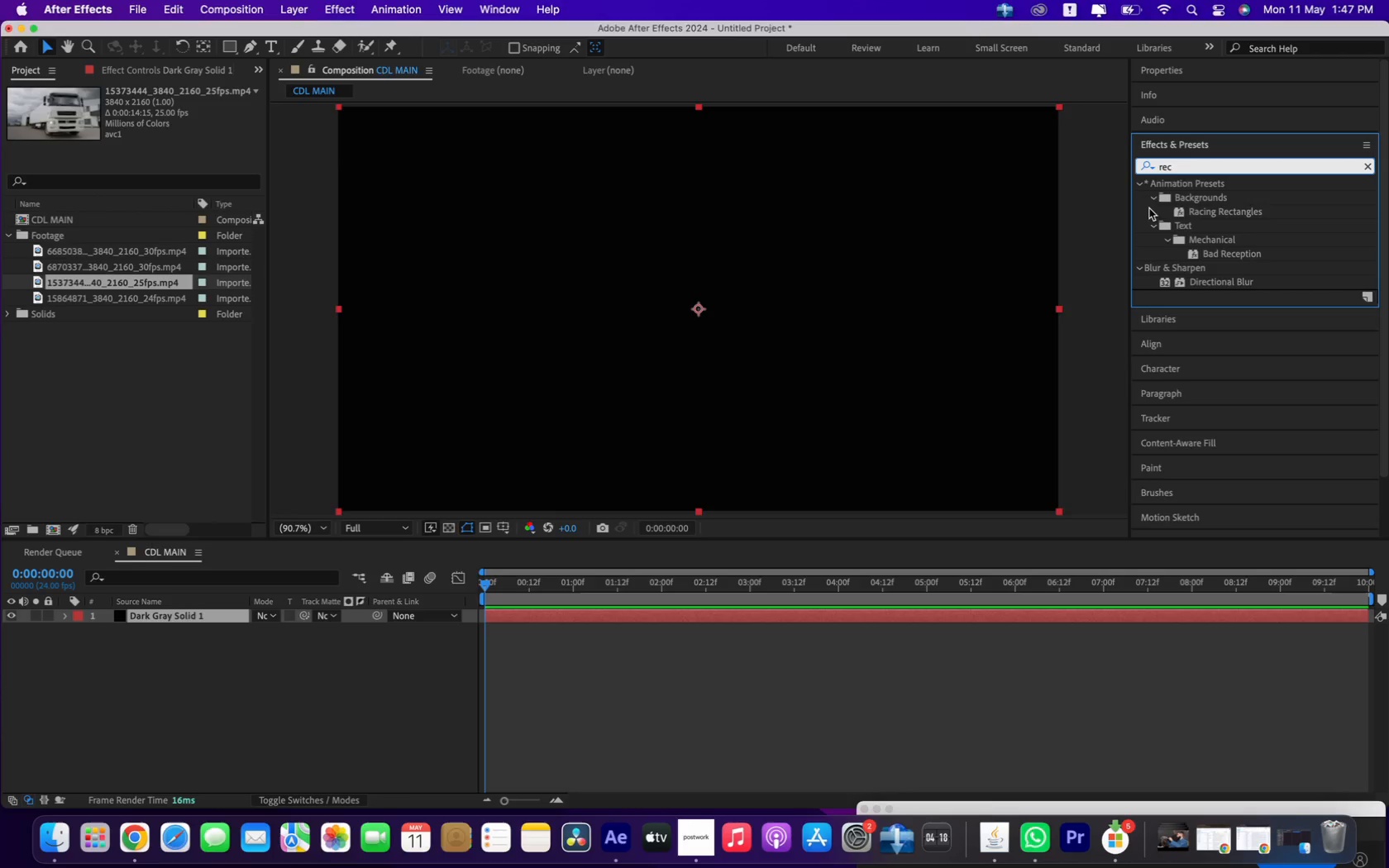 
wait(30.55)
 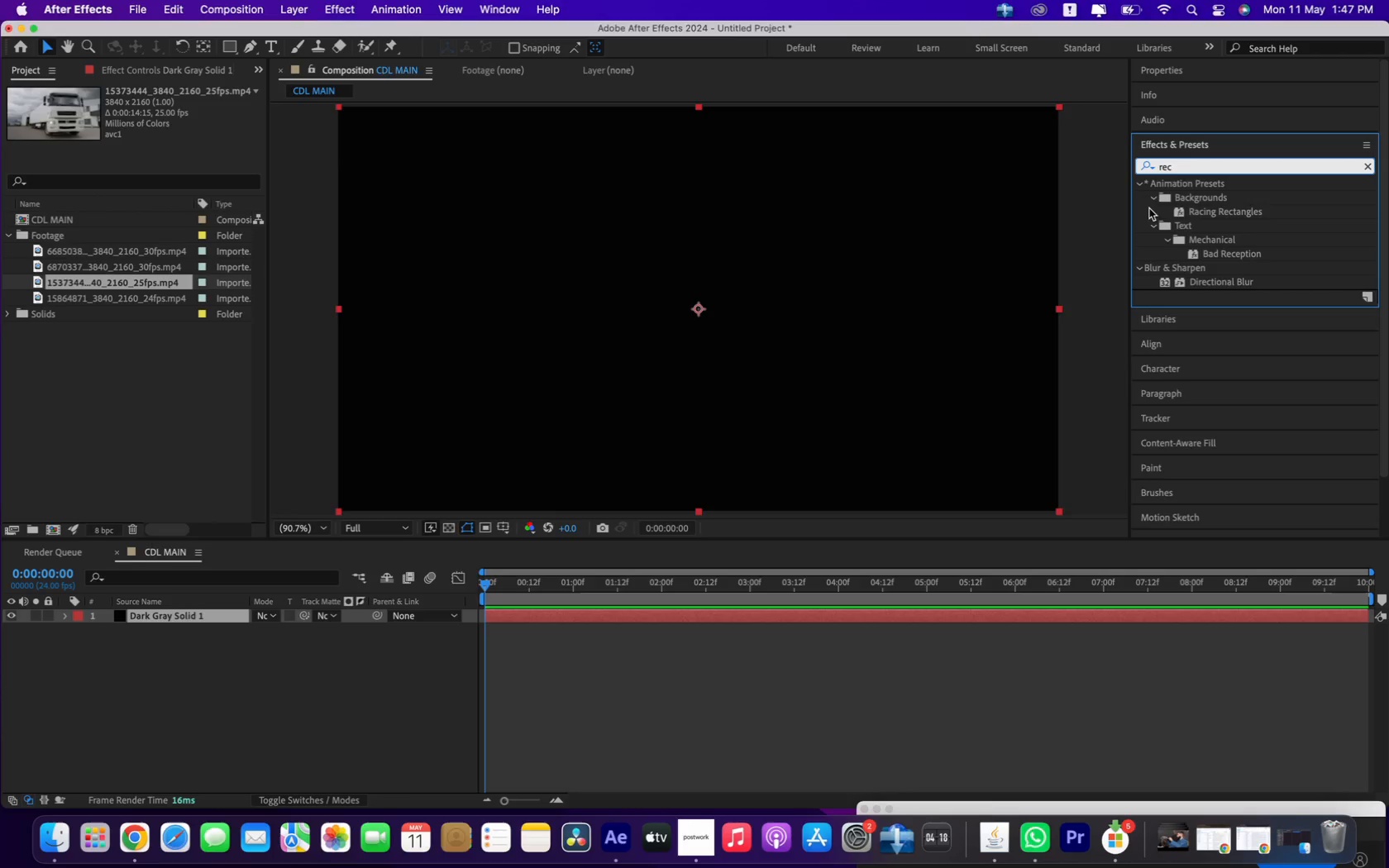 
left_click([115, 669])
 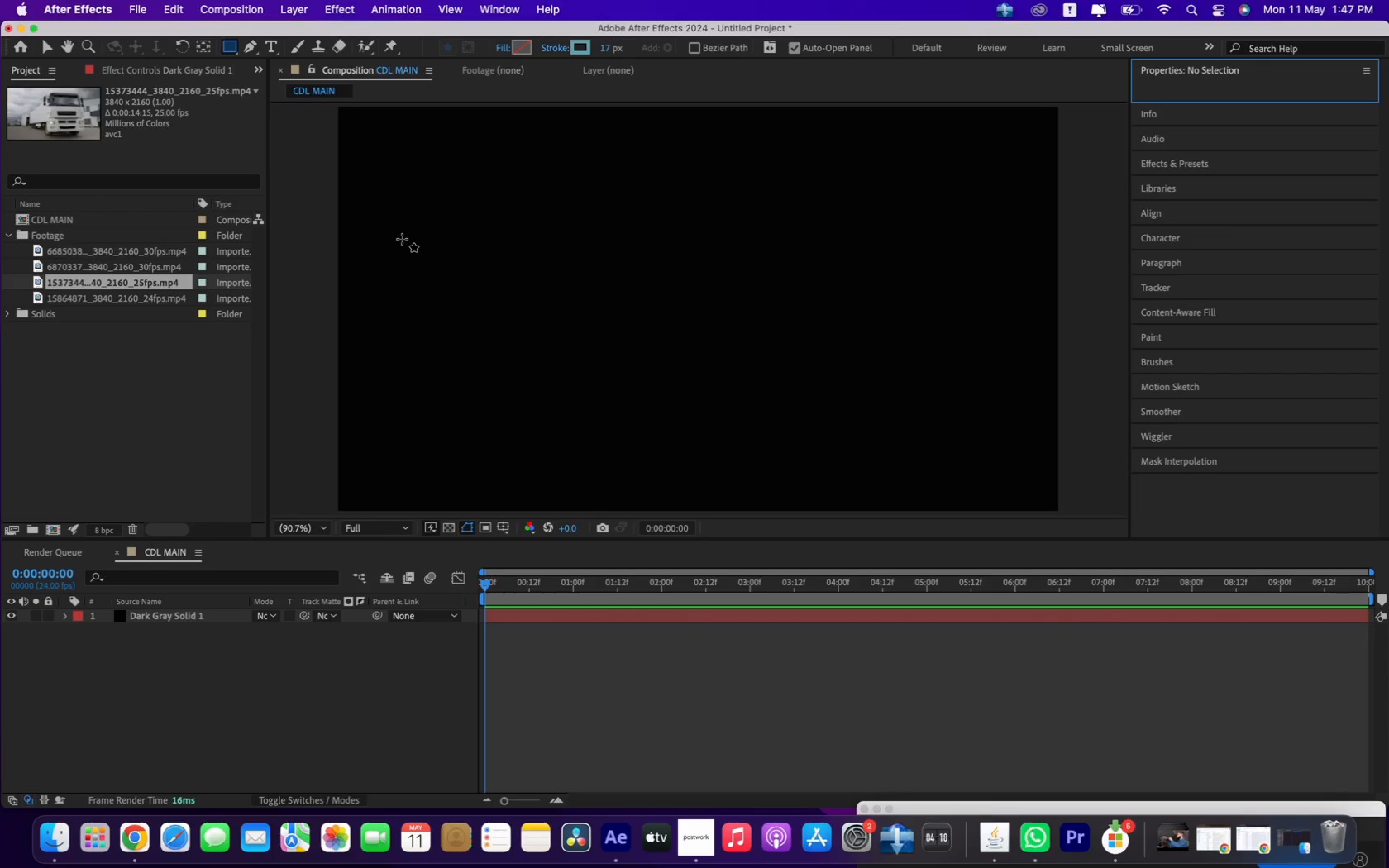 
wait(11.41)
 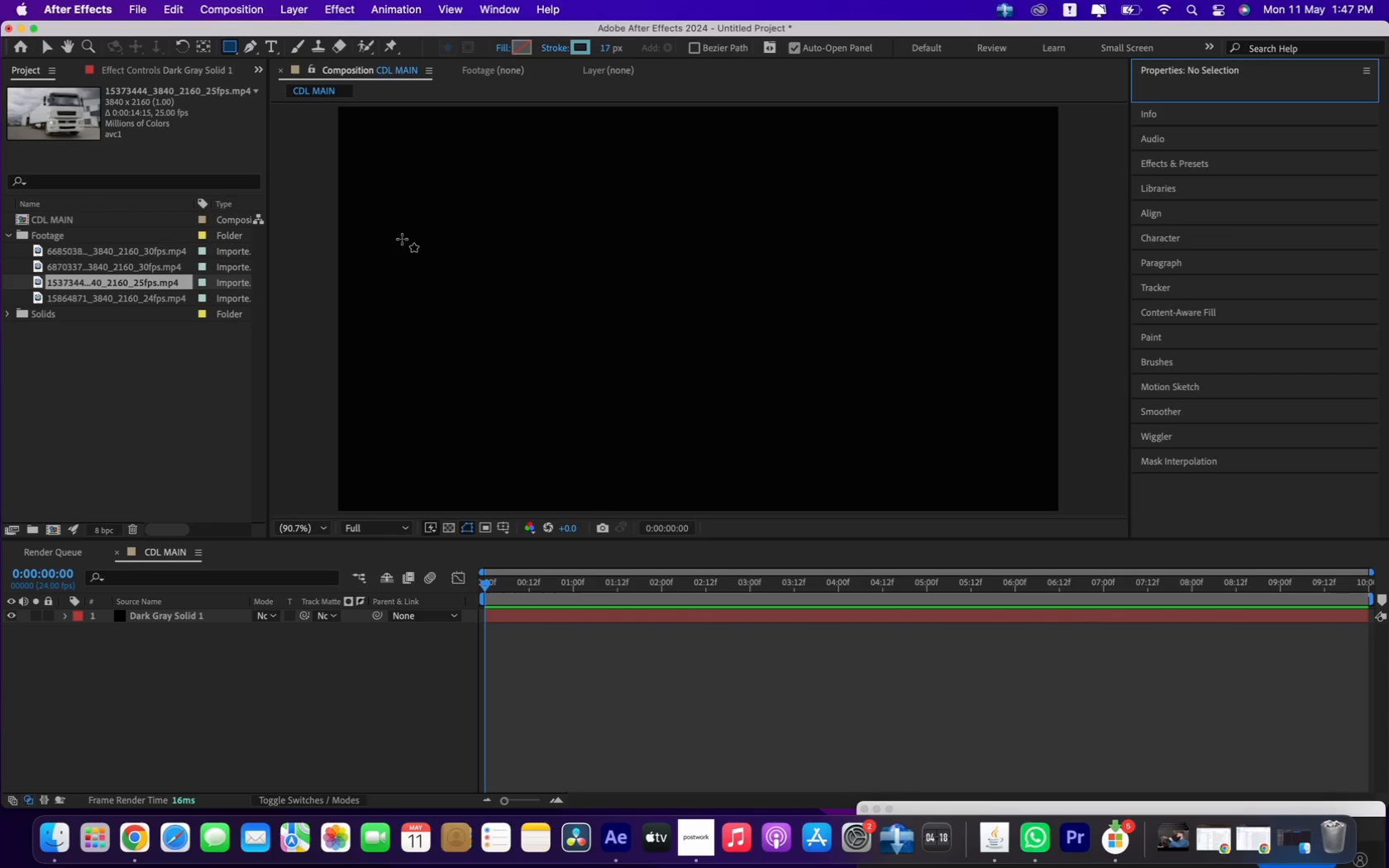 
left_click_drag(start_coordinate=[399, 157], to_coordinate=[995, 455])
 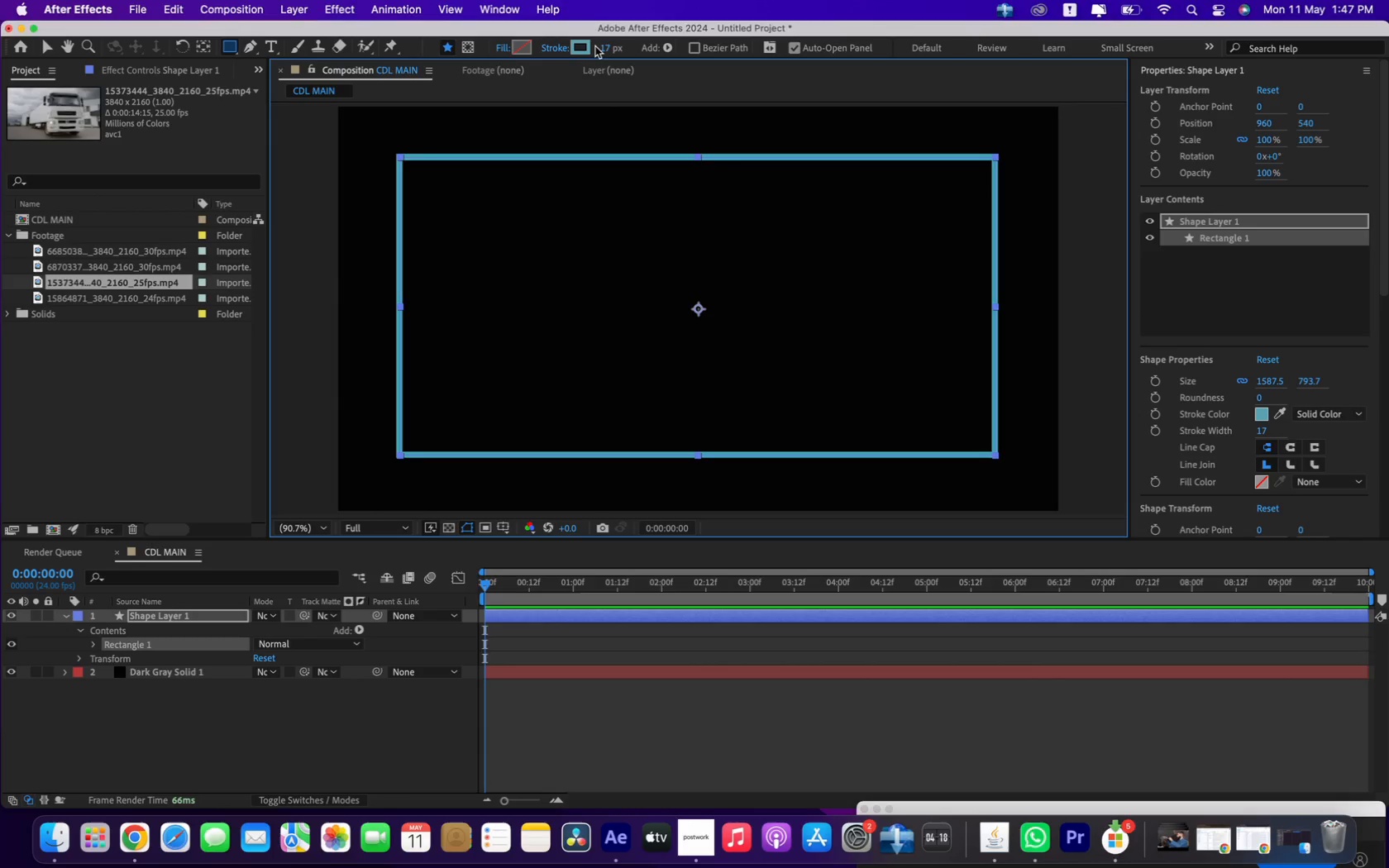 
left_click([589, 50])
 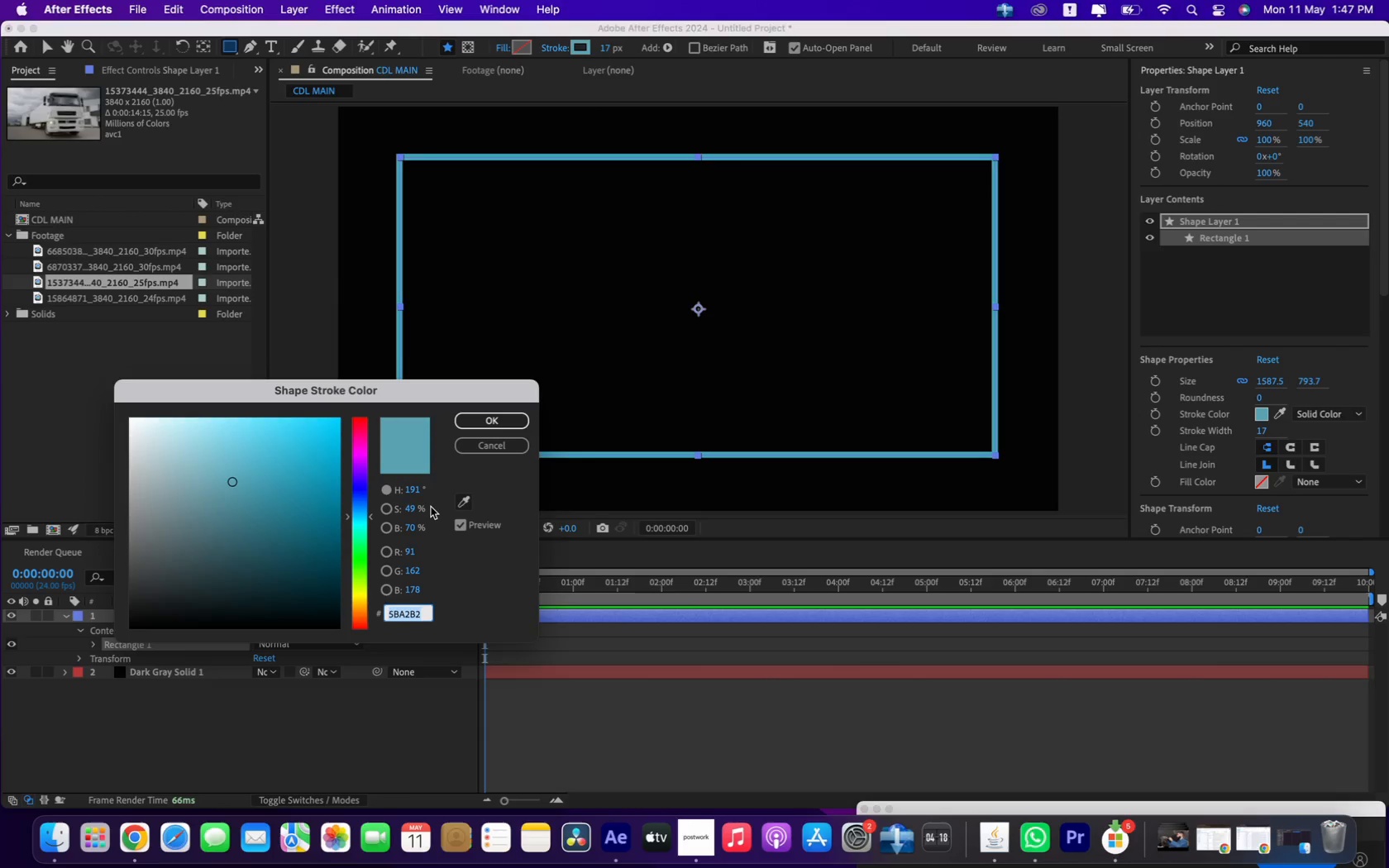 
type(1a1)
 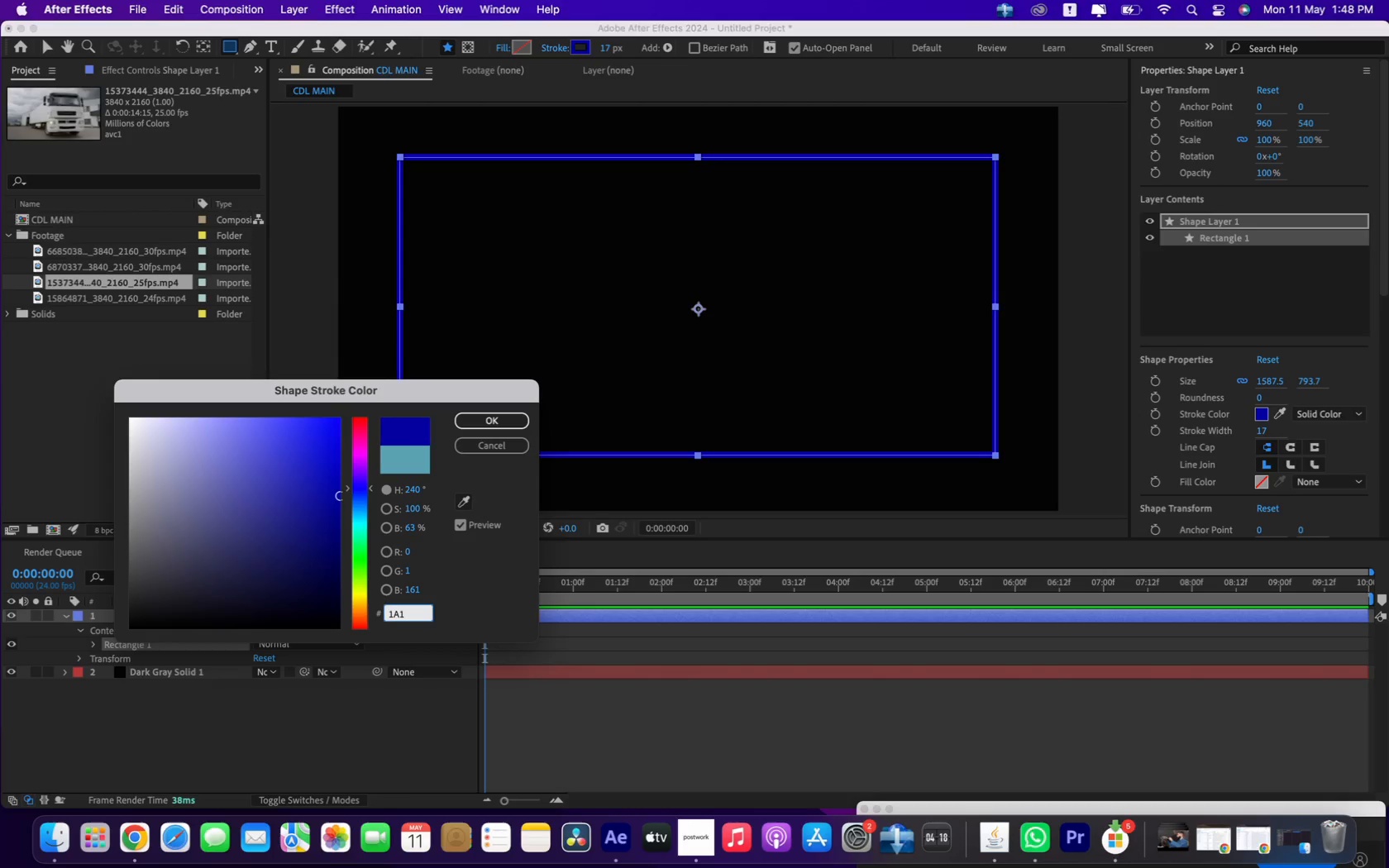 
wait(5.06)
 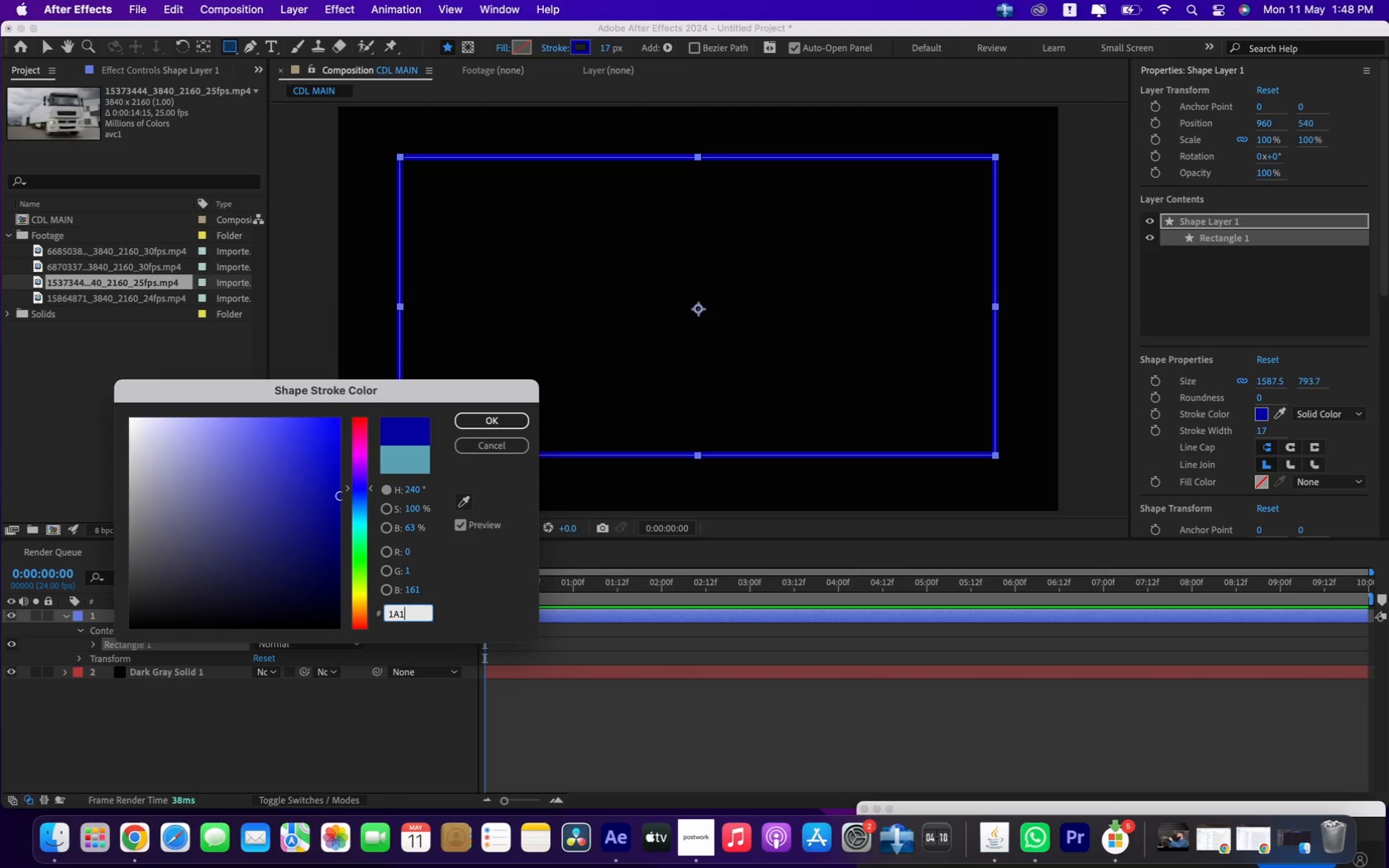 
type(a1a)
 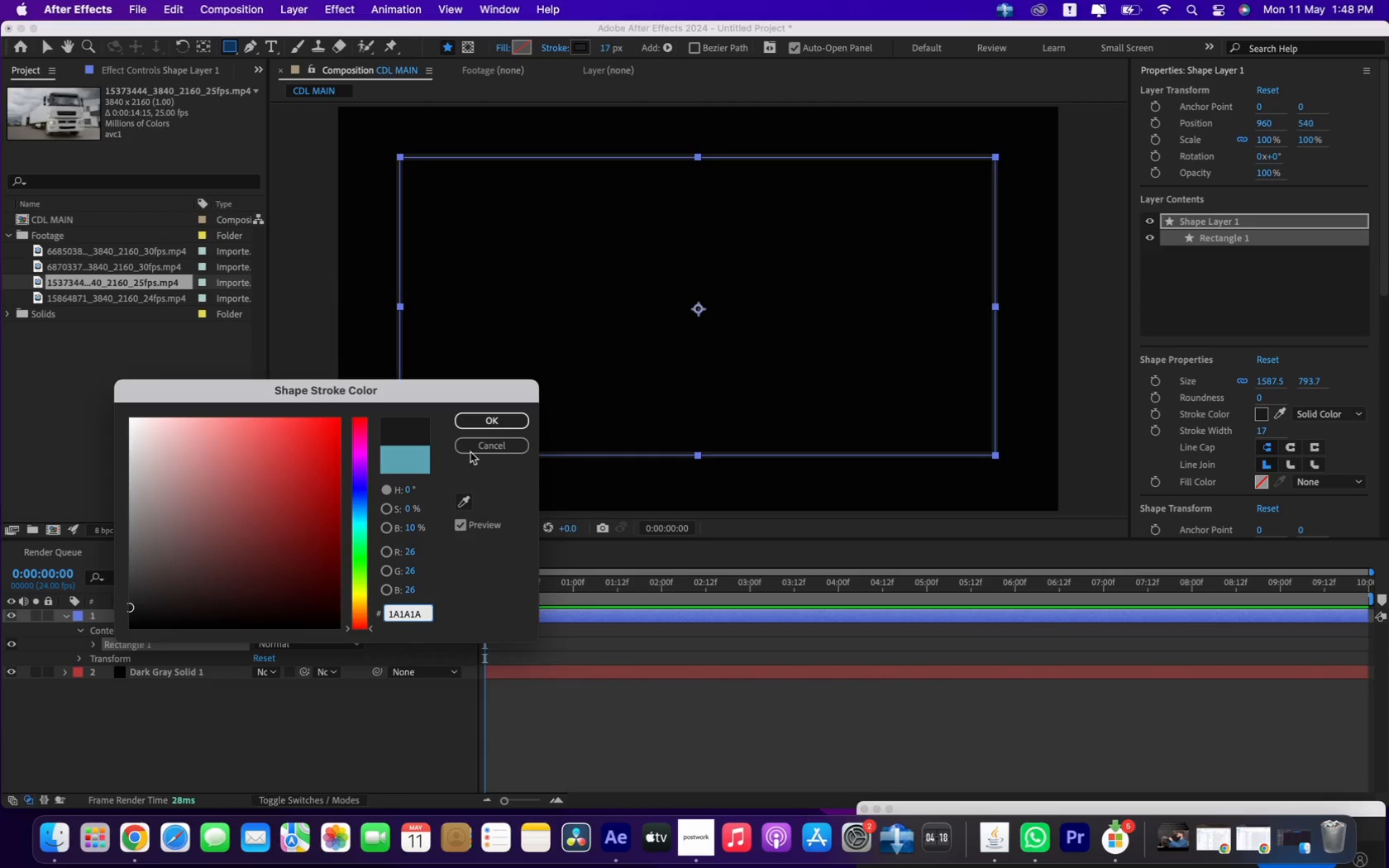 
left_click_drag(start_coordinate=[491, 420], to_coordinate=[467, 364])
 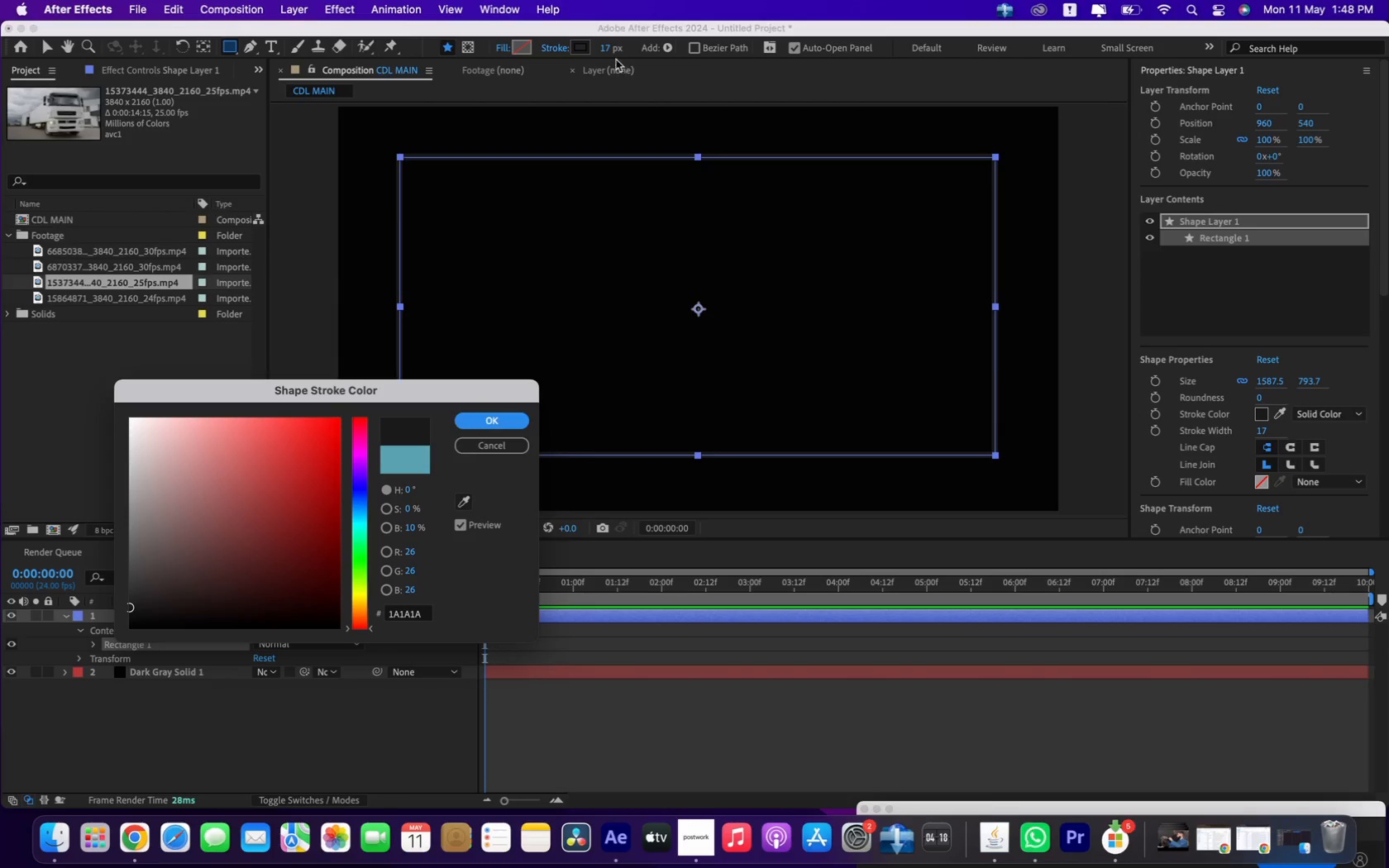 
left_click([608, 49])
 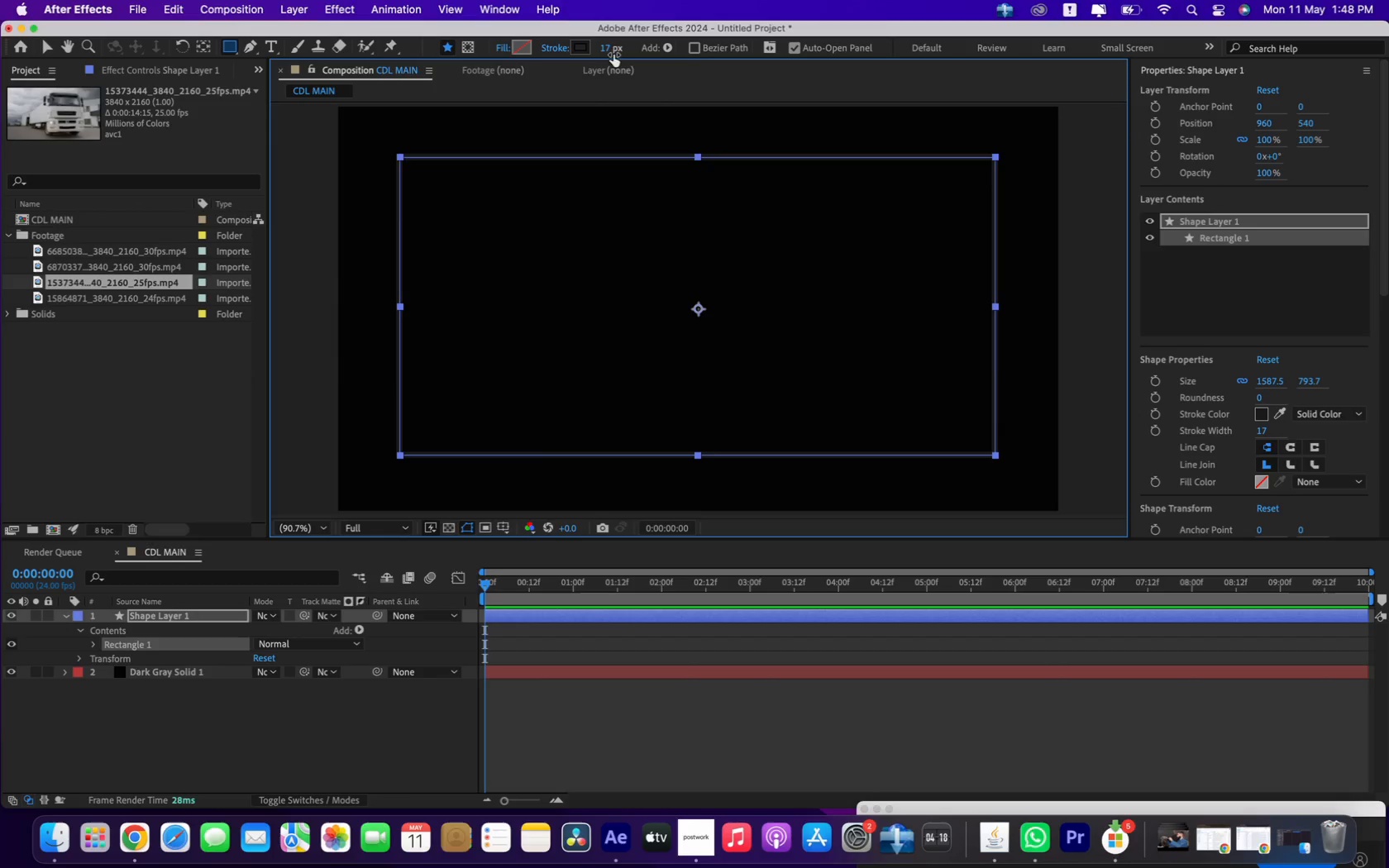 
double_click([604, 46])
 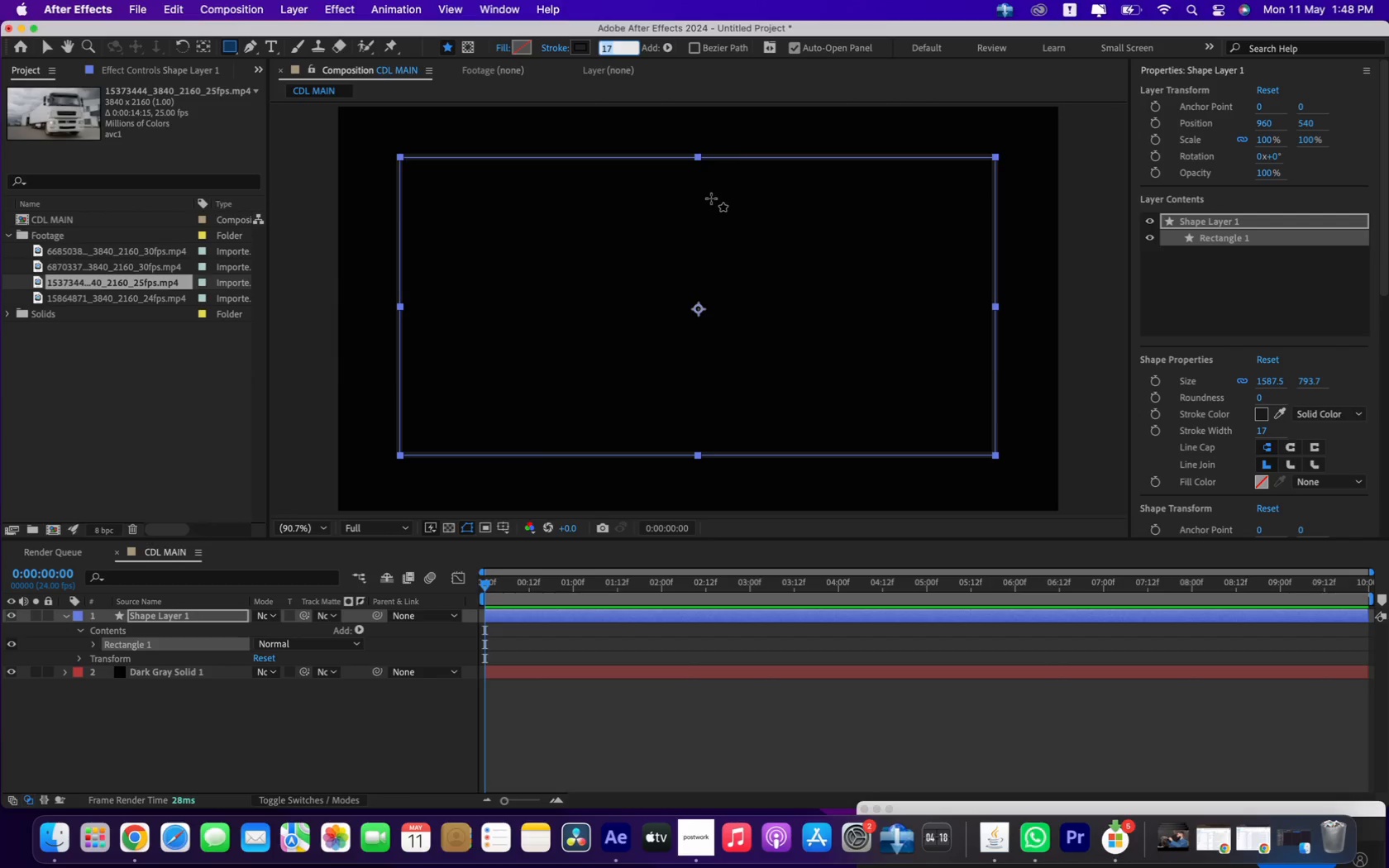 
key(2)
 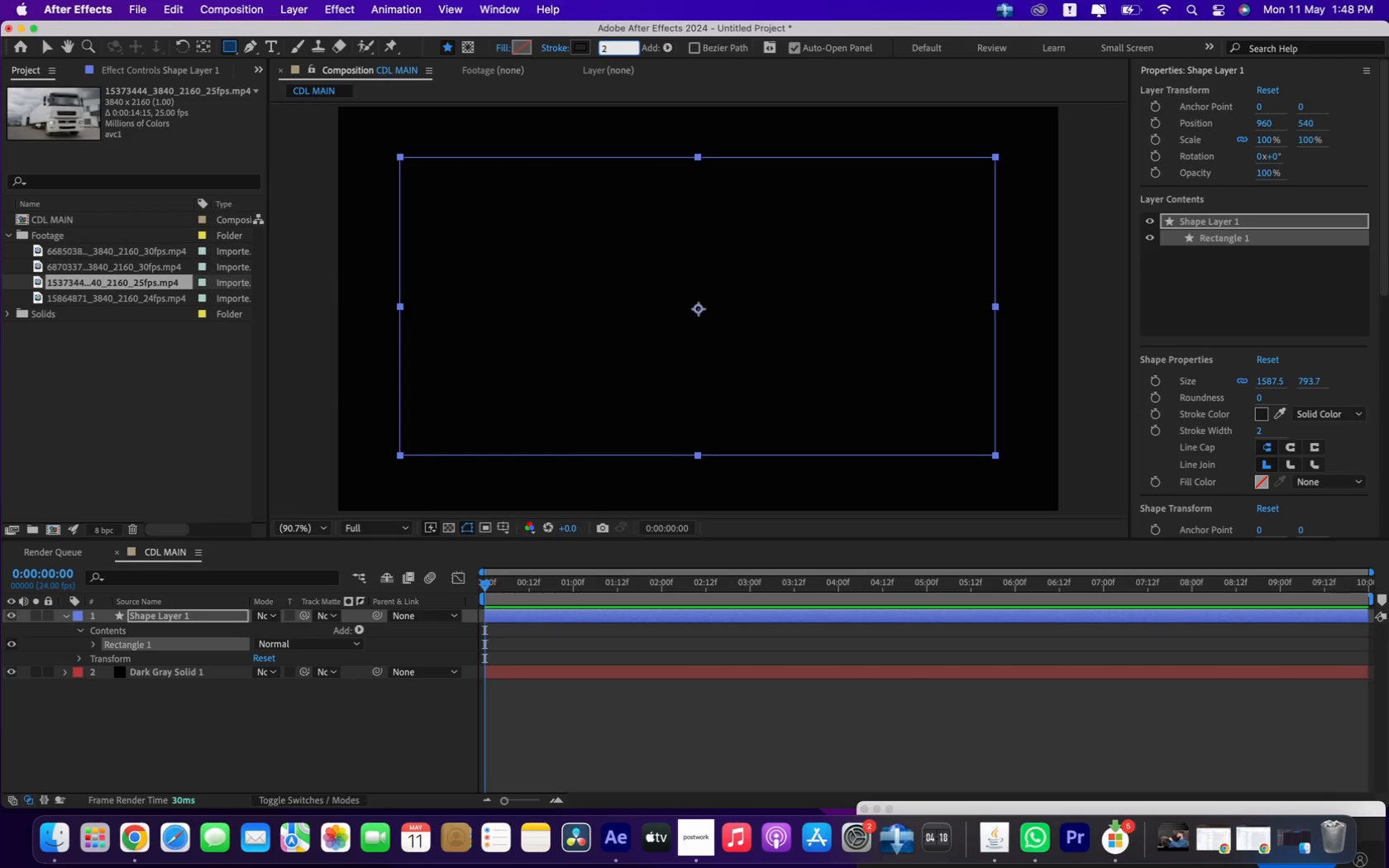 
key(Enter)
 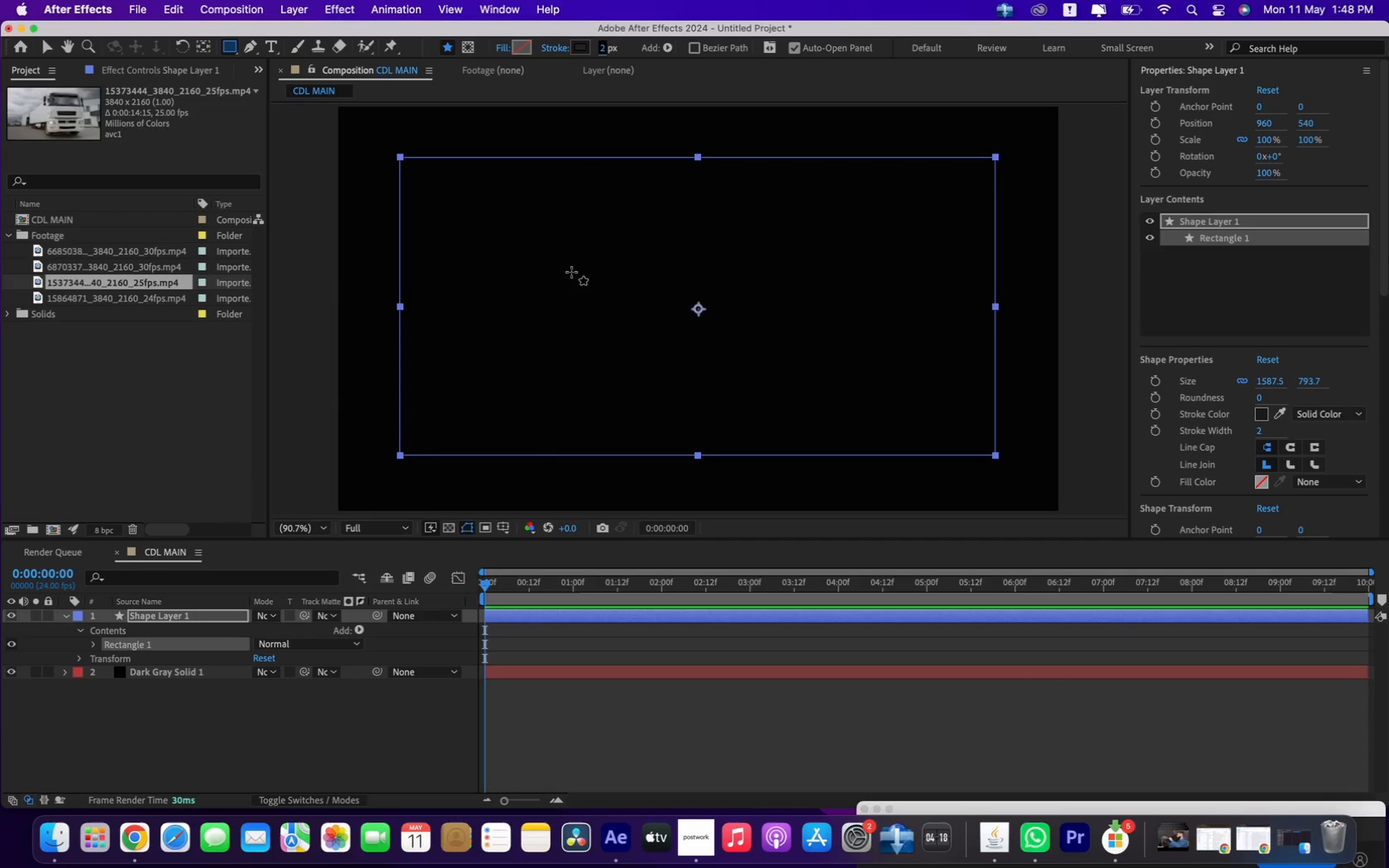 
wait(10.59)
 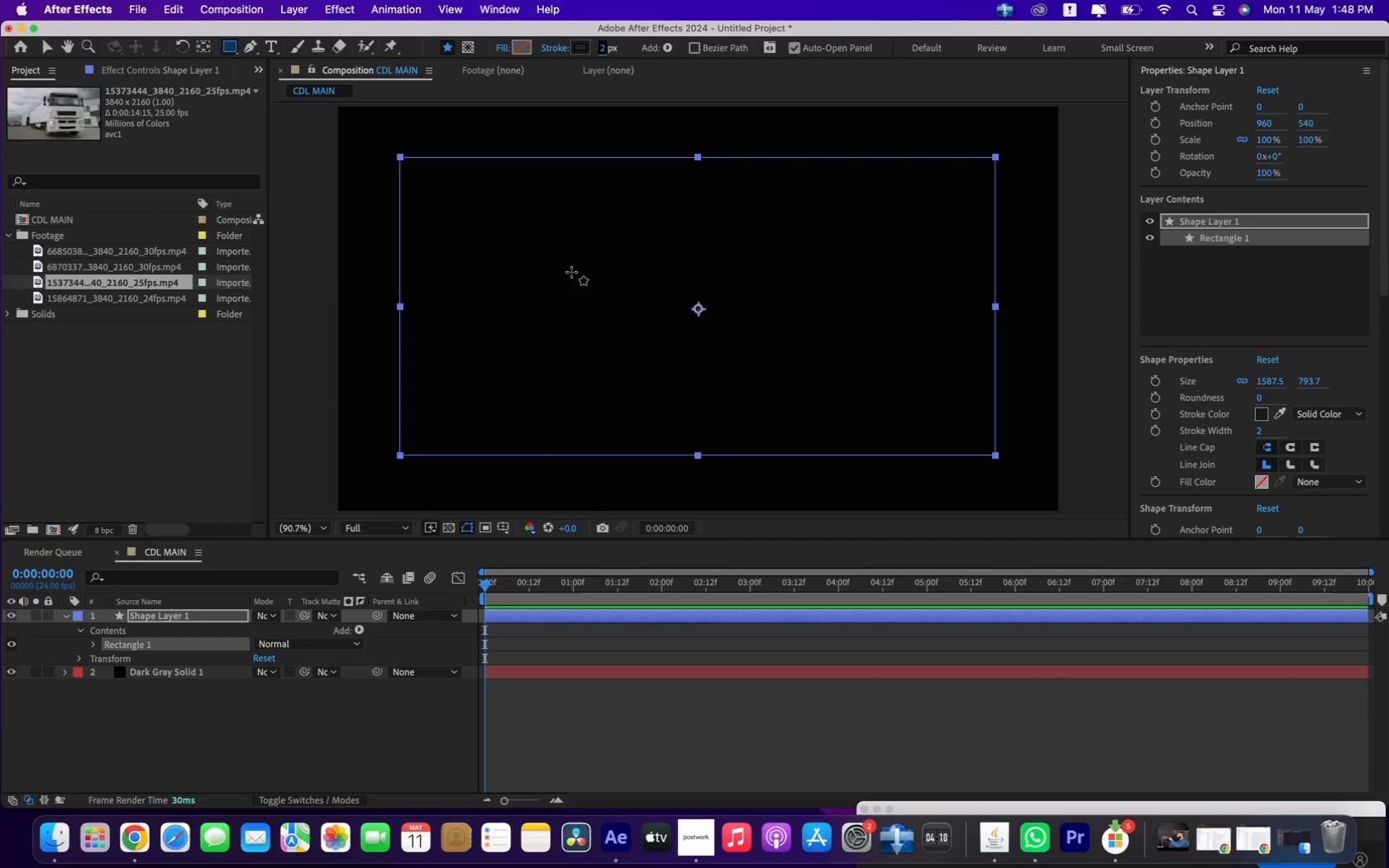 
left_click([152, 759])
 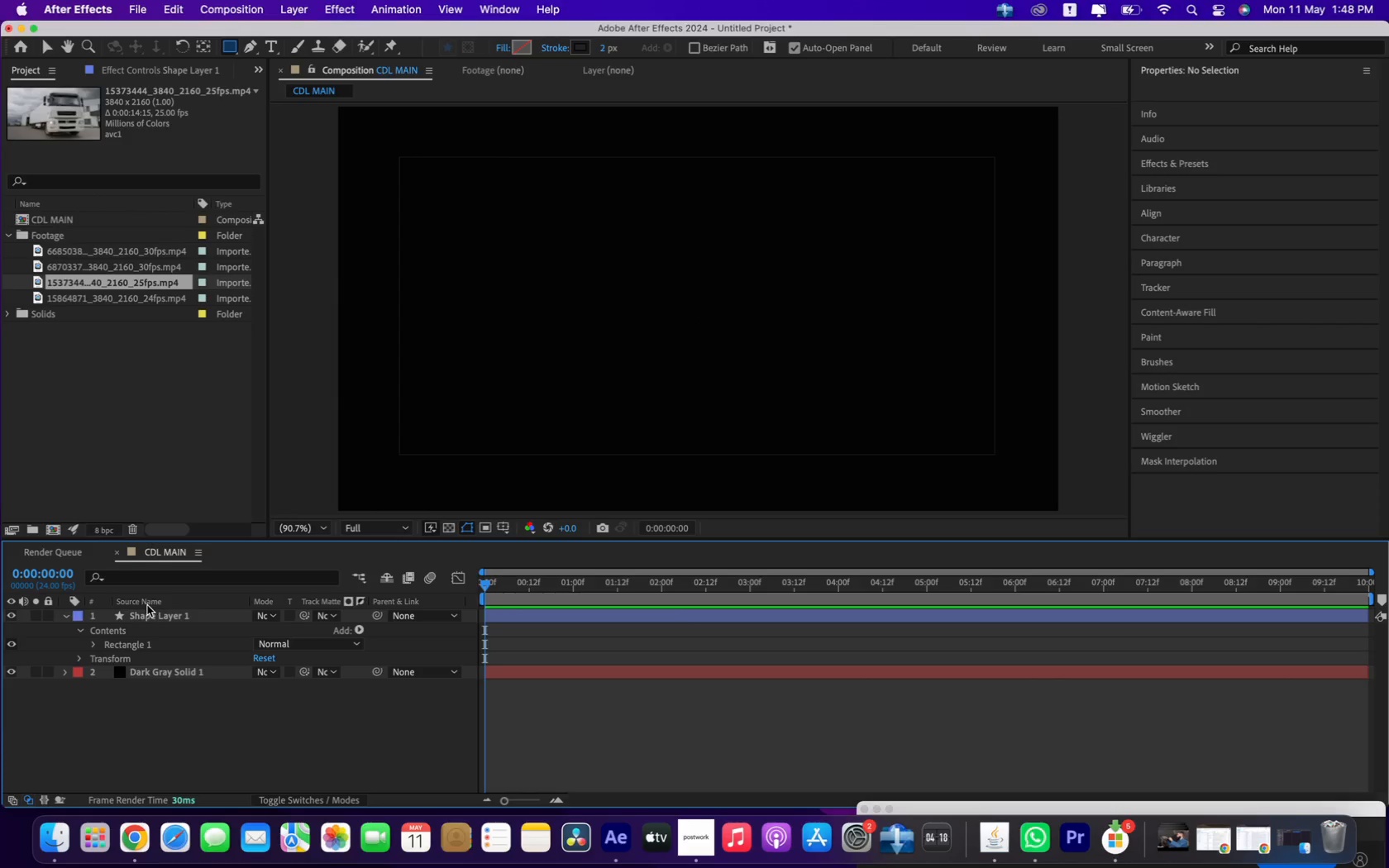 
left_click([146, 615])
 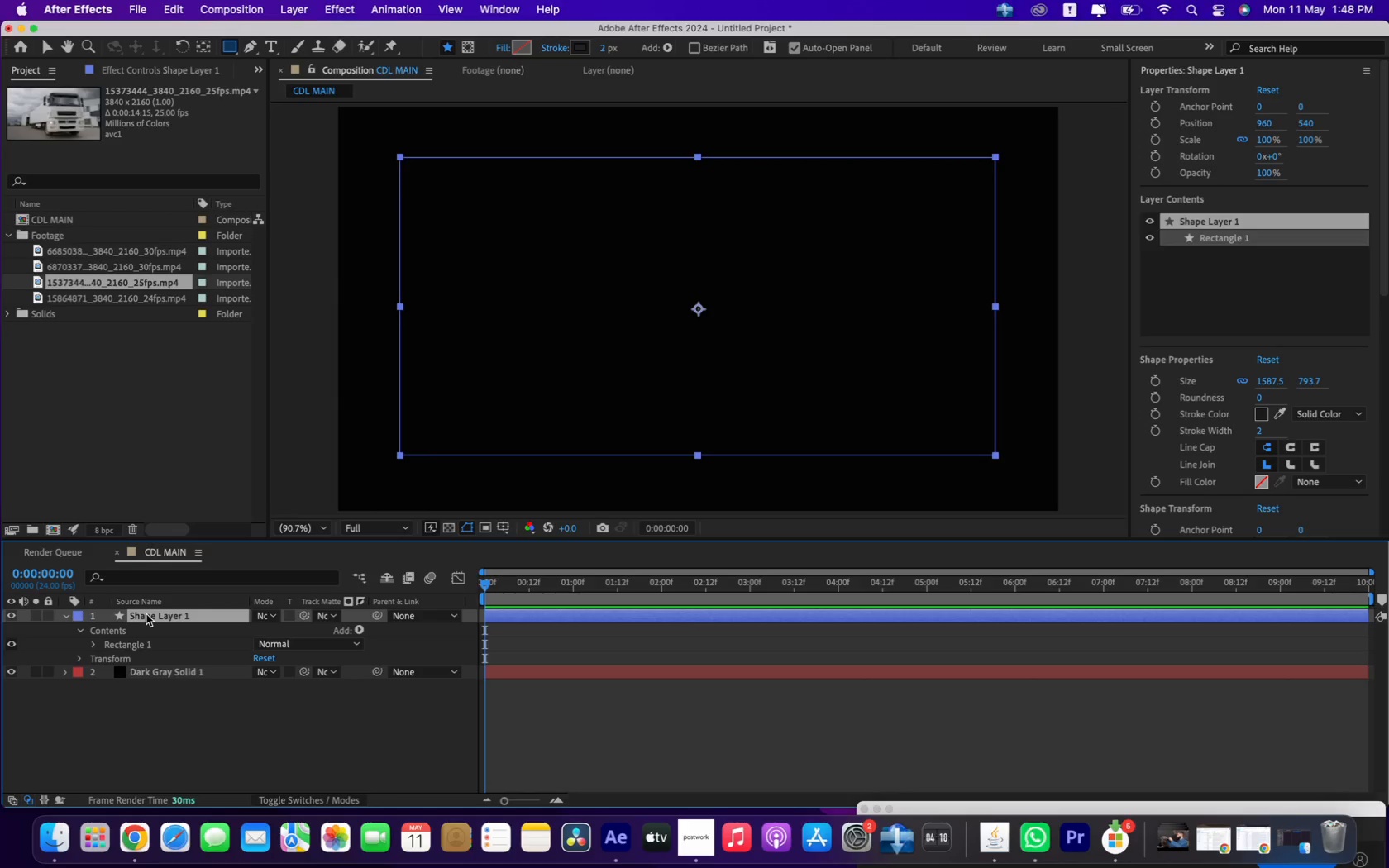 
key(Meta+D)
 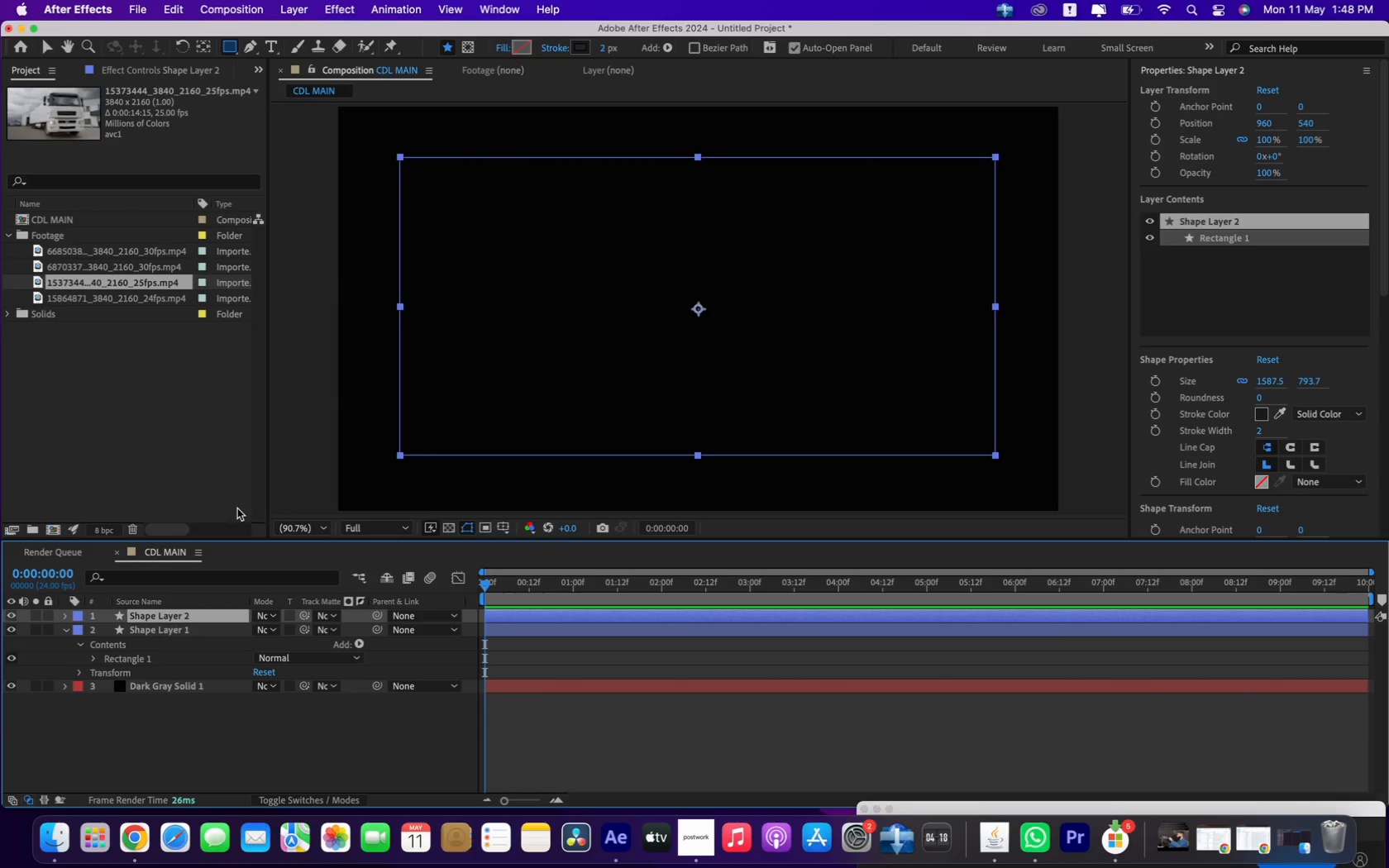 
key(S)
 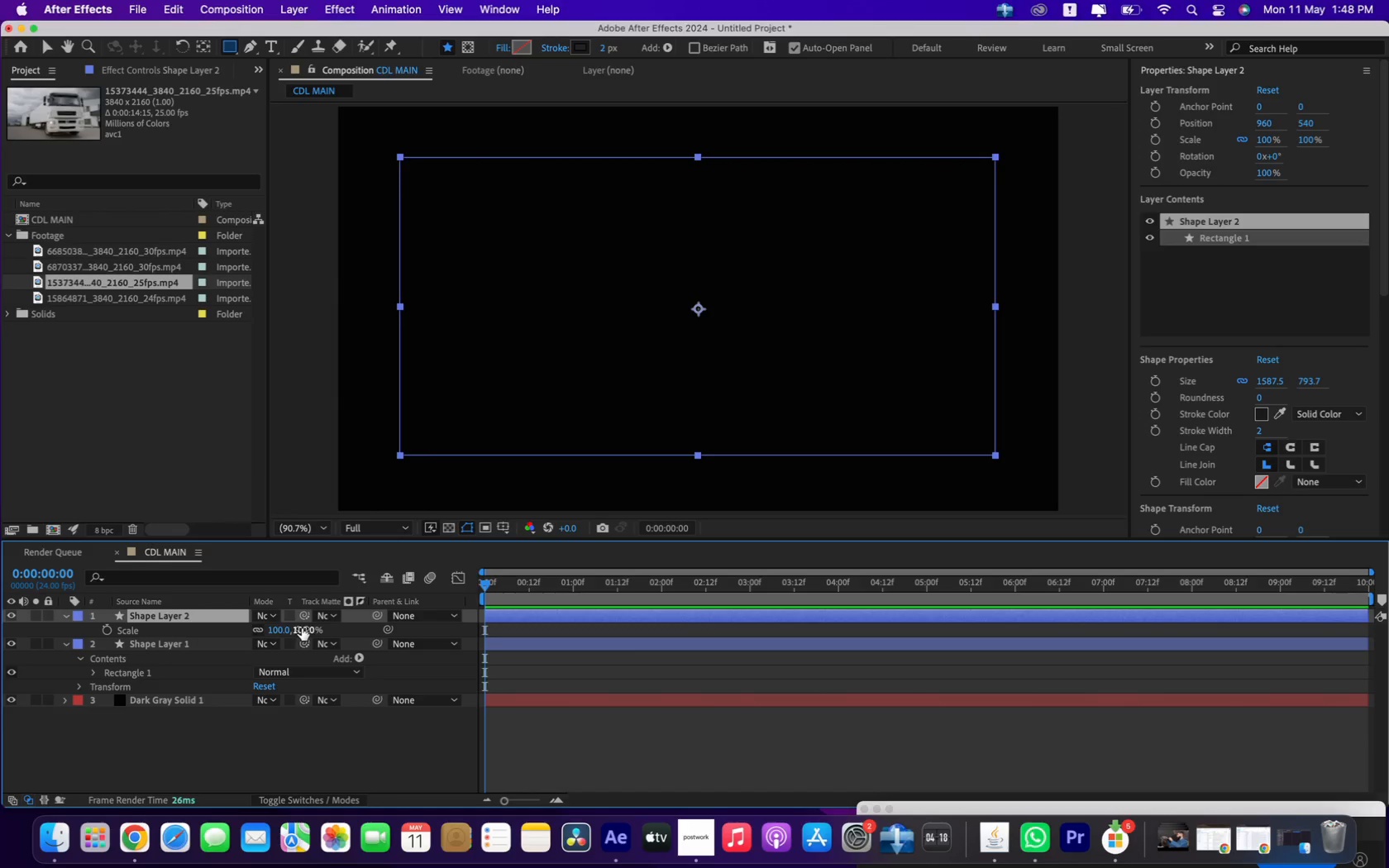 
left_click_drag(start_coordinate=[304, 627], to_coordinate=[300, 627])
 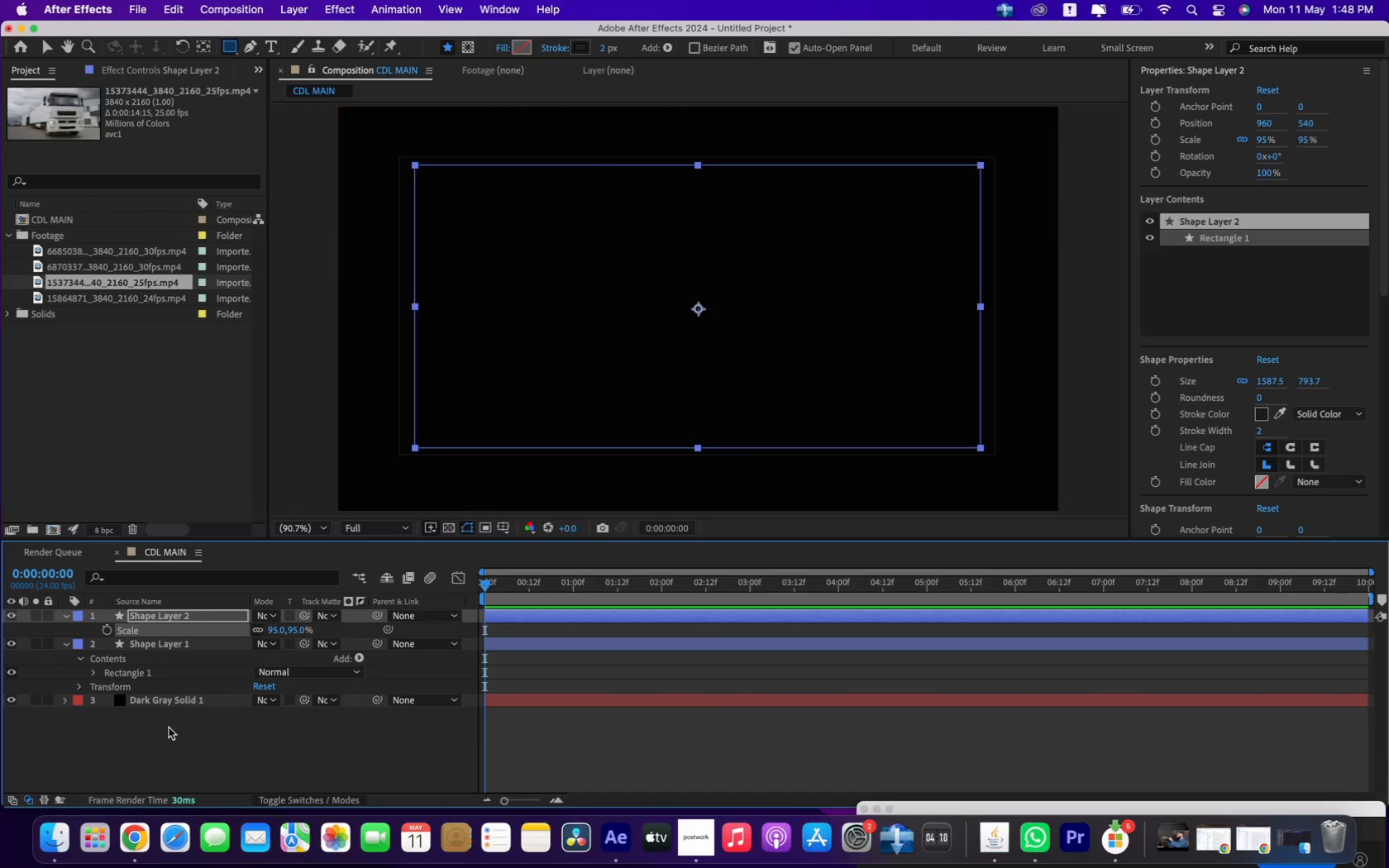 
left_click([151, 754])
 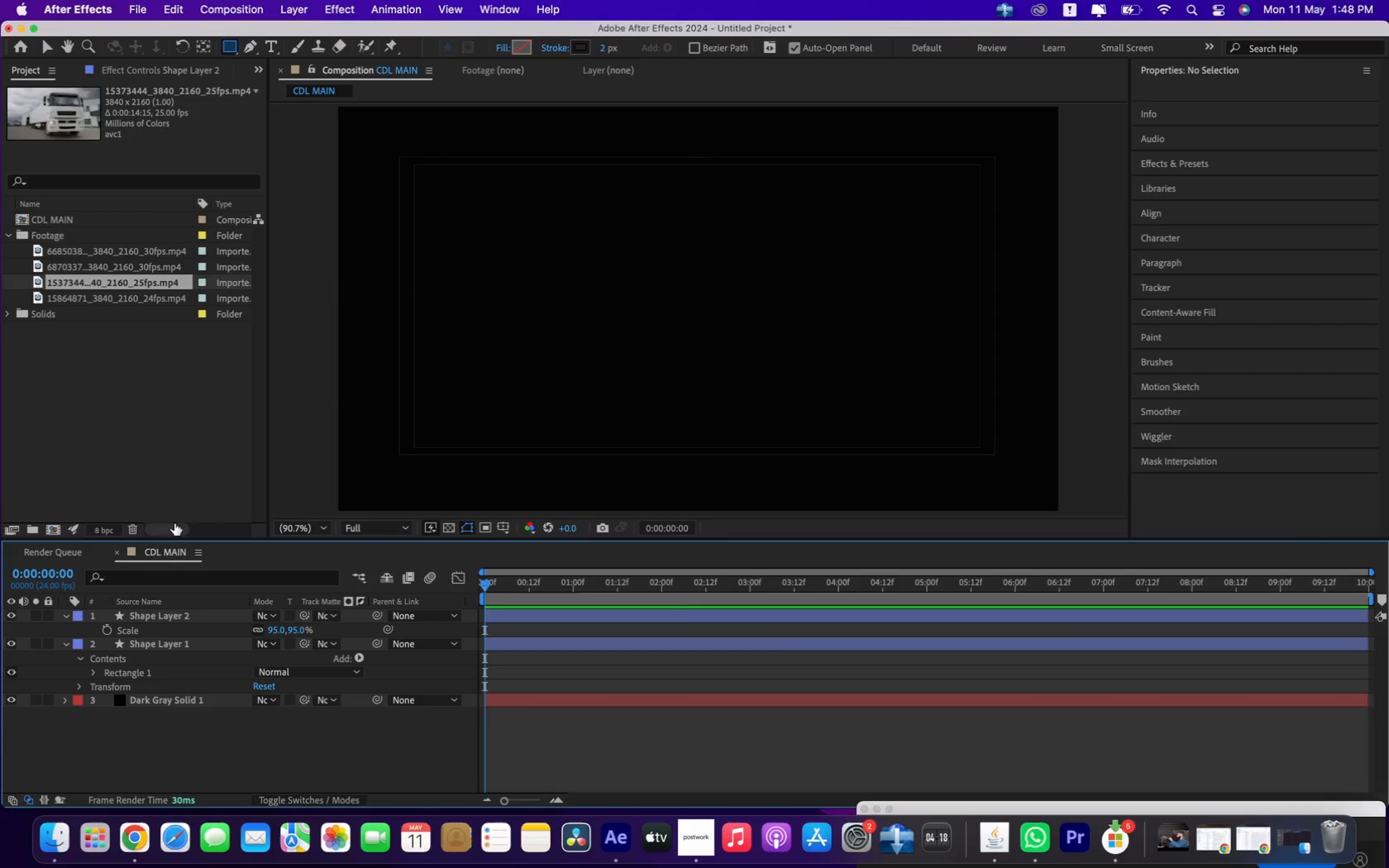 
left_click([172, 617])
 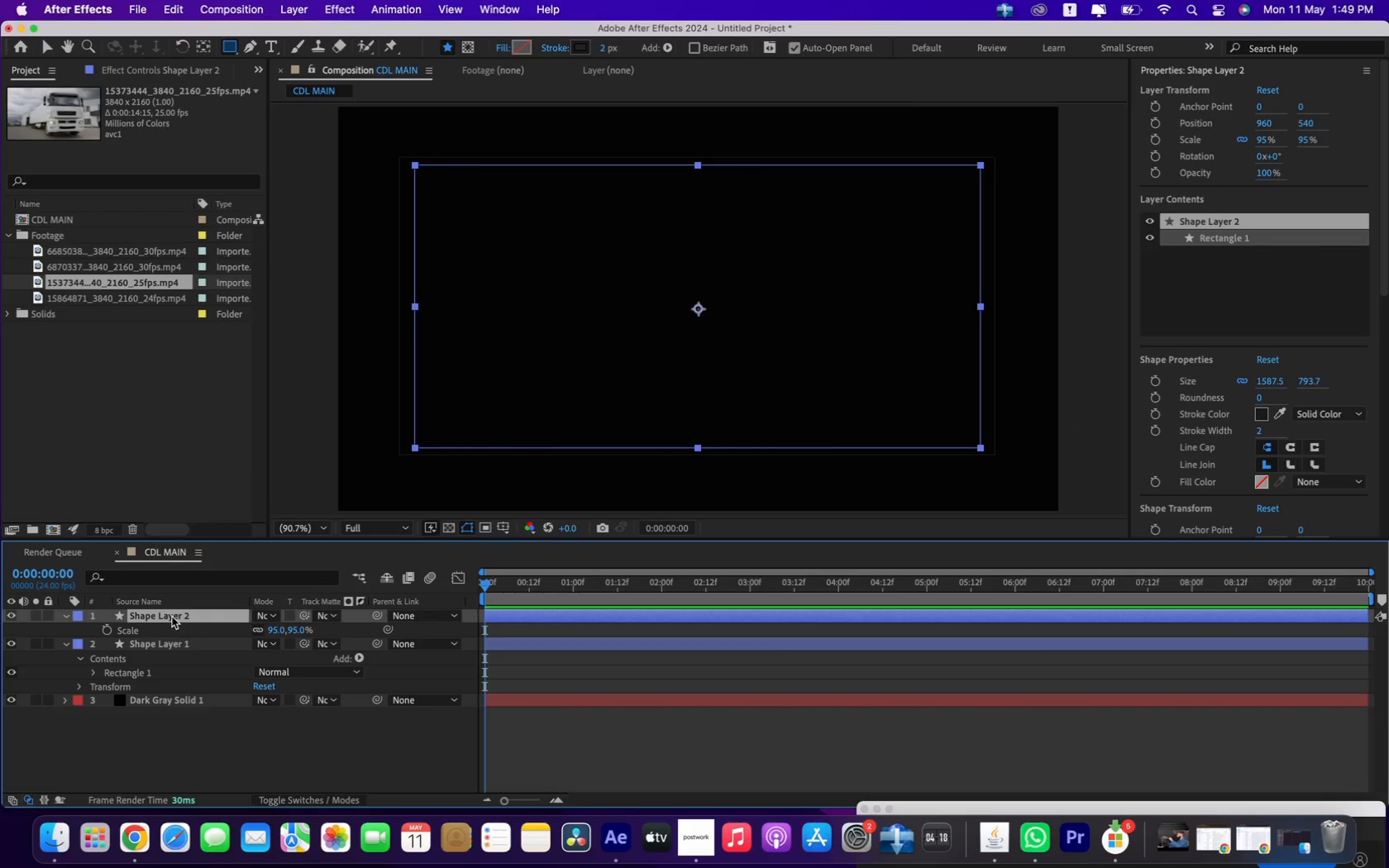 
wait(25.93)
 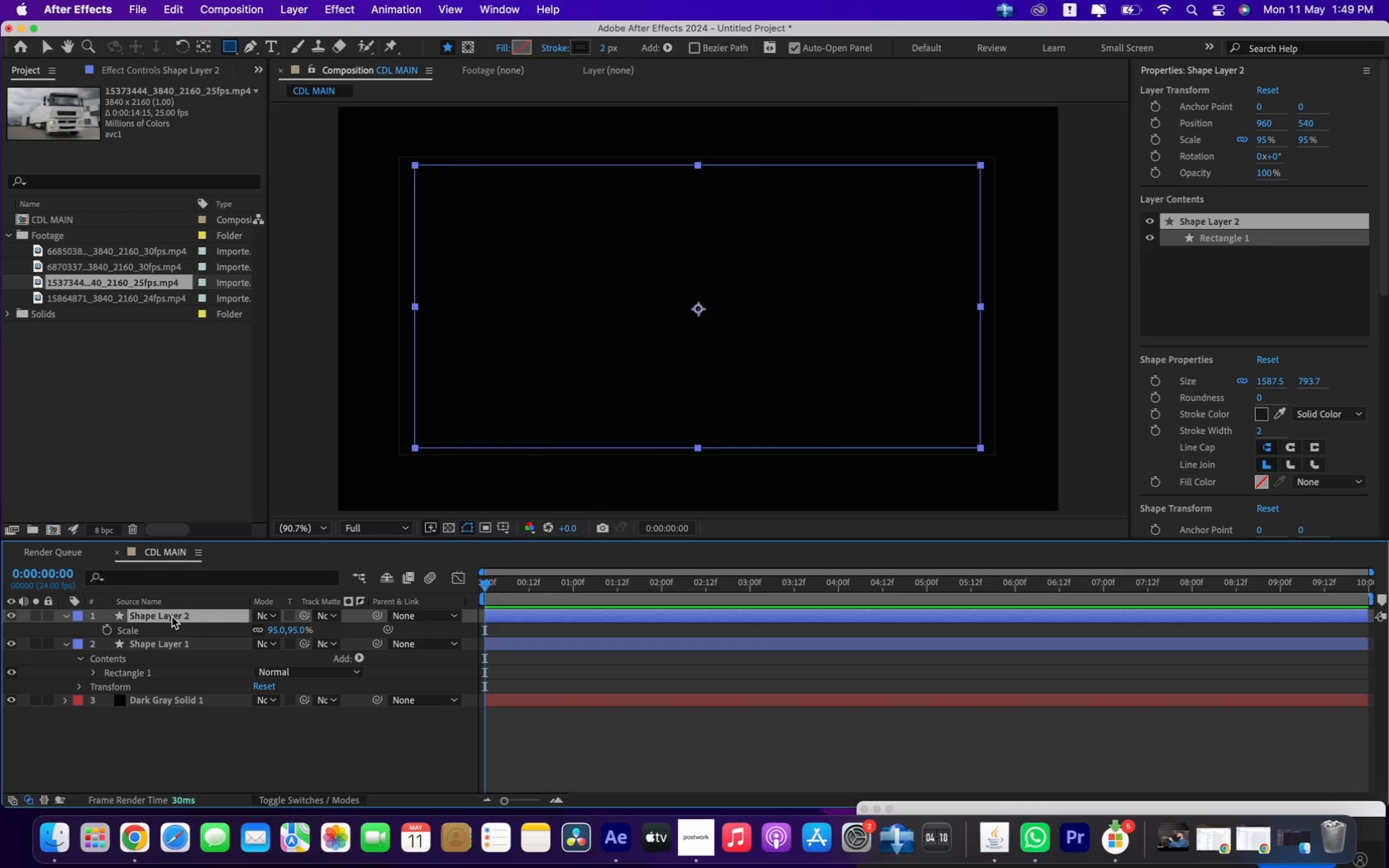 
left_click([64, 615])
 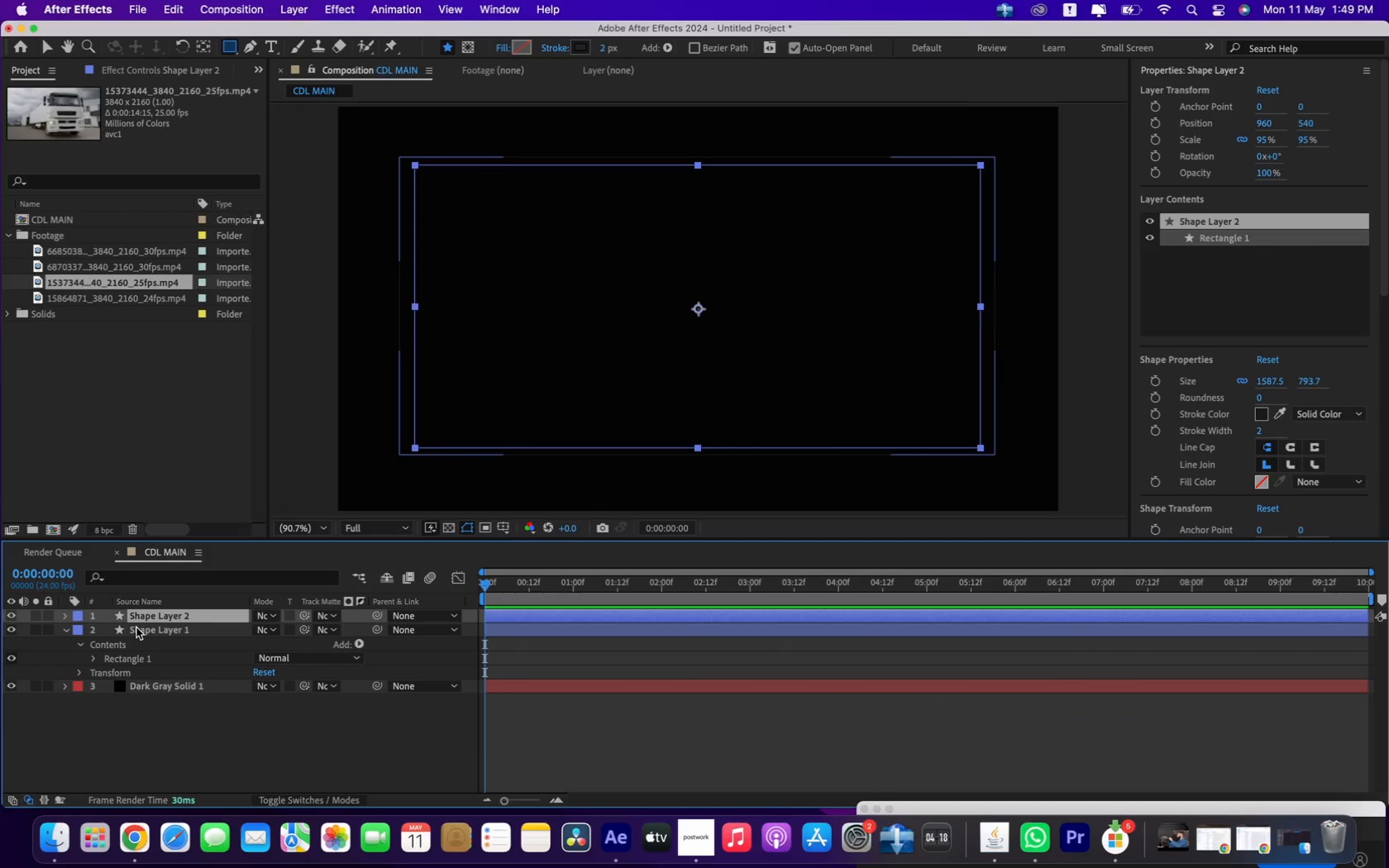 
hold_key(key=ShiftLeft, duration=0.51)
left_click([136, 627])
 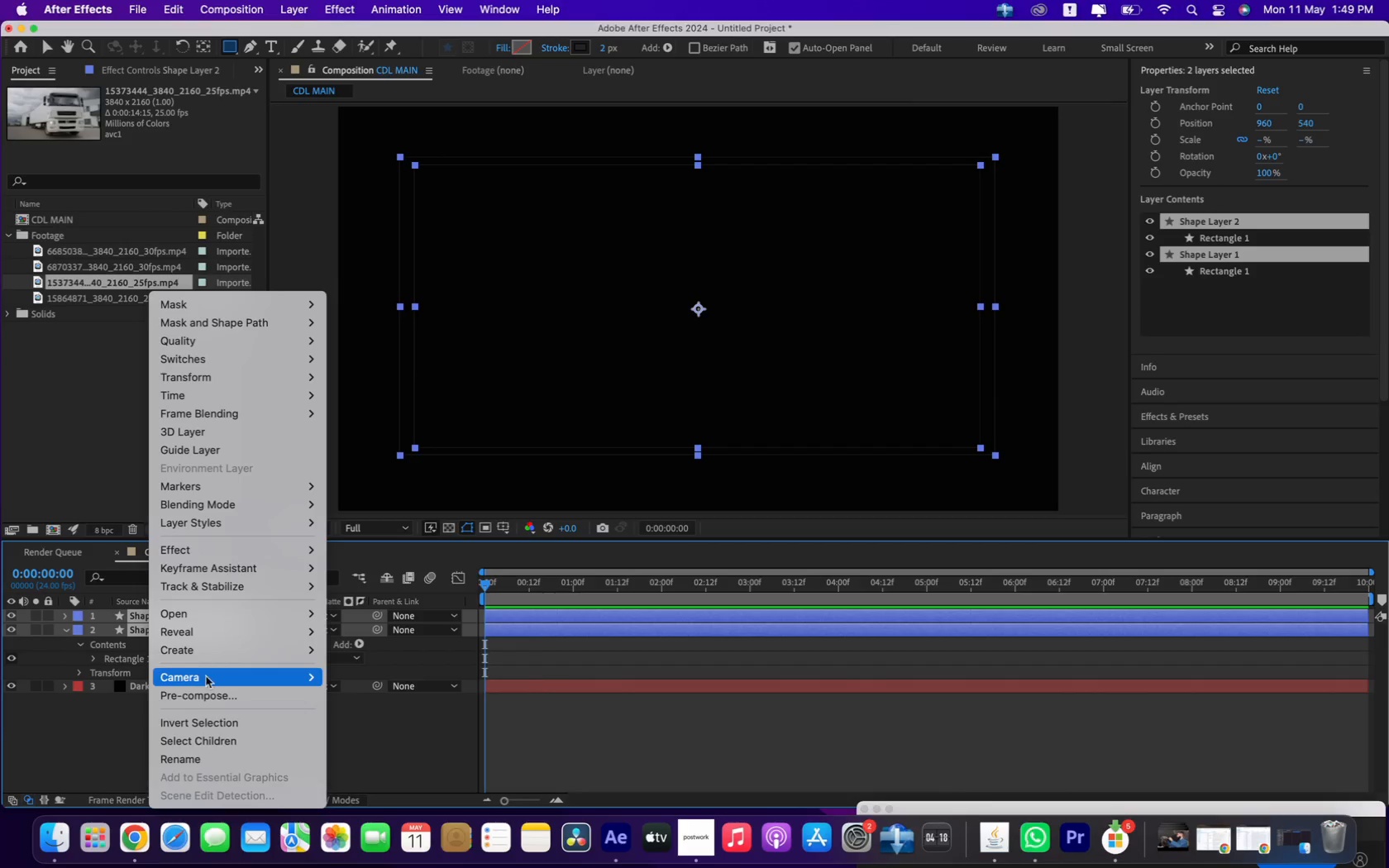 
left_click([204, 694])
 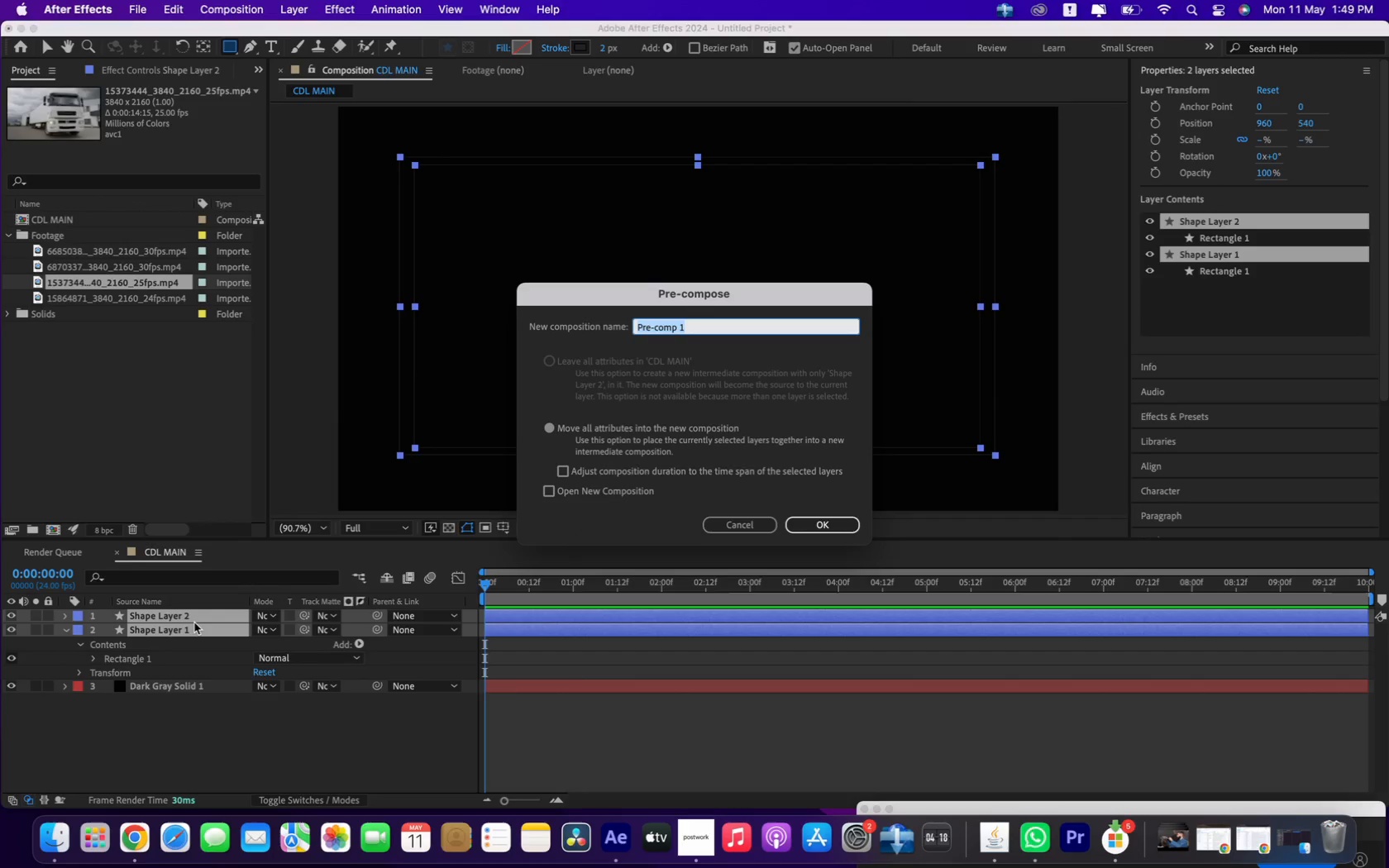 
type(GRID Prec)
key(Backspace)
key(Backspace)
key(Backspace)
key(Backspace)
key(Backspace)
 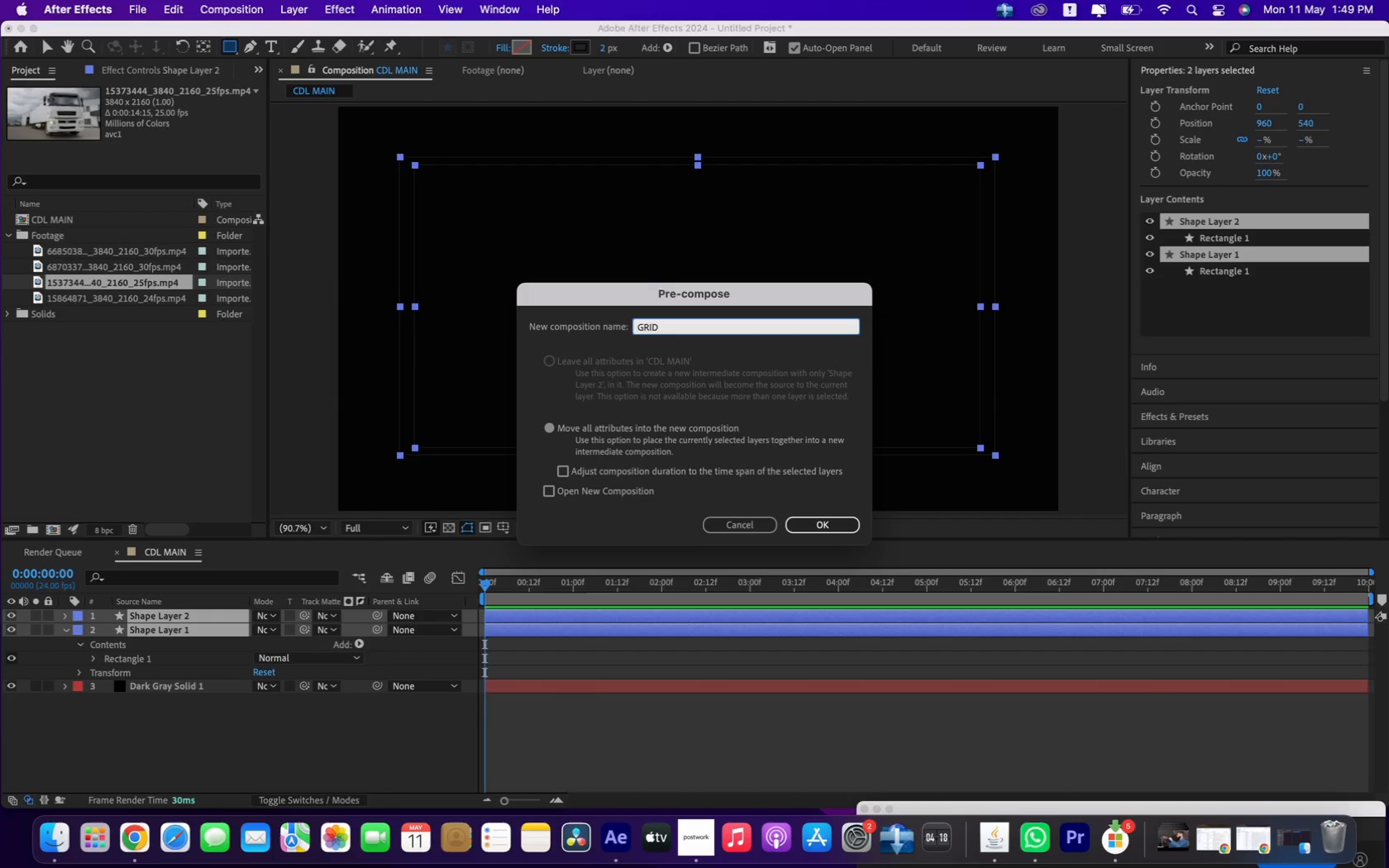 
key(Enter)
 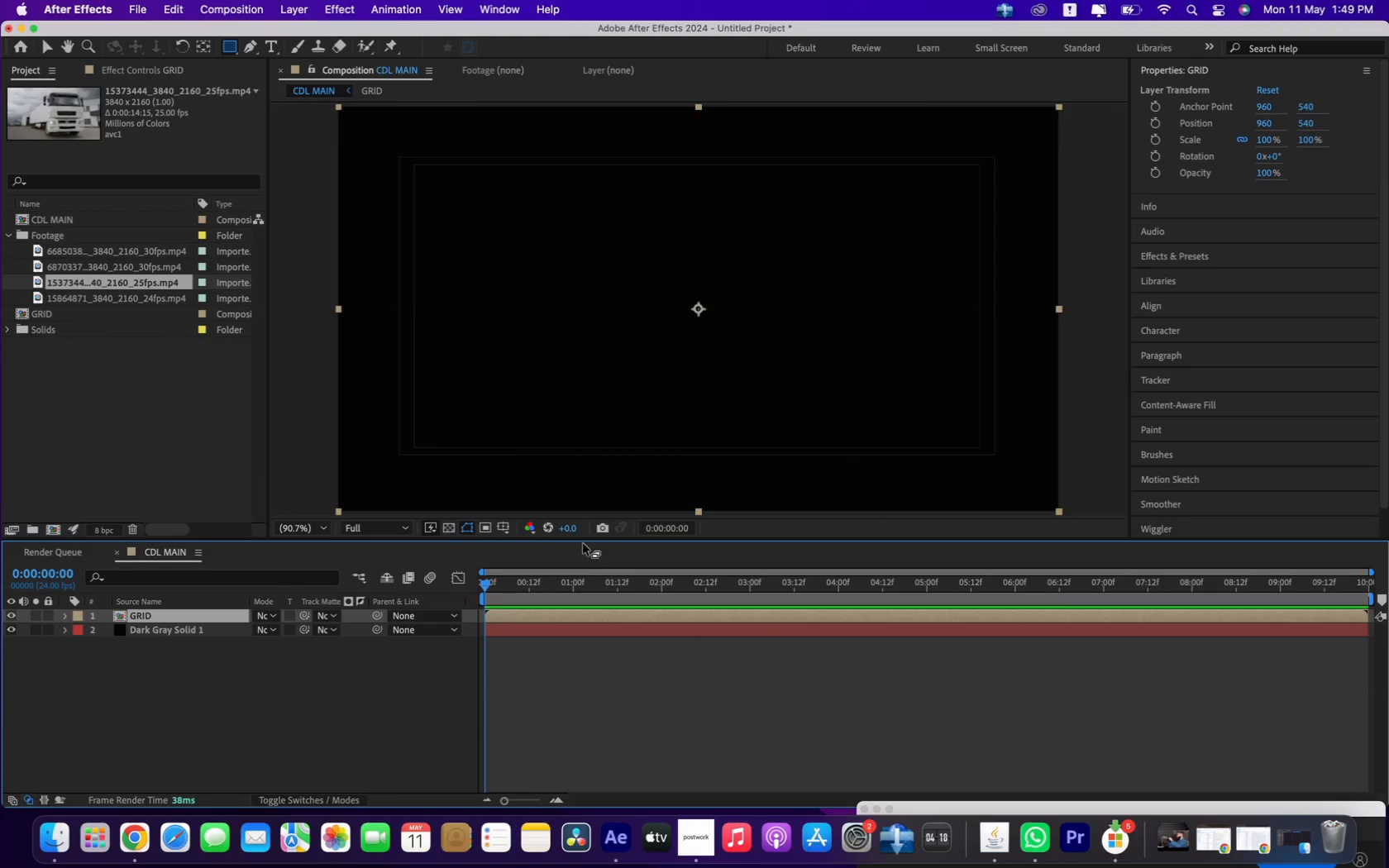 
left_click([1160, 261])
 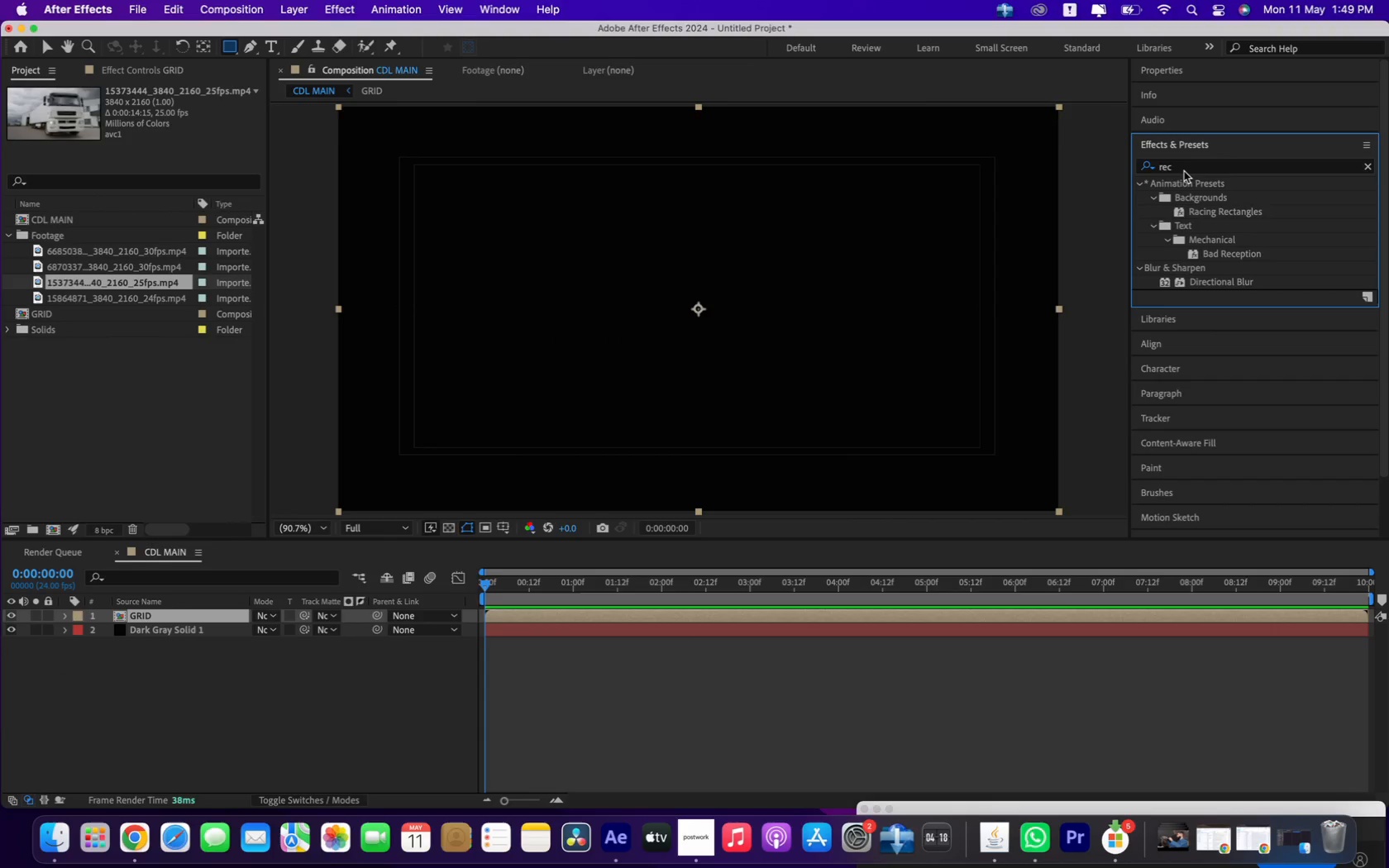 
left_click_drag(start_coordinate=[1183, 167], to_coordinate=[1127, 150])
 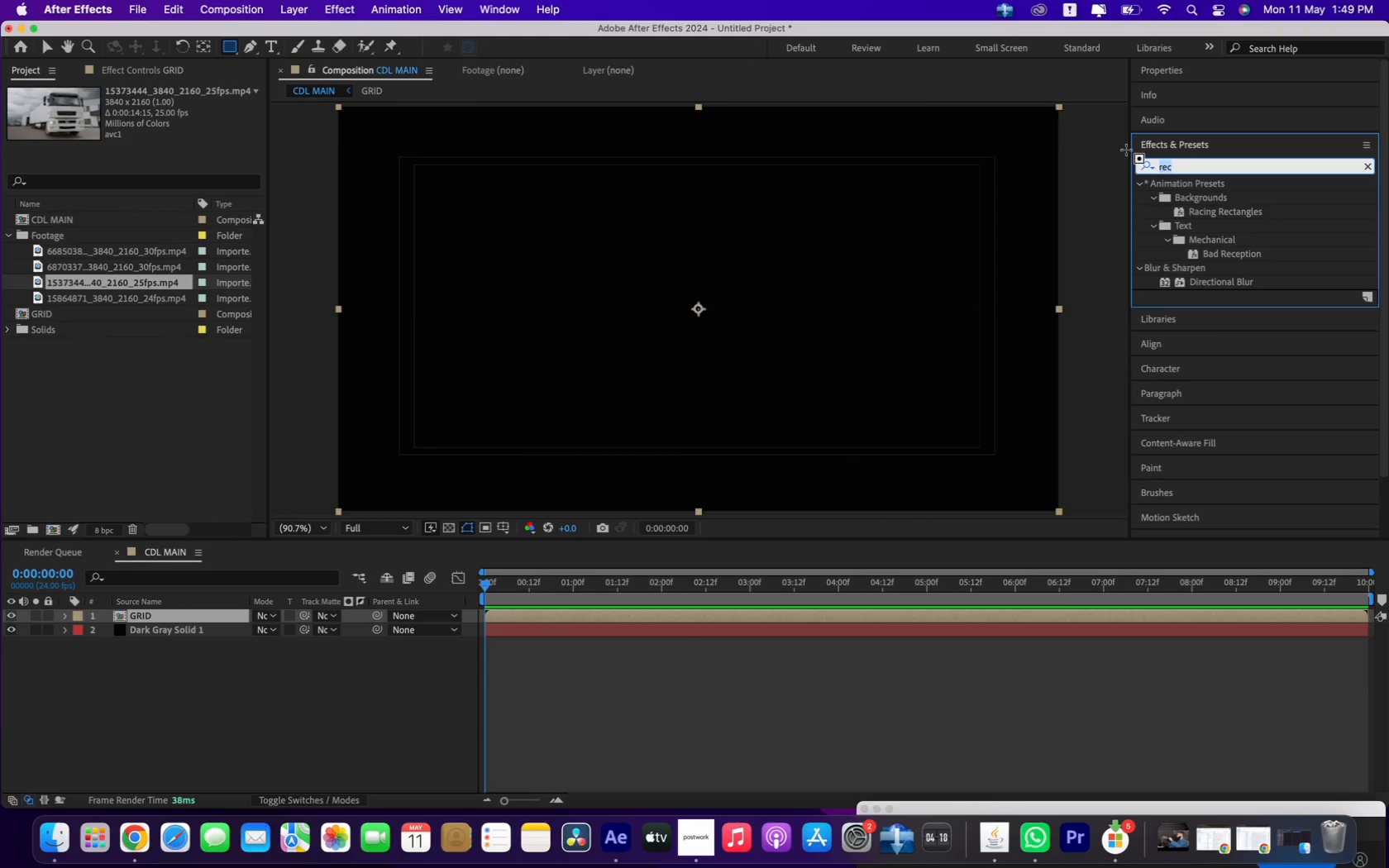 
type(gridd)
key(Backspace)
 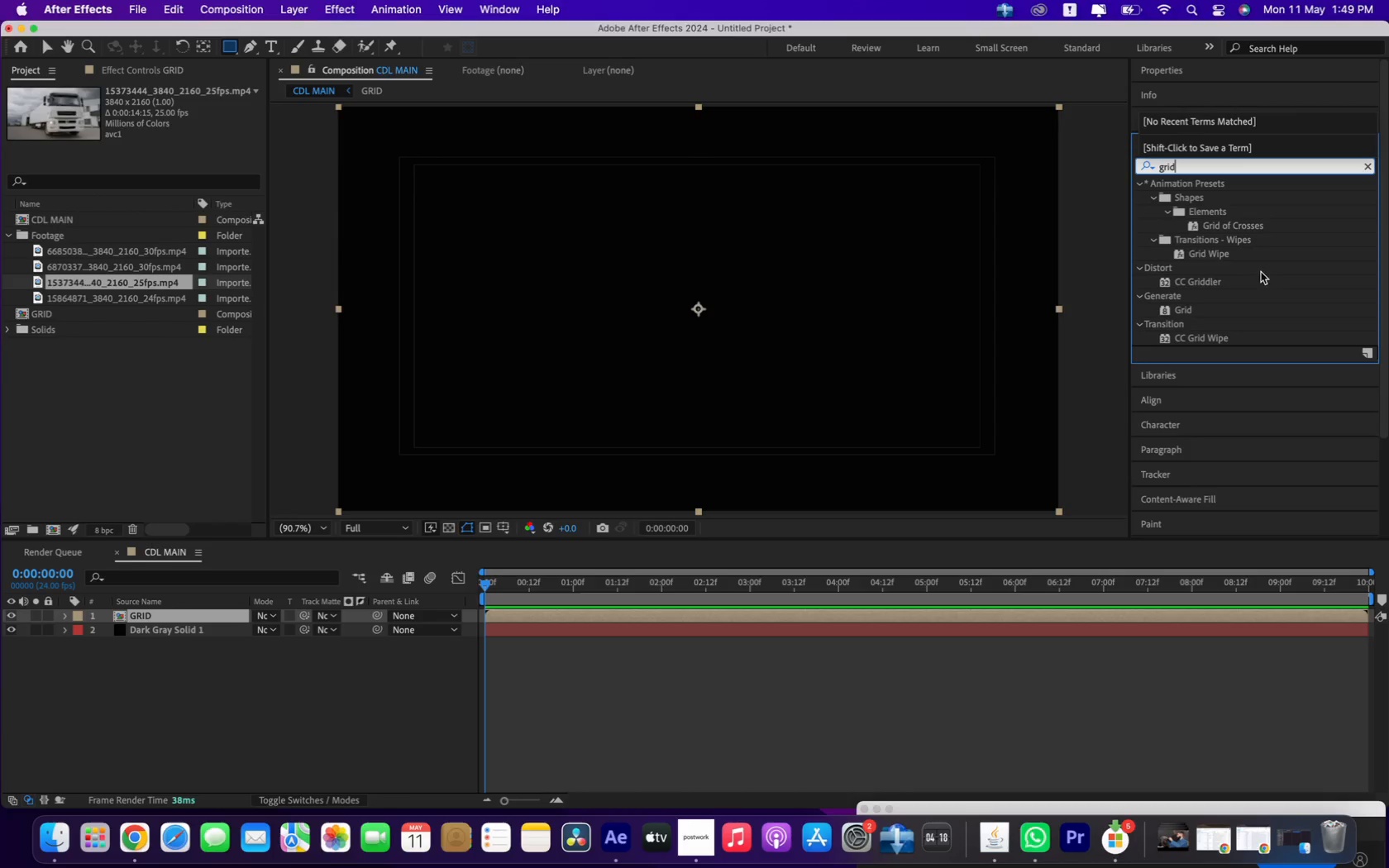 
left_click_drag(start_coordinate=[1183, 310], to_coordinate=[153, 618])
 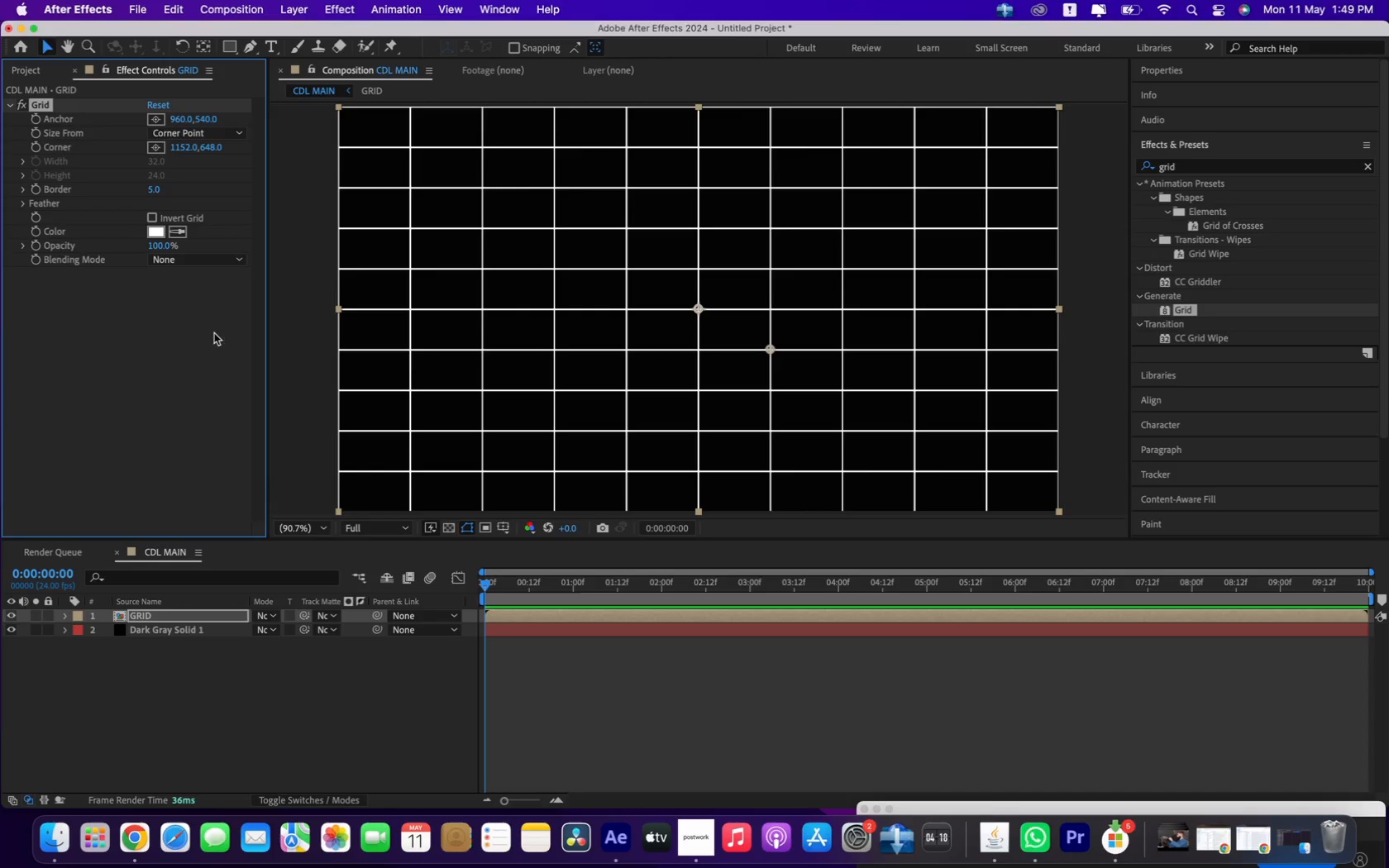 
wait(6.76)
 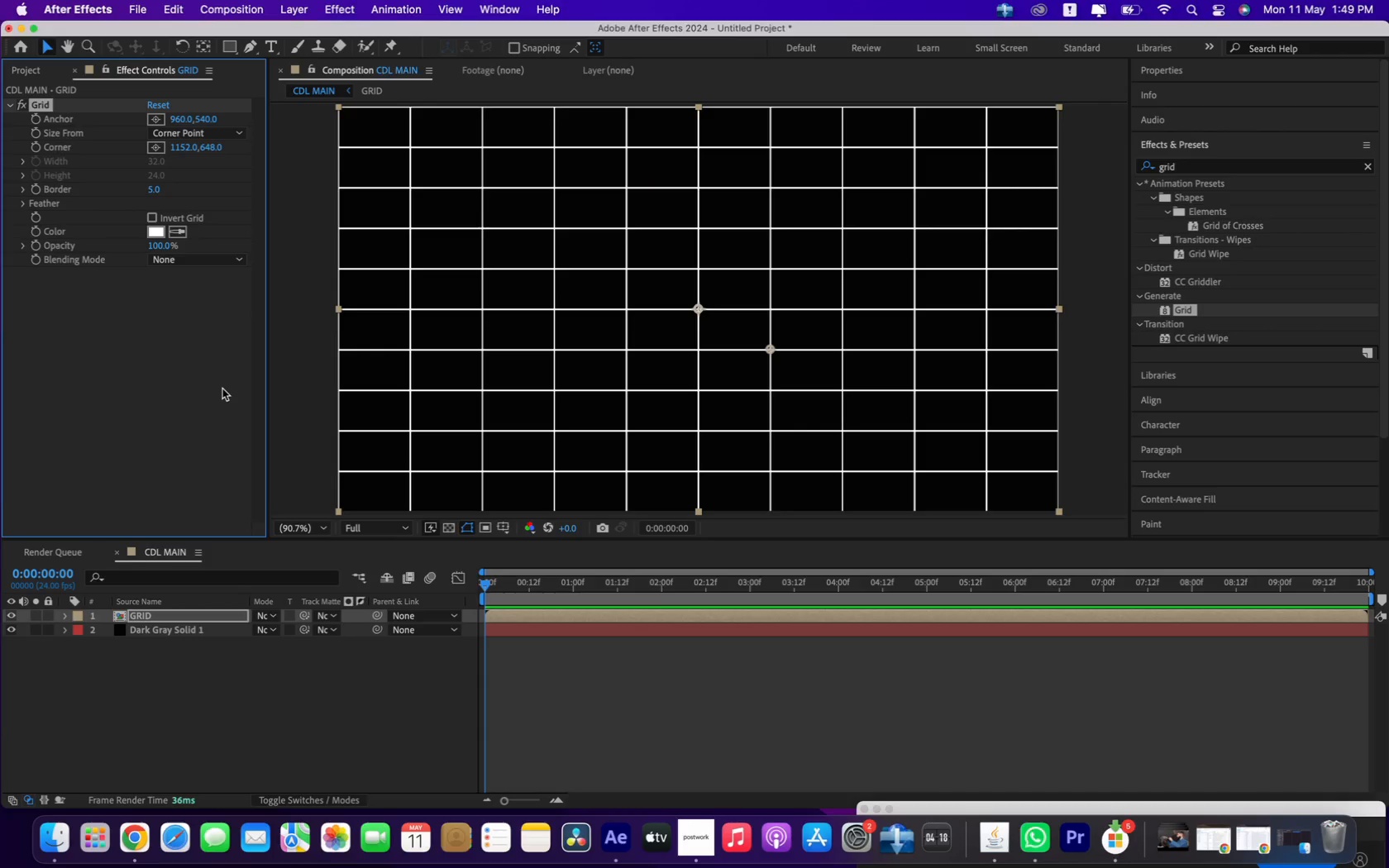 
left_click([179, 119])
 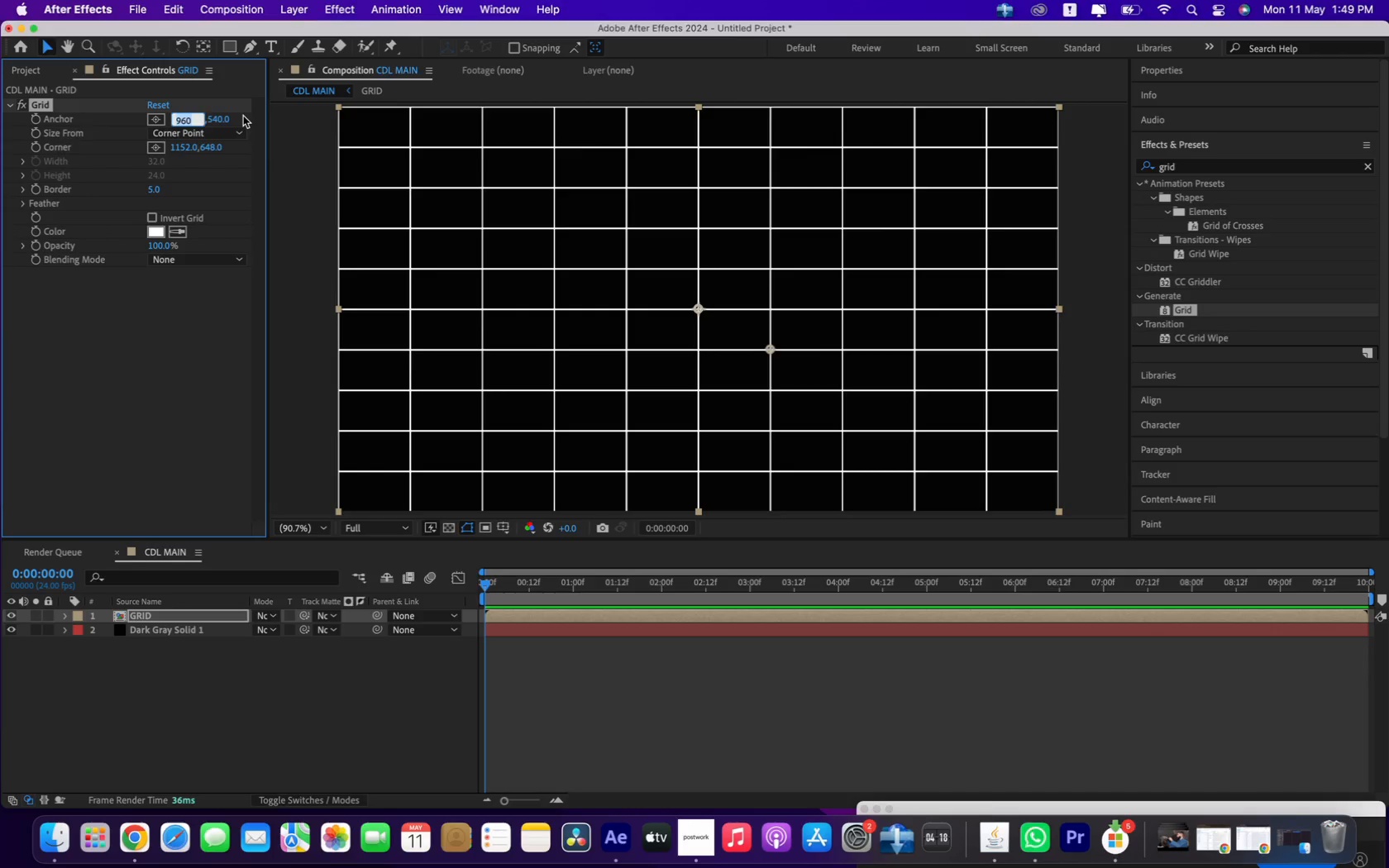 
key(0)
 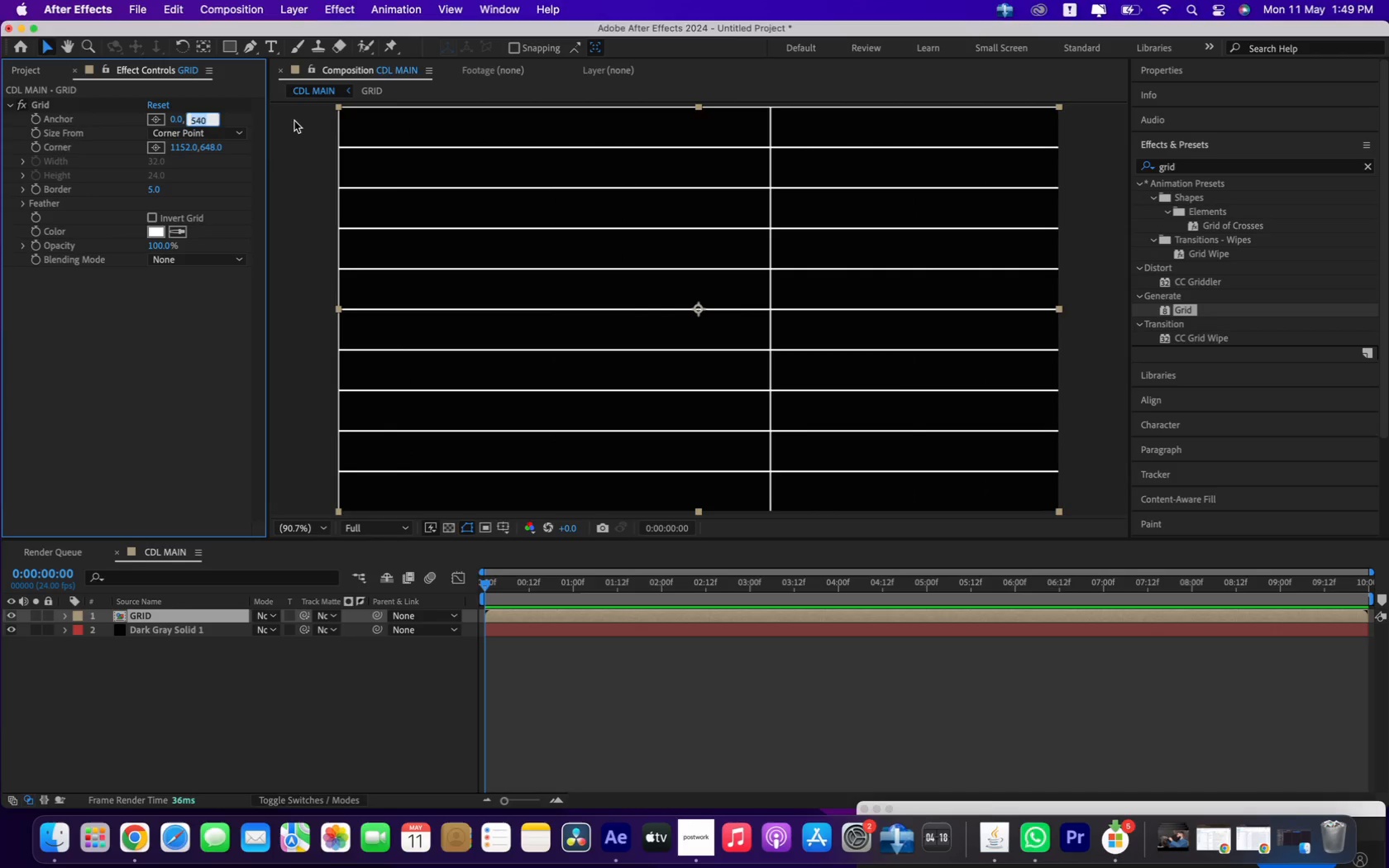 
key(0)
 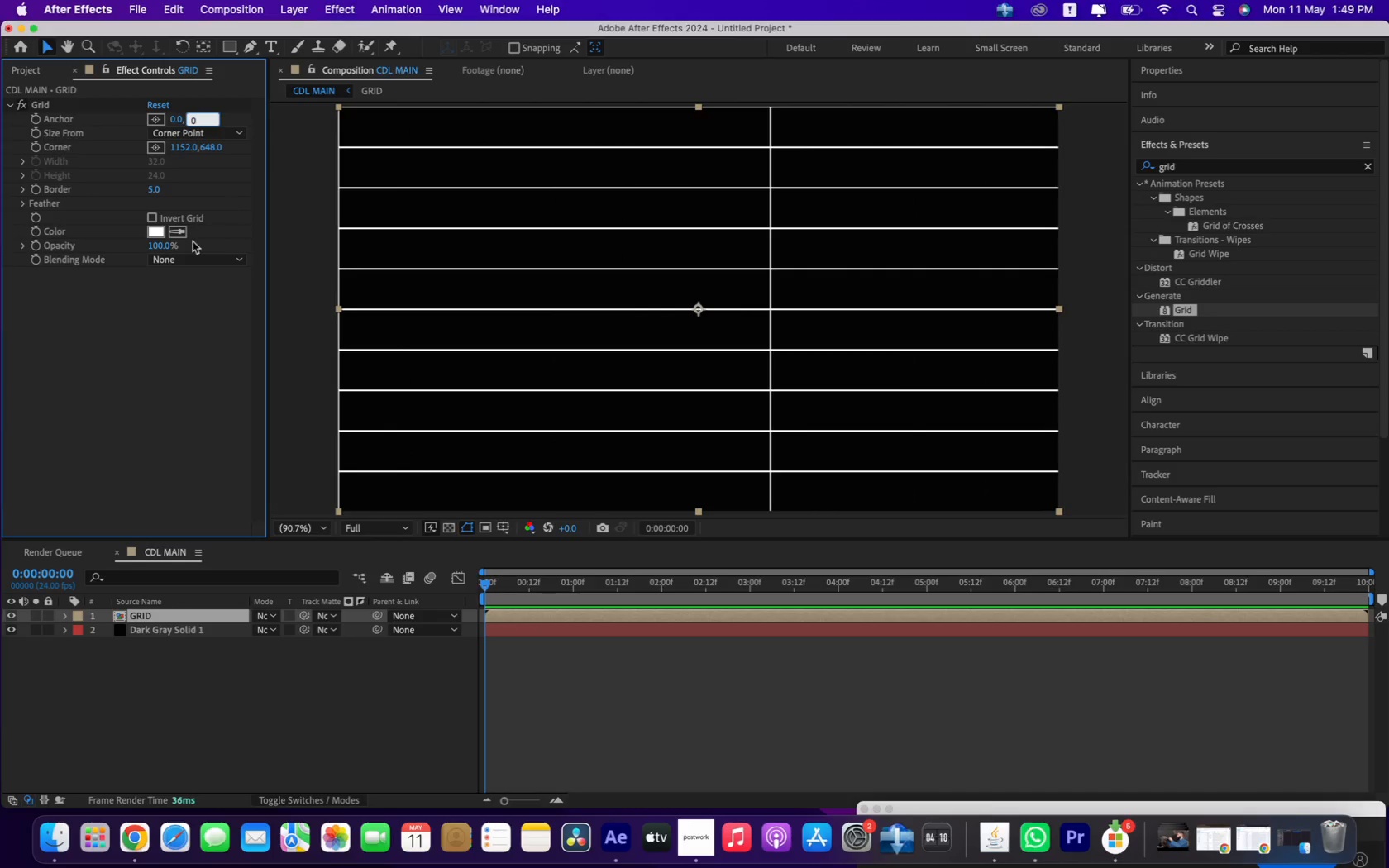 
left_click([160, 324])
 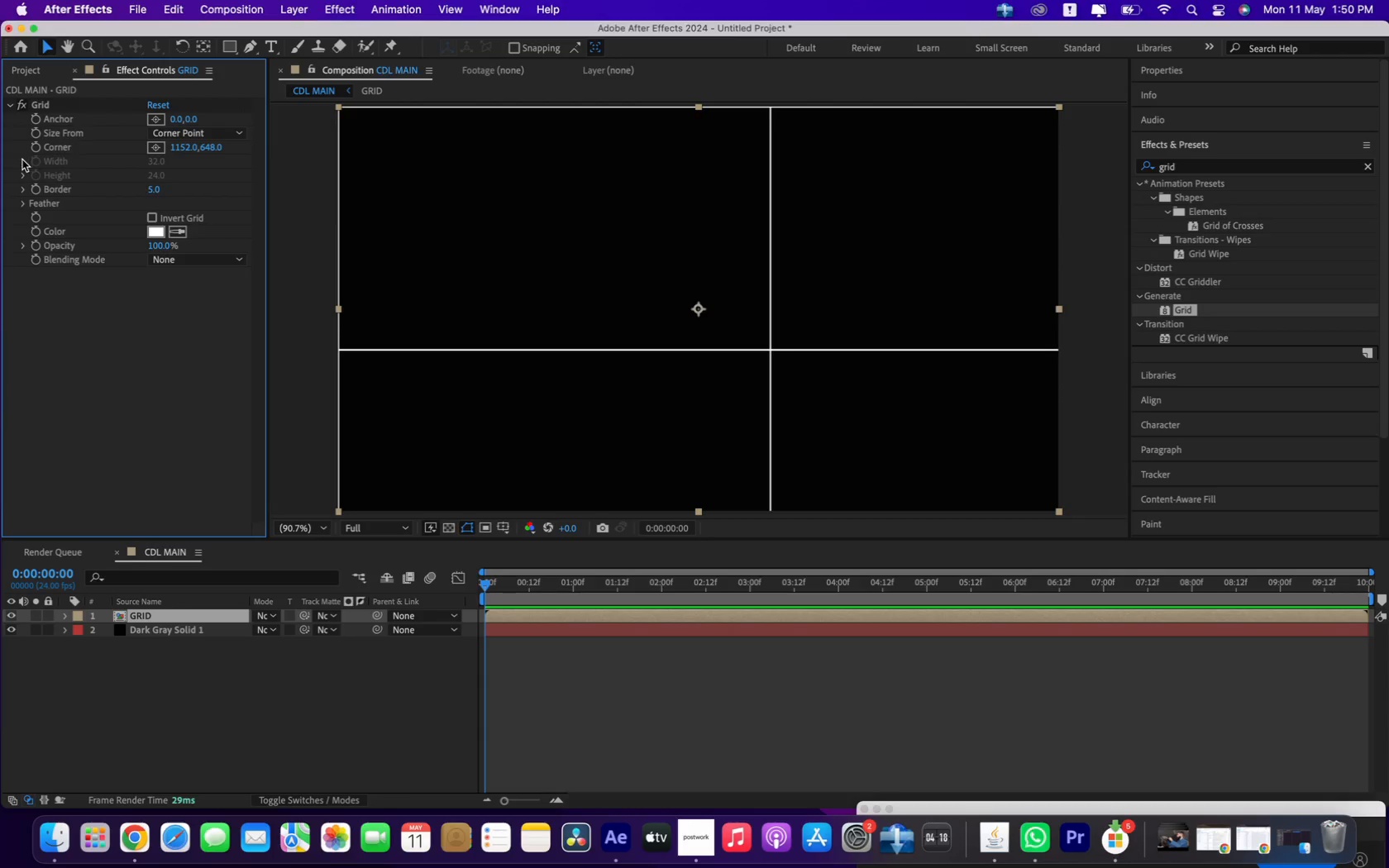 
wait(13.16)
 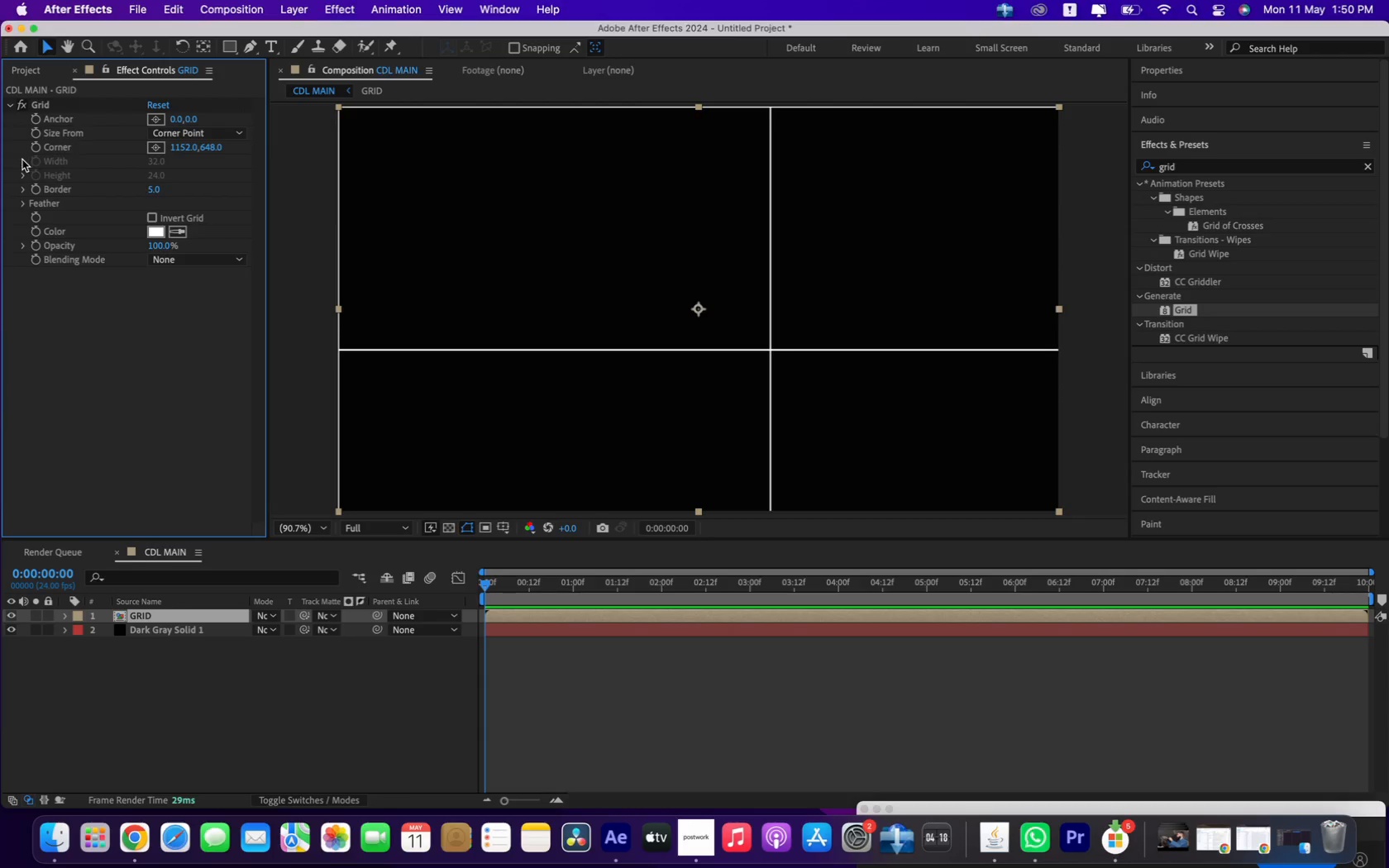 
left_click_drag(start_coordinate=[175, 122], to_coordinate=[183, 122])
 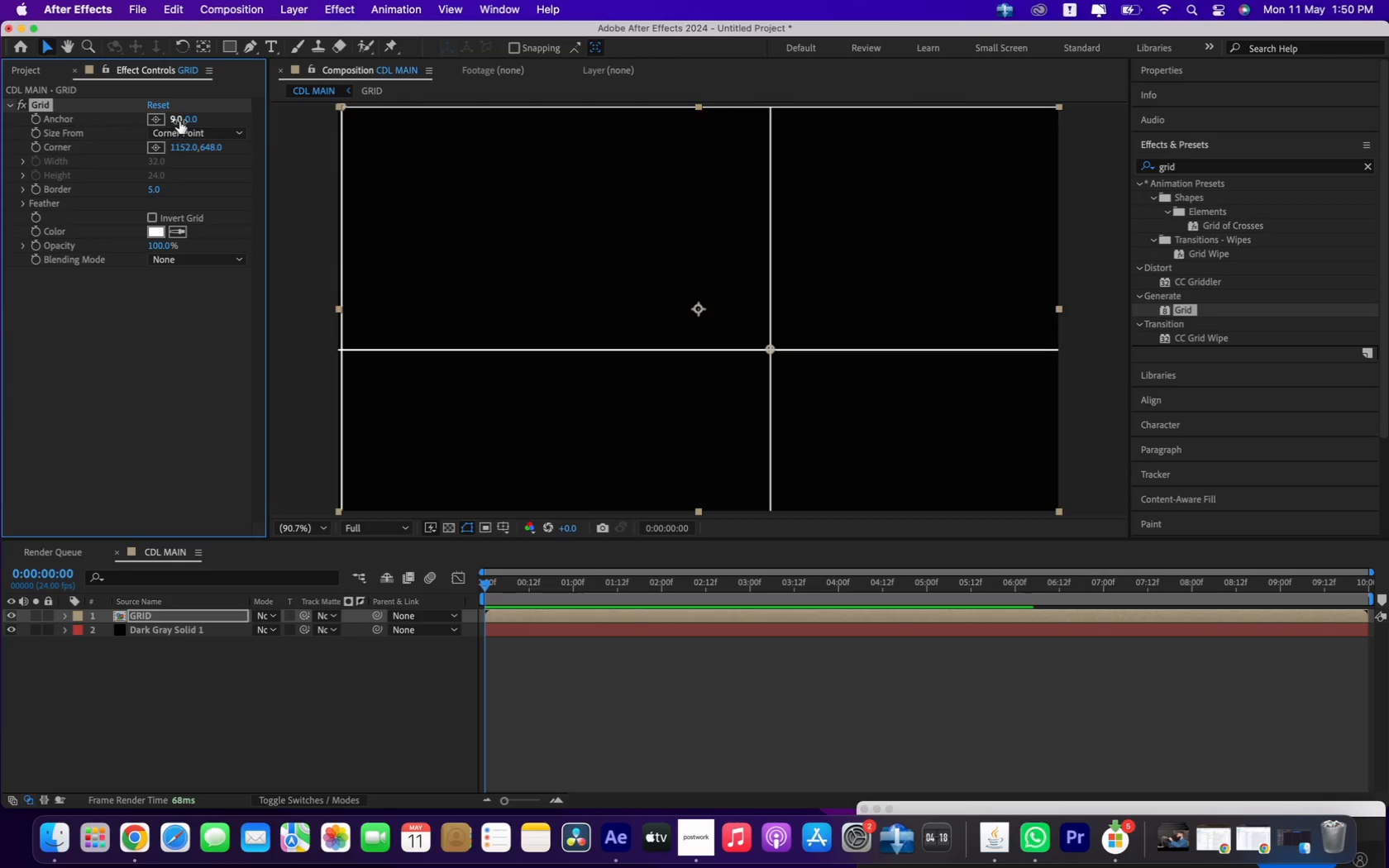 
left_click_drag(start_coordinate=[177, 121], to_coordinate=[161, 115])
 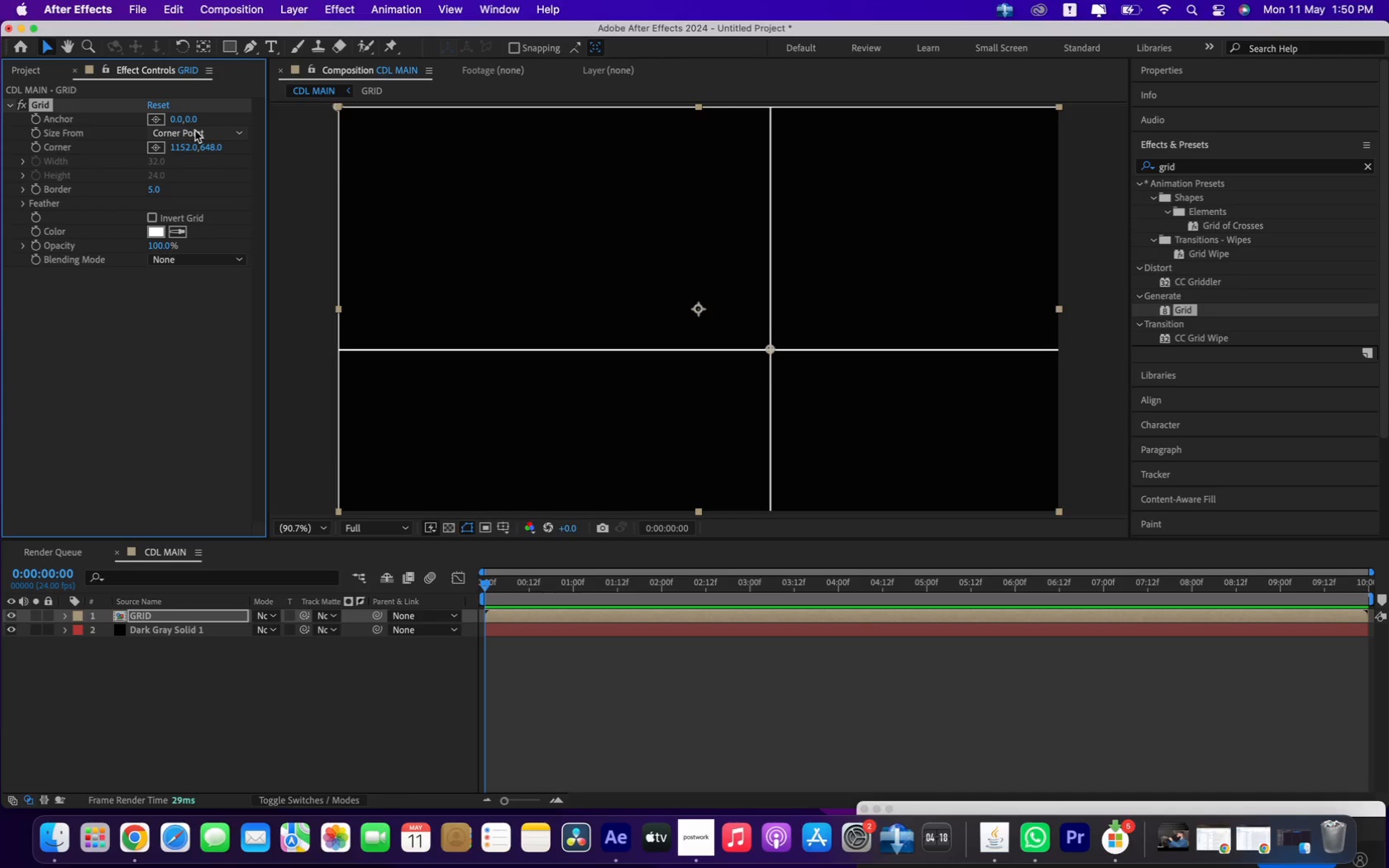 
wait(10.58)
 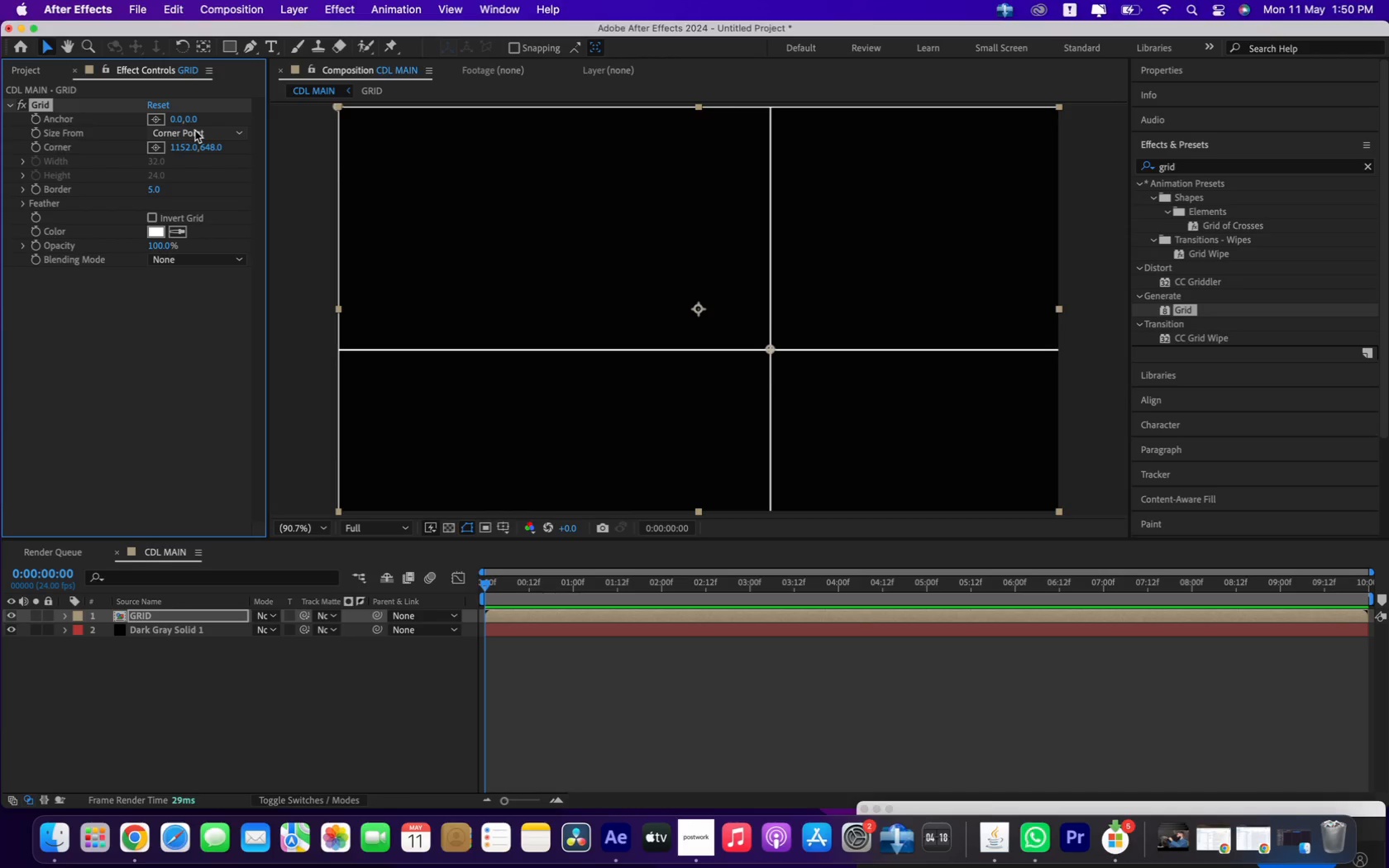 
left_click([154, 188])
 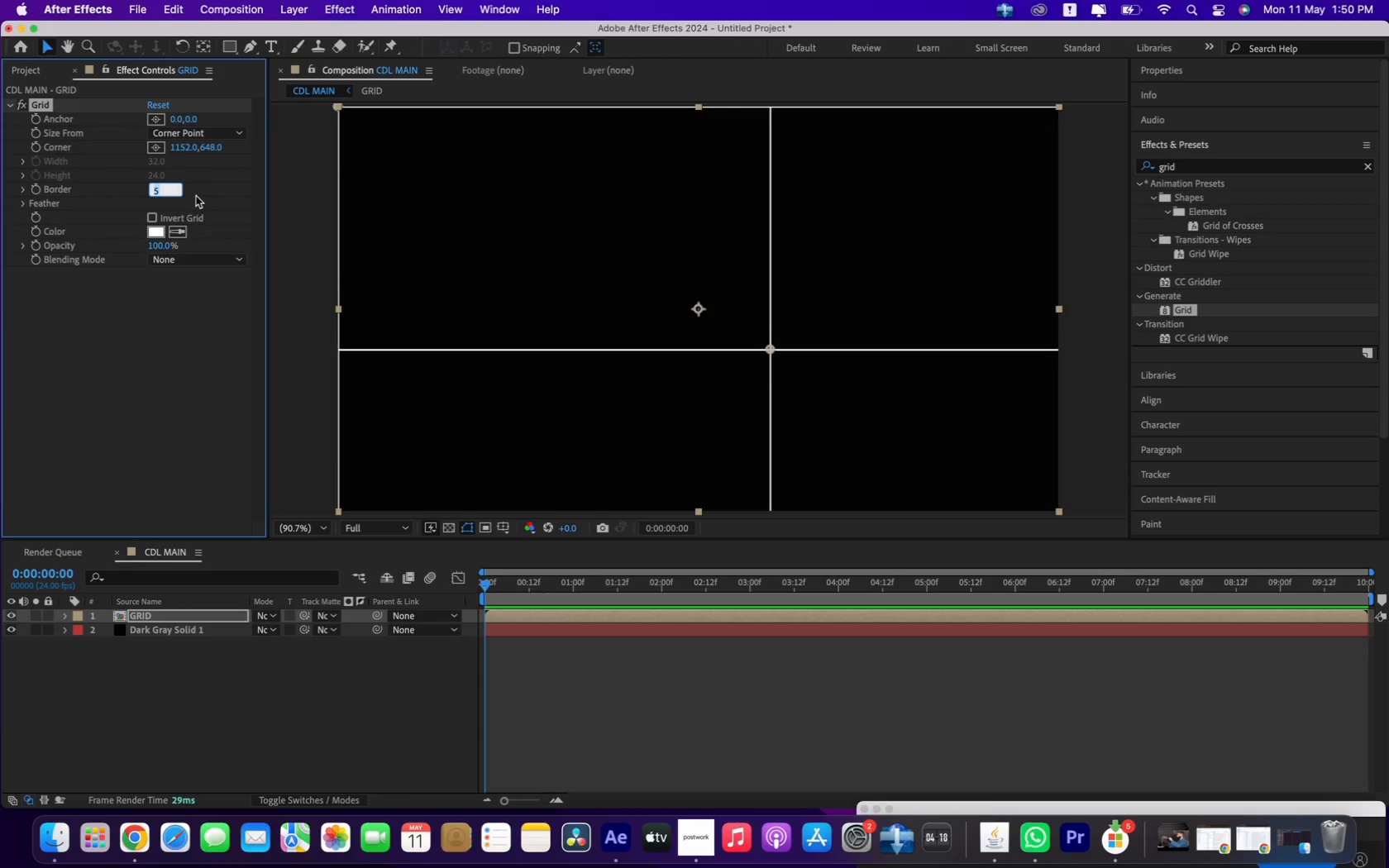 
key(1)
 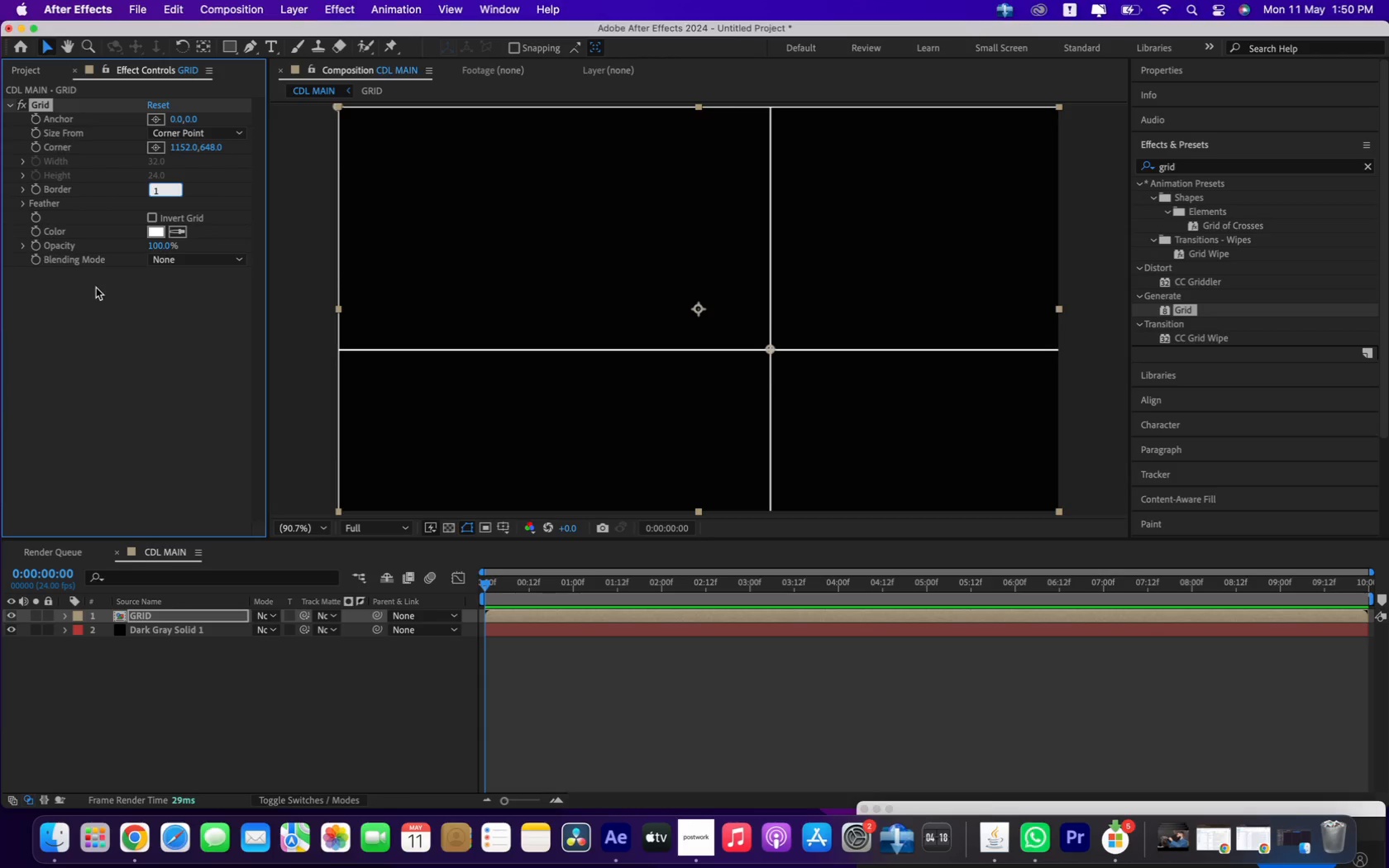 
left_click([96, 288])
 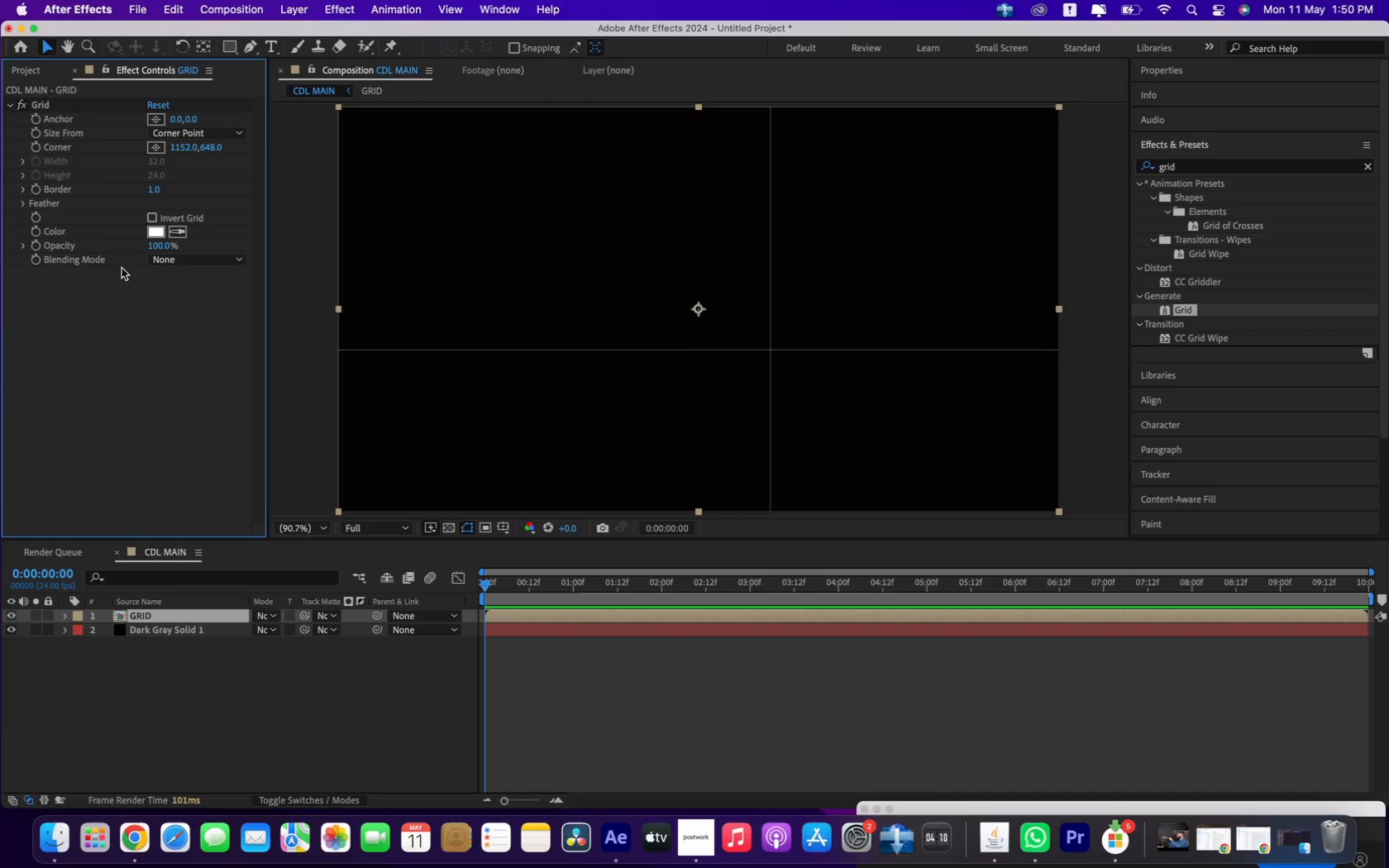 
wait(5.46)
 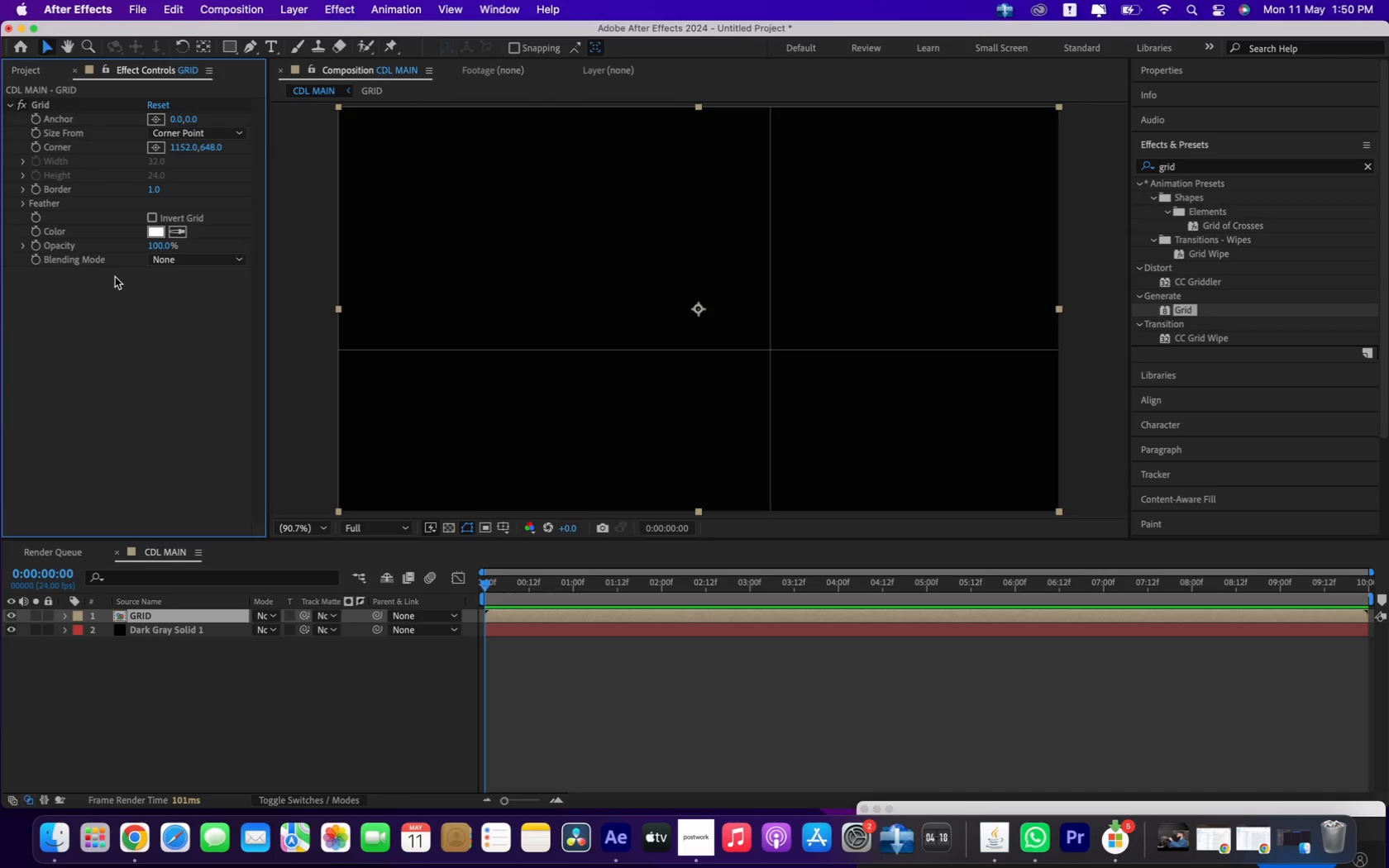 
left_click([154, 231])
 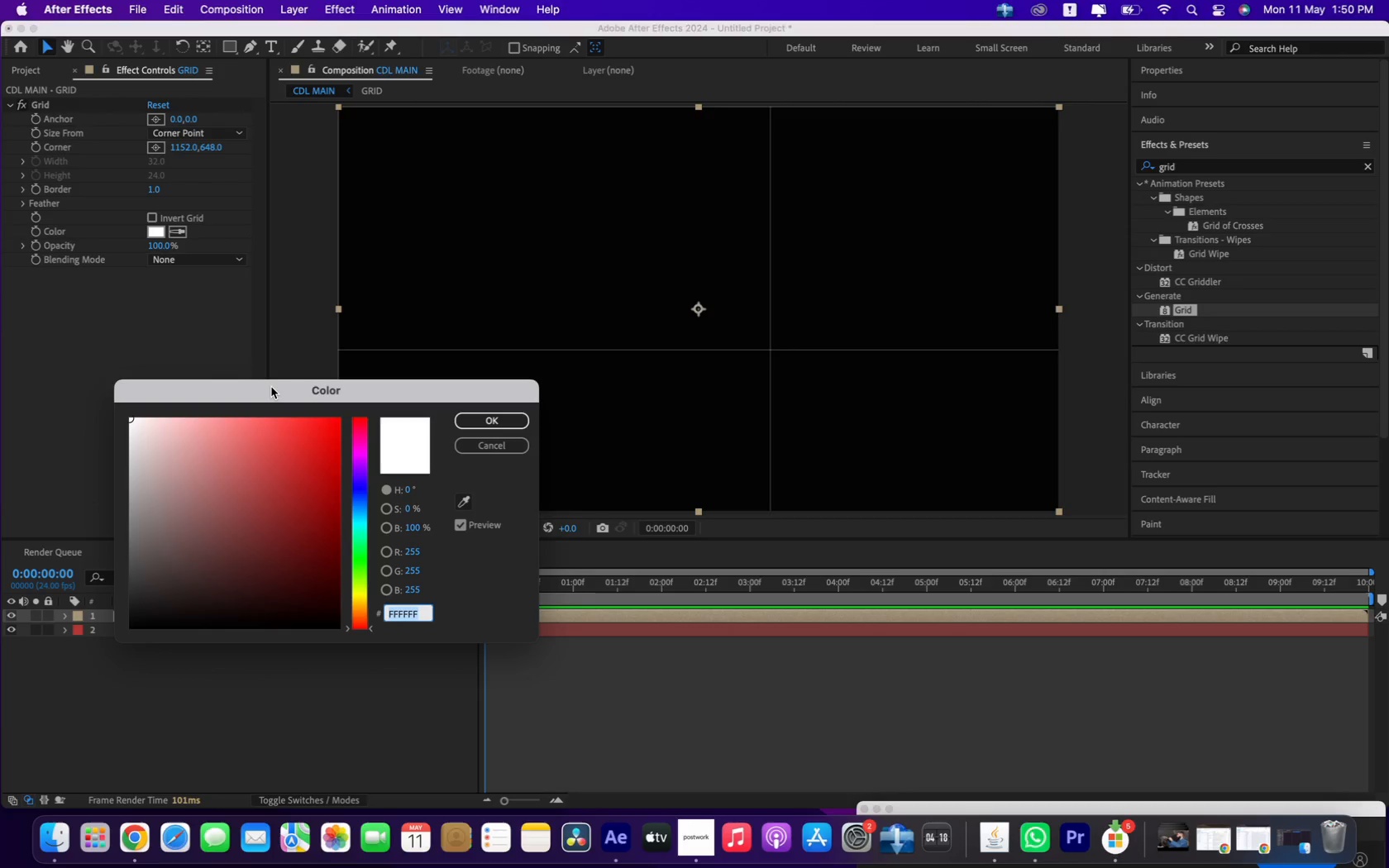 
type(151515)
 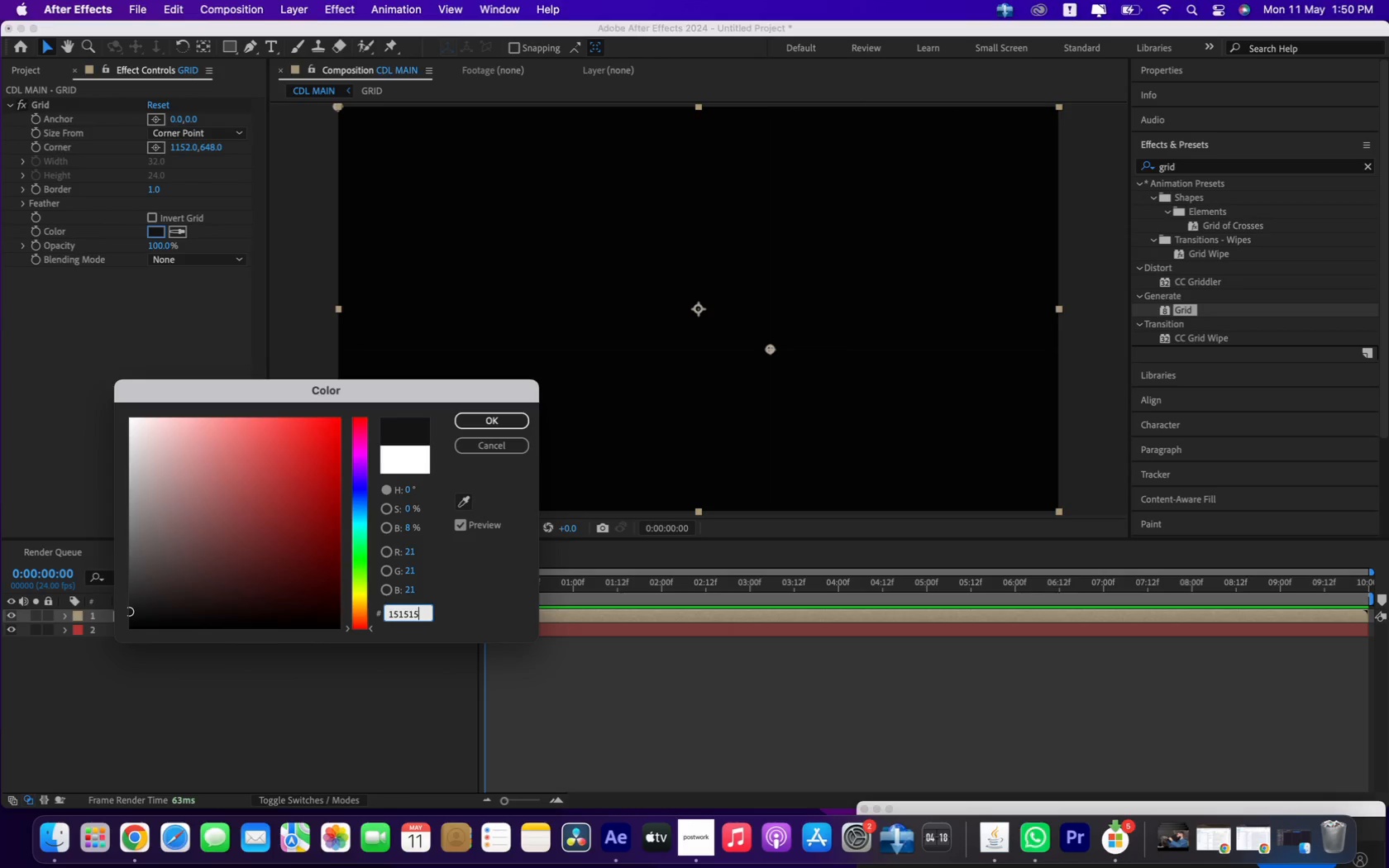 
key(Enter)
 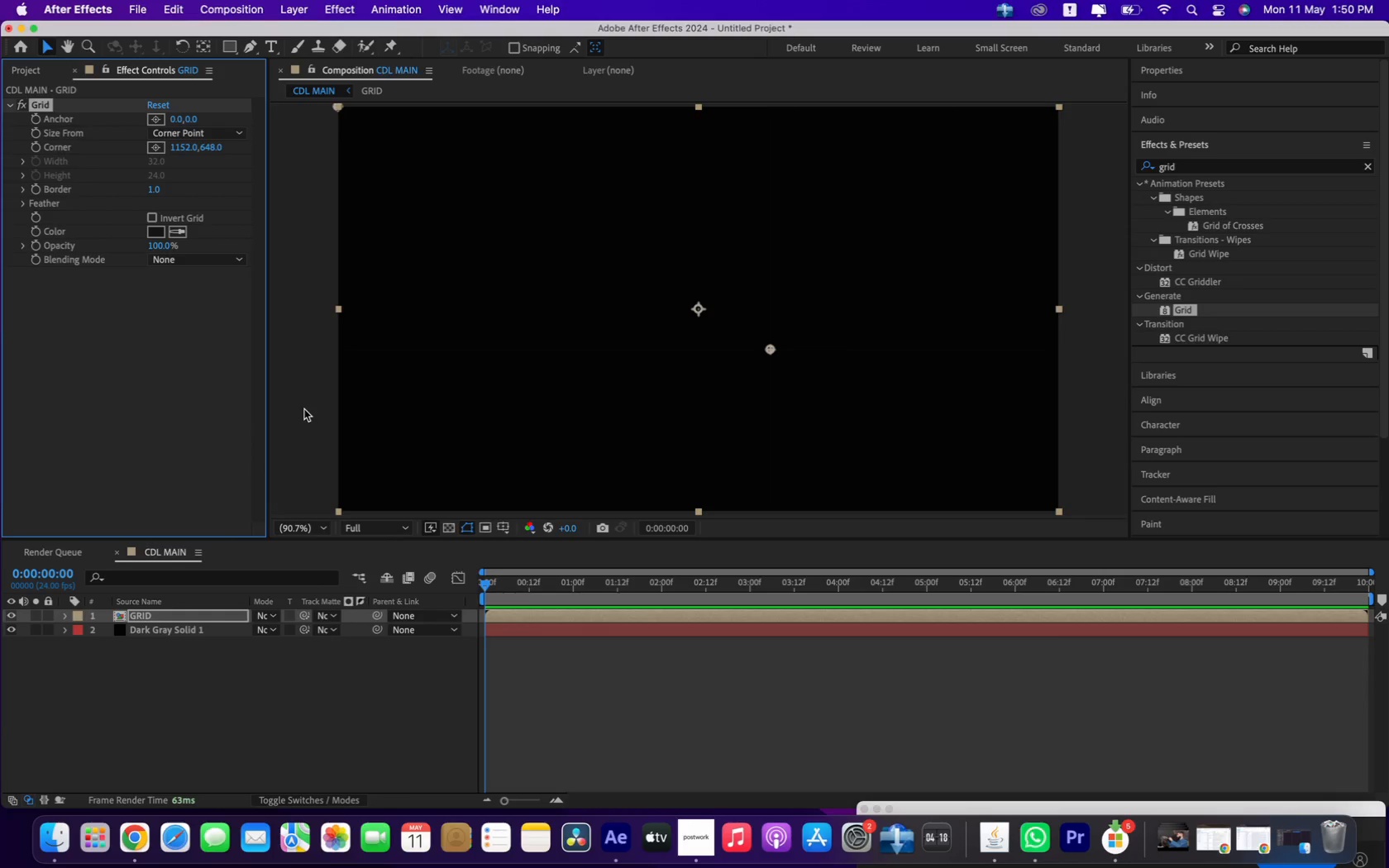 
wait(9.36)
 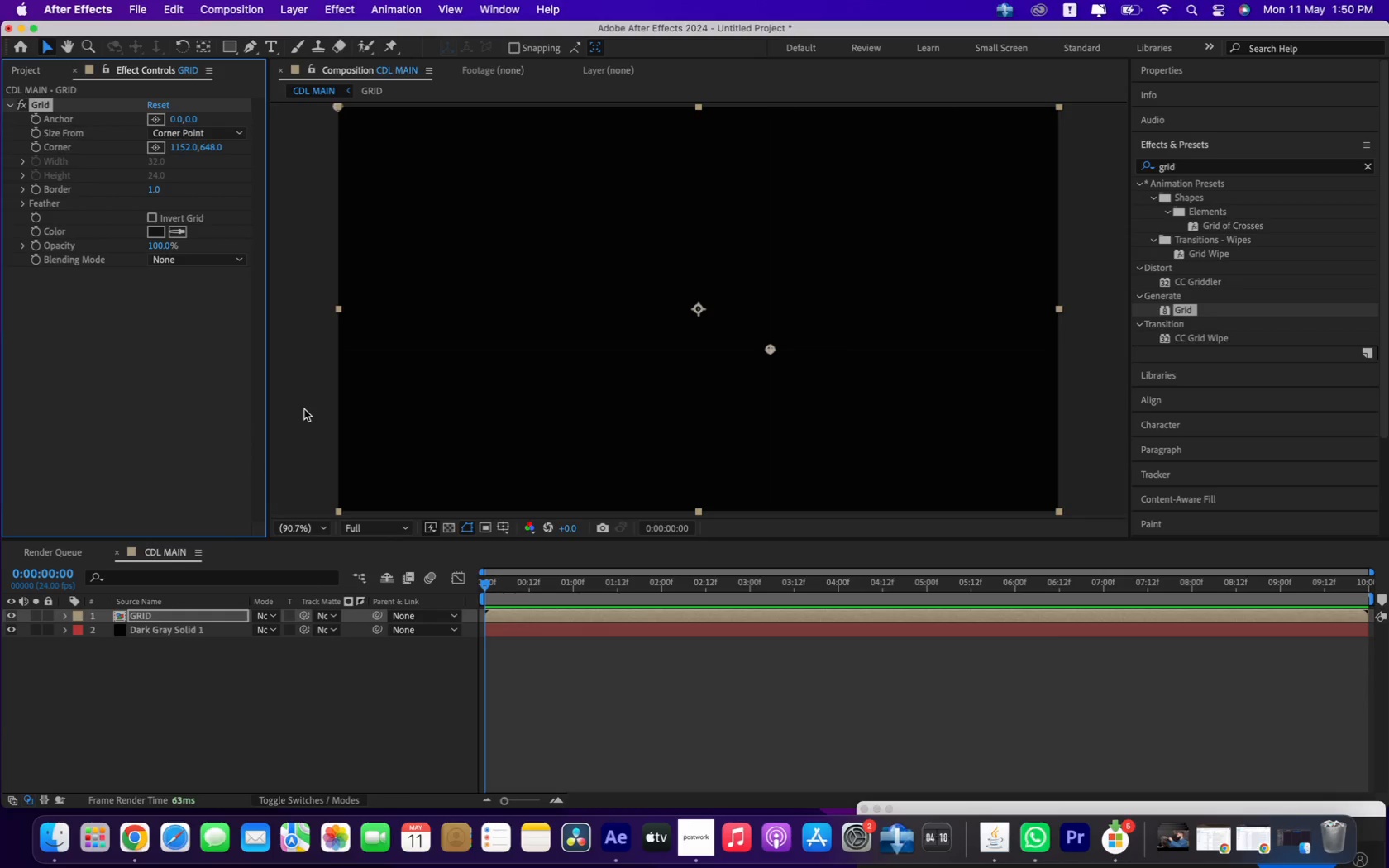 
left_click([161, 244])
 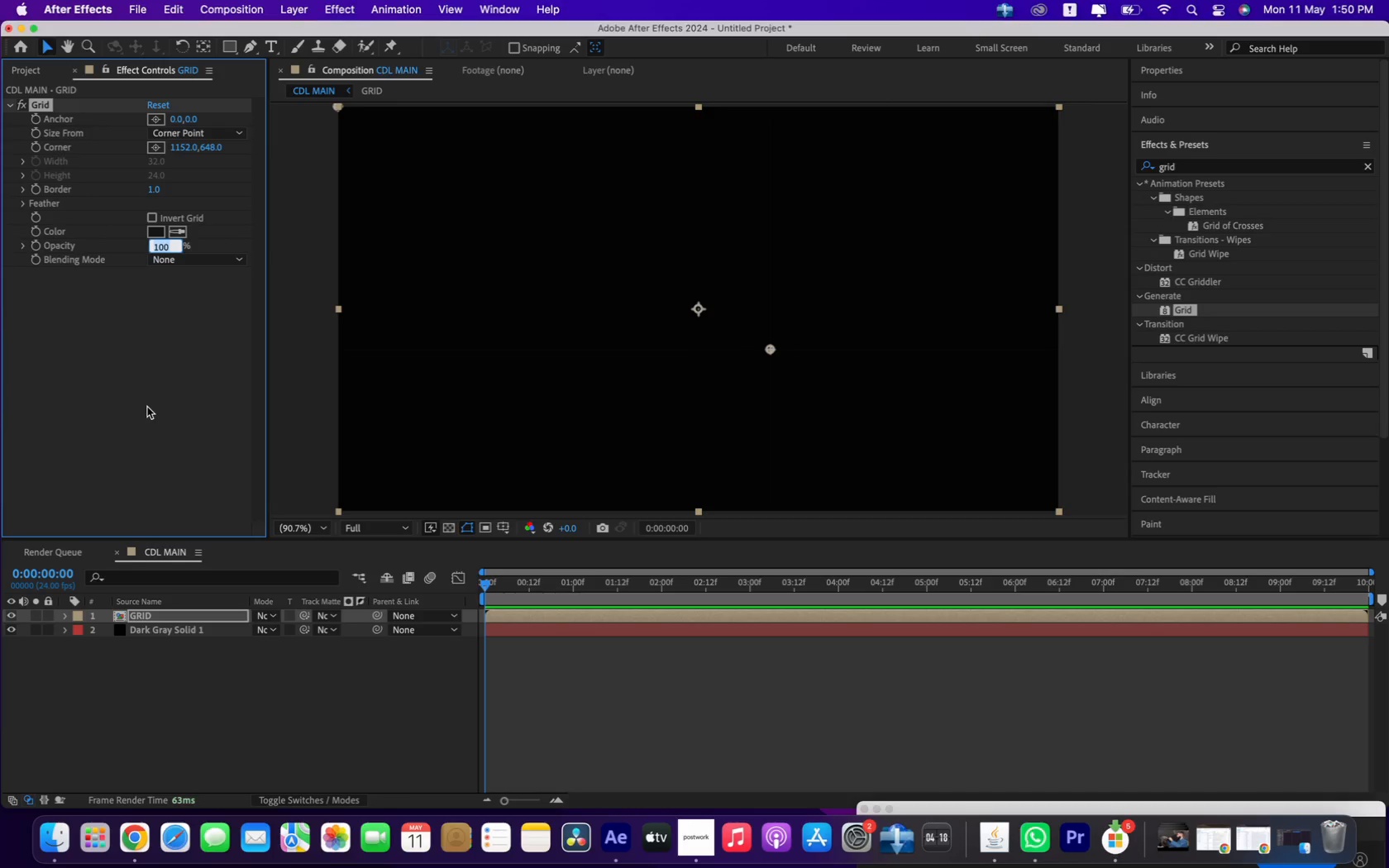 
type(20)
 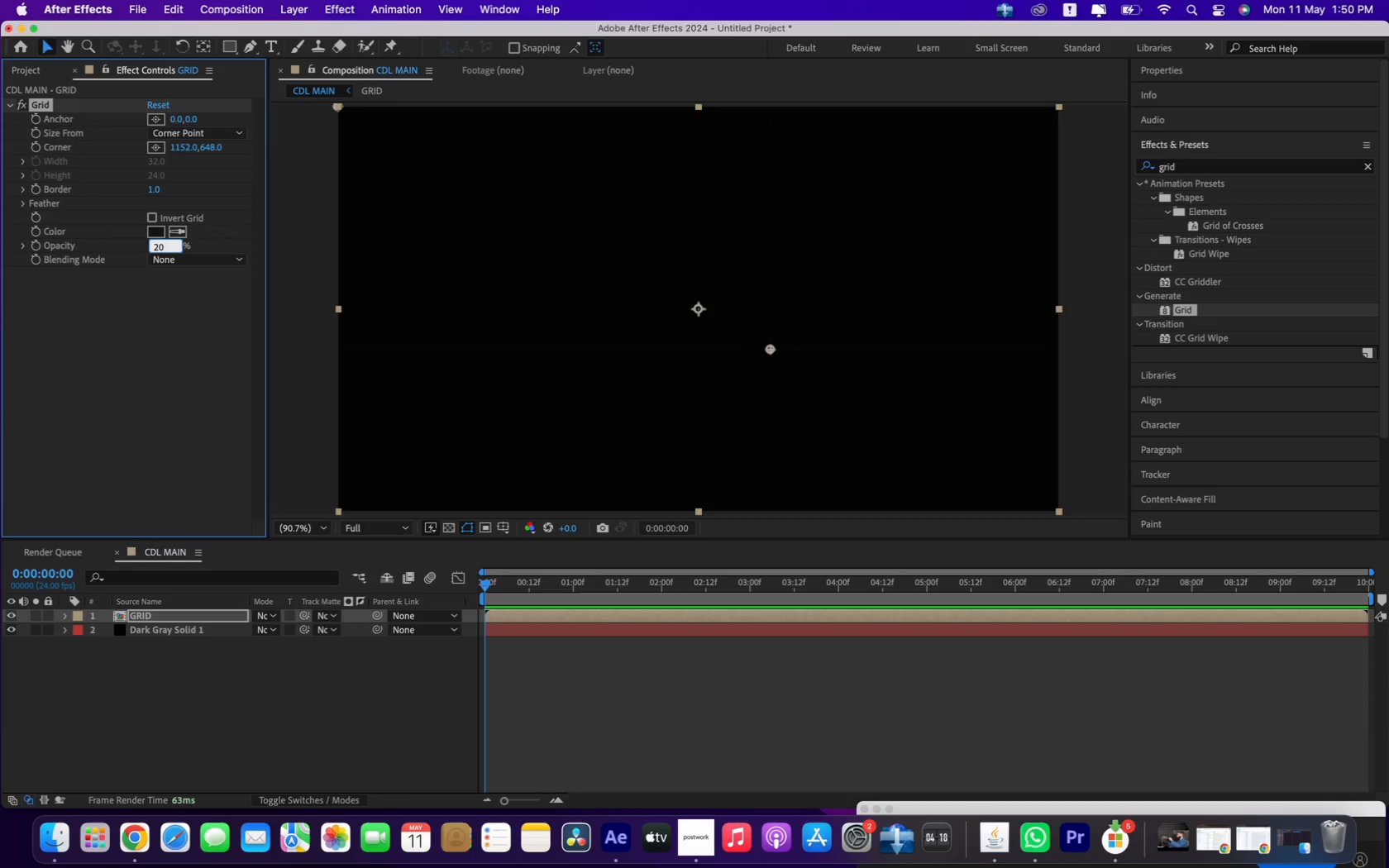 
key(Enter)
 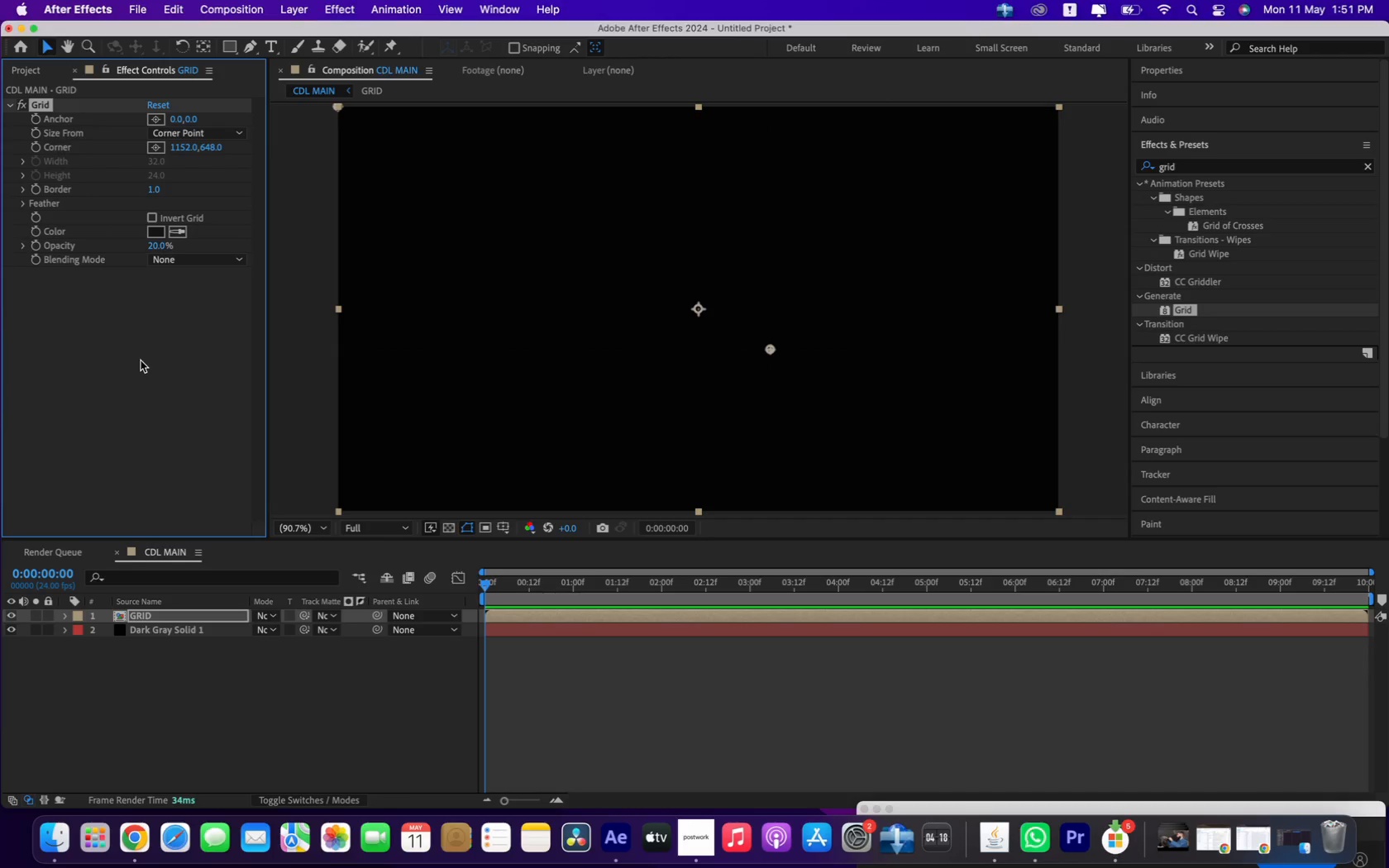 
wait(9.09)
 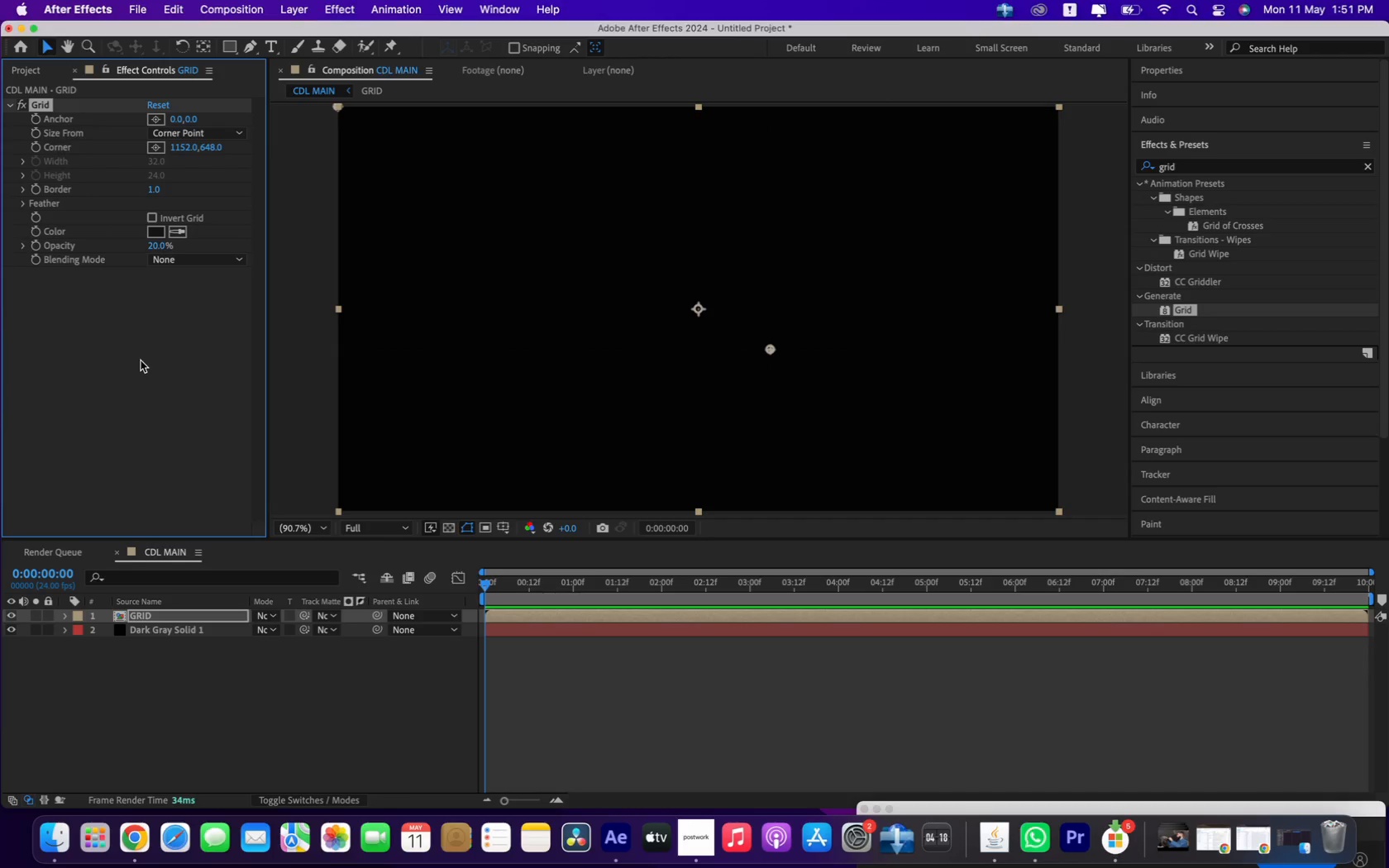 
left_click([154, 244])
 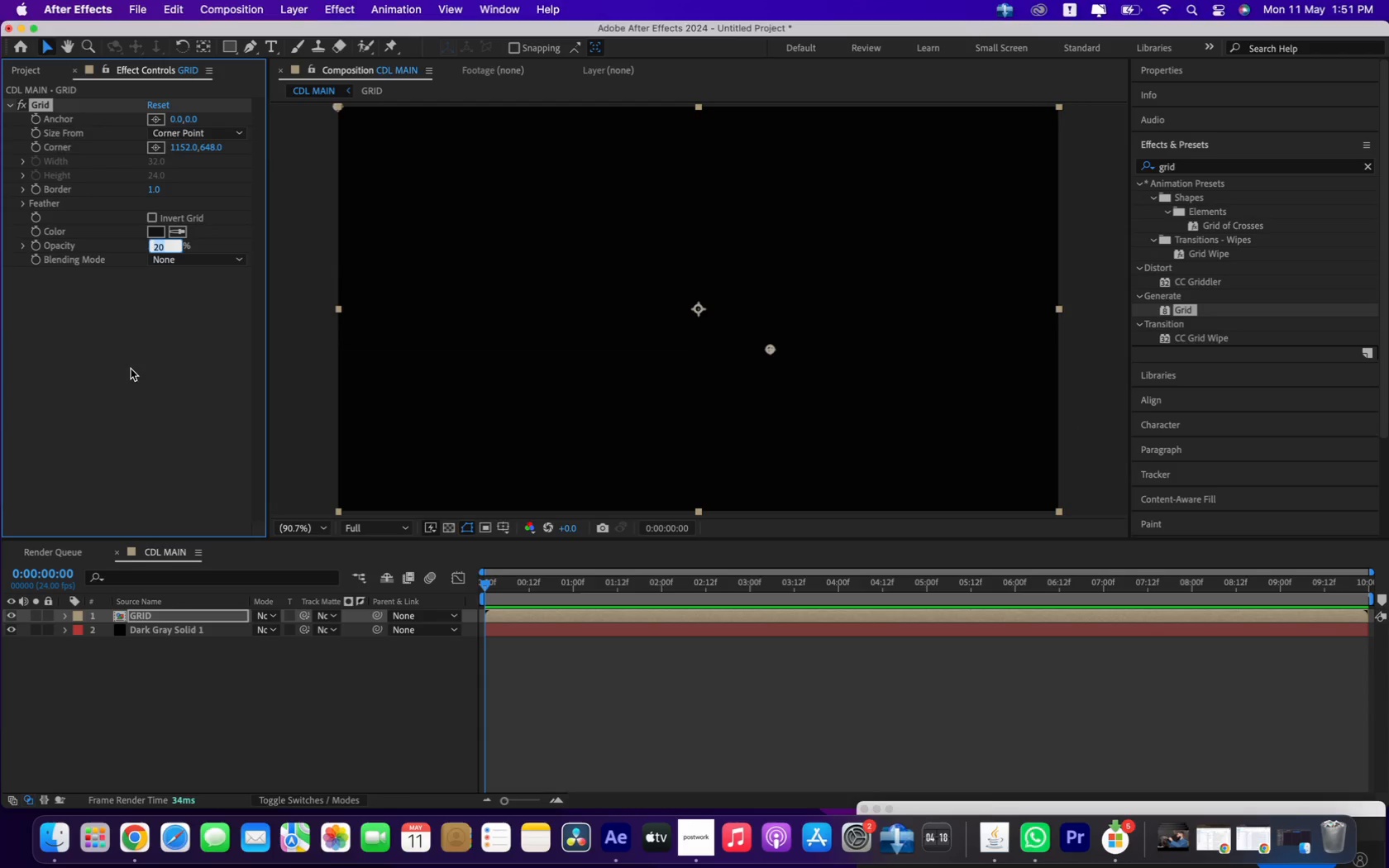 
type(100)
 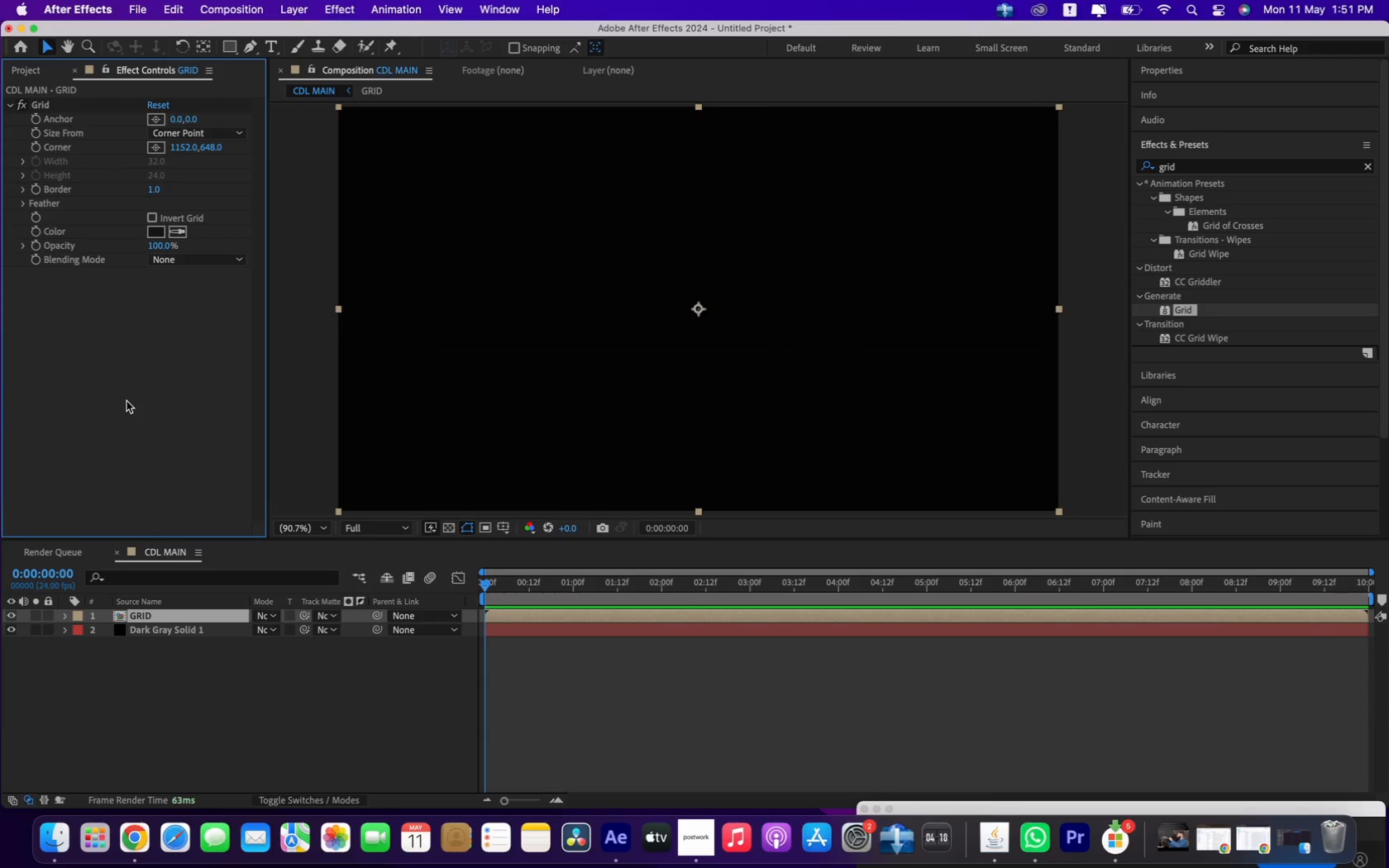 
wait(8.86)
 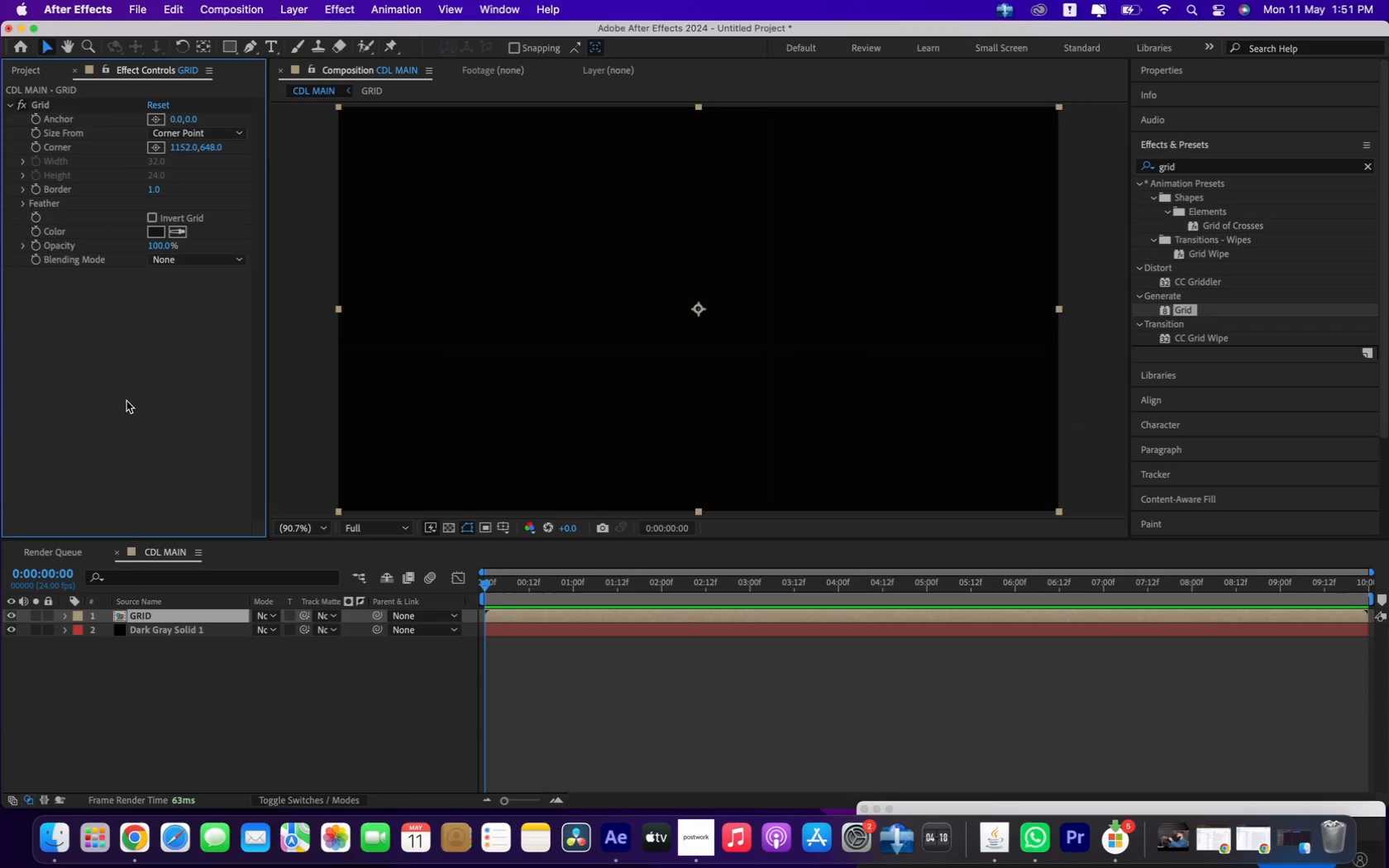 
key(T)
 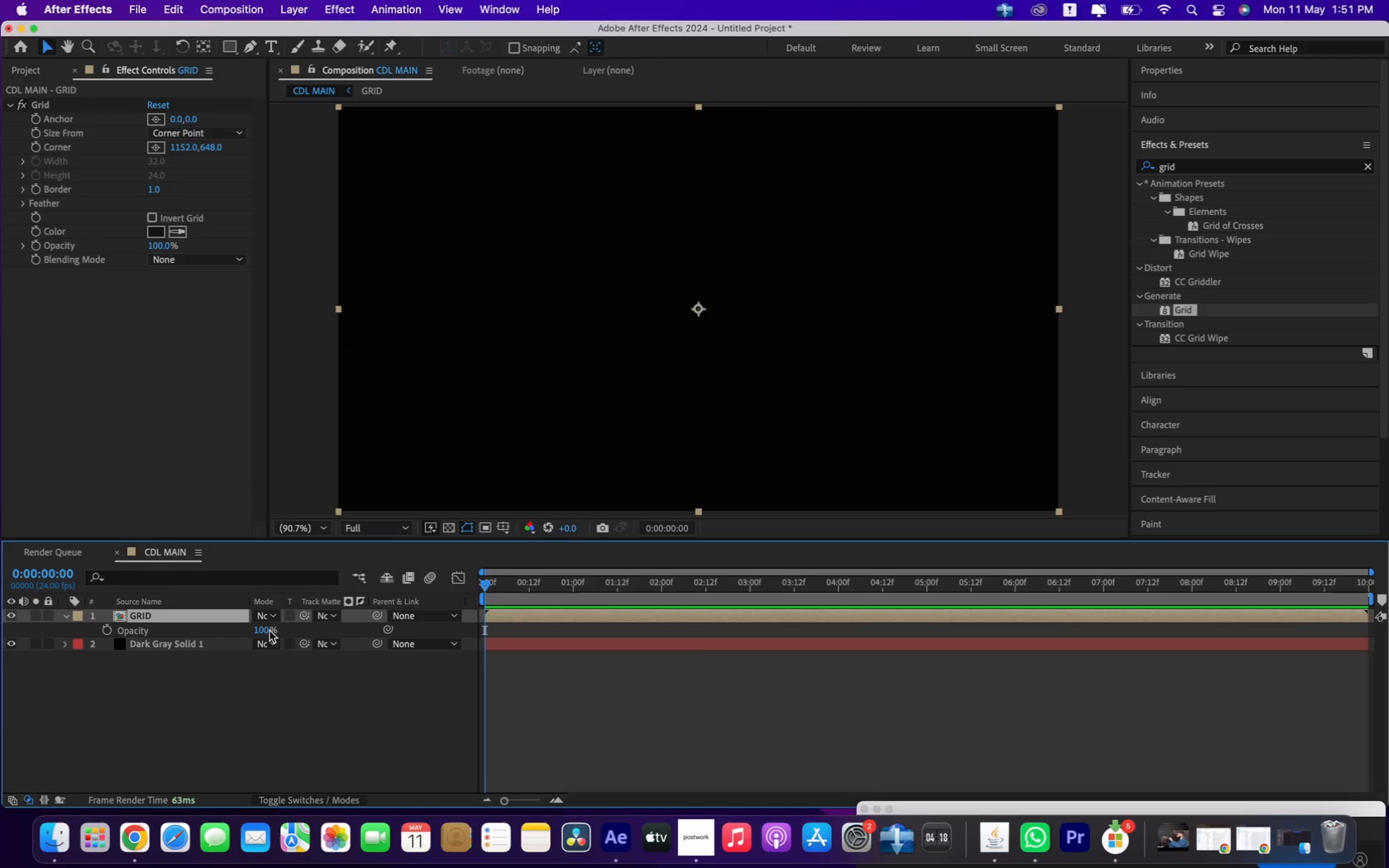 
left_click([267, 630])
 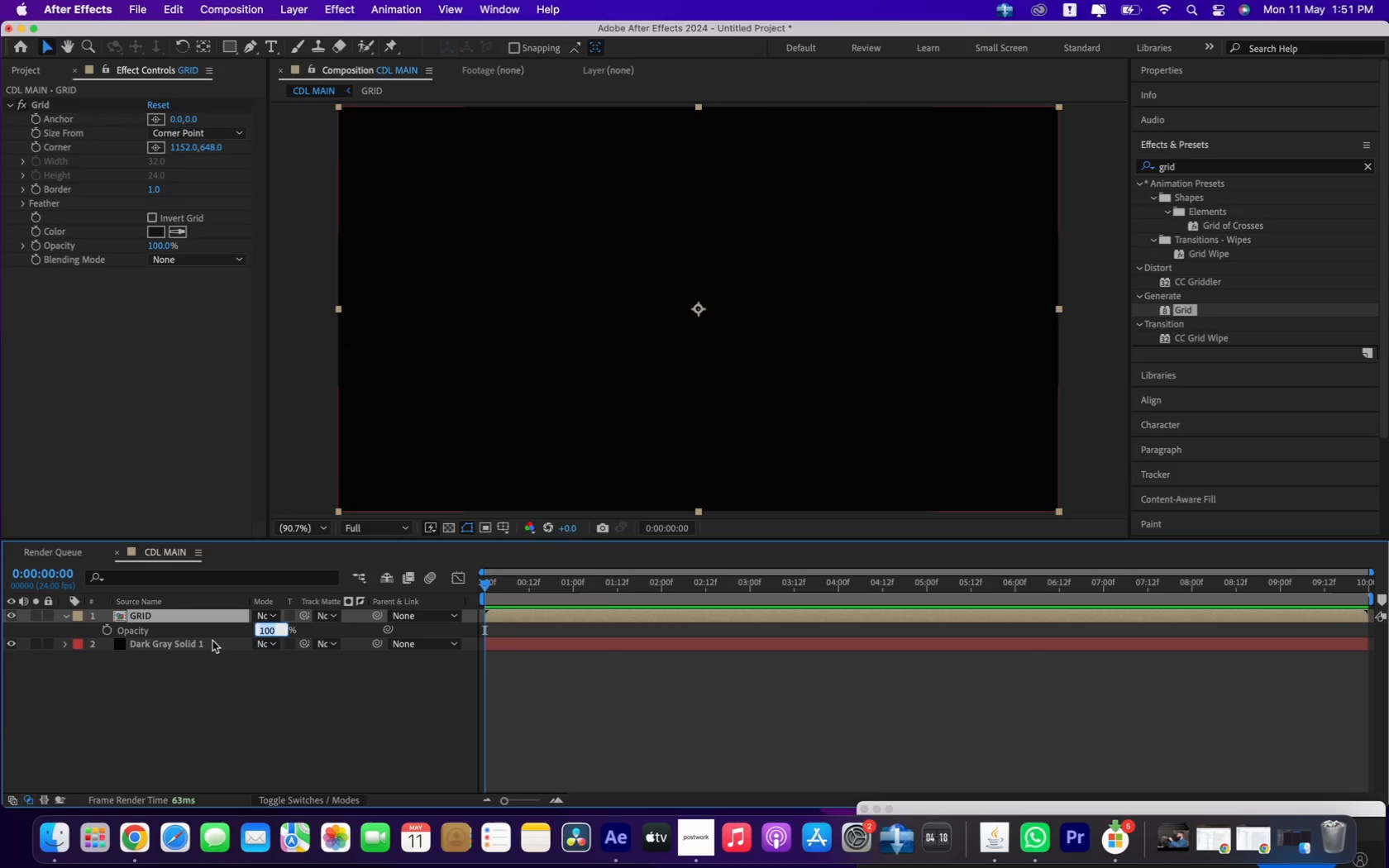 
type(20)
 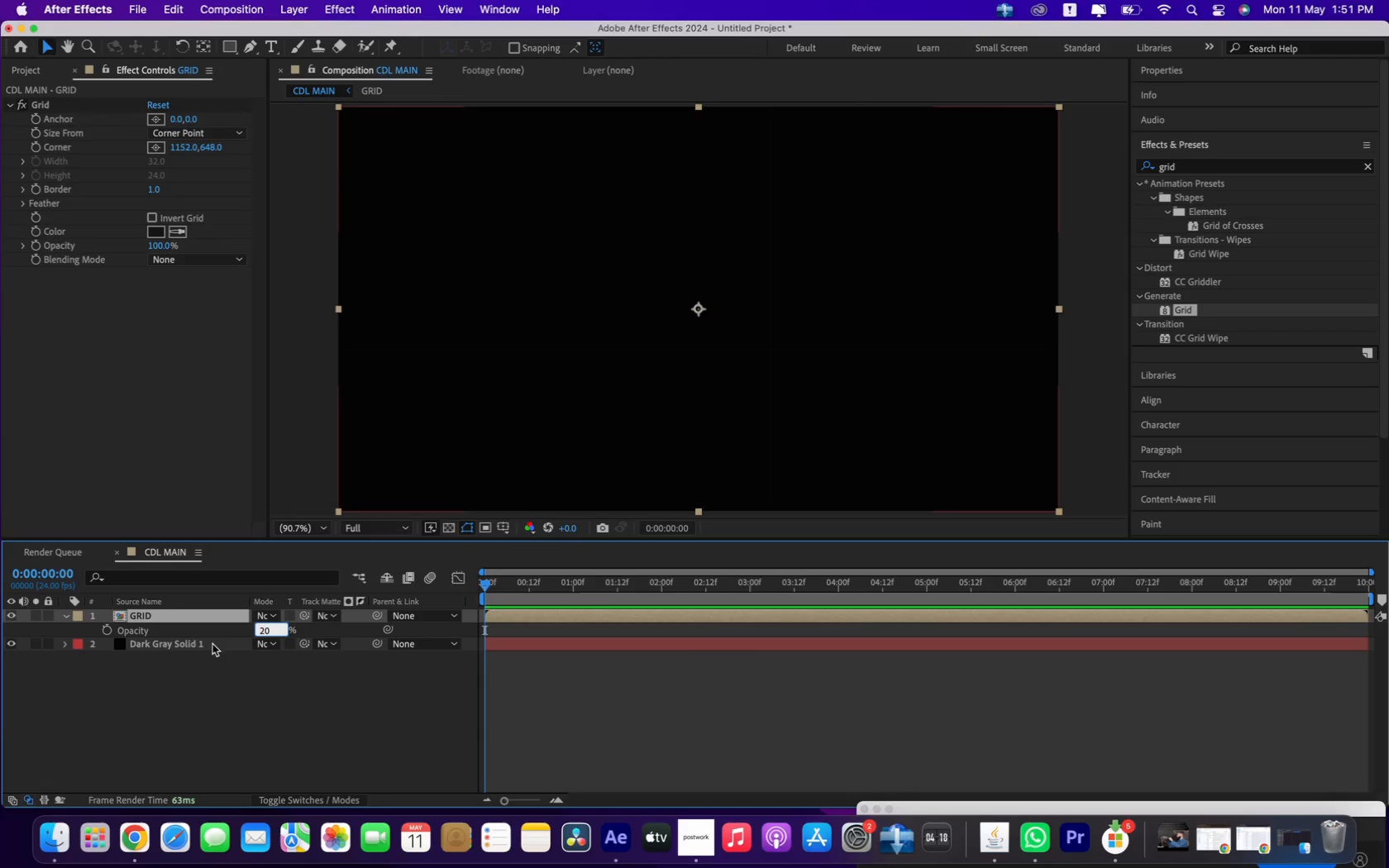 
left_click([196, 681])
 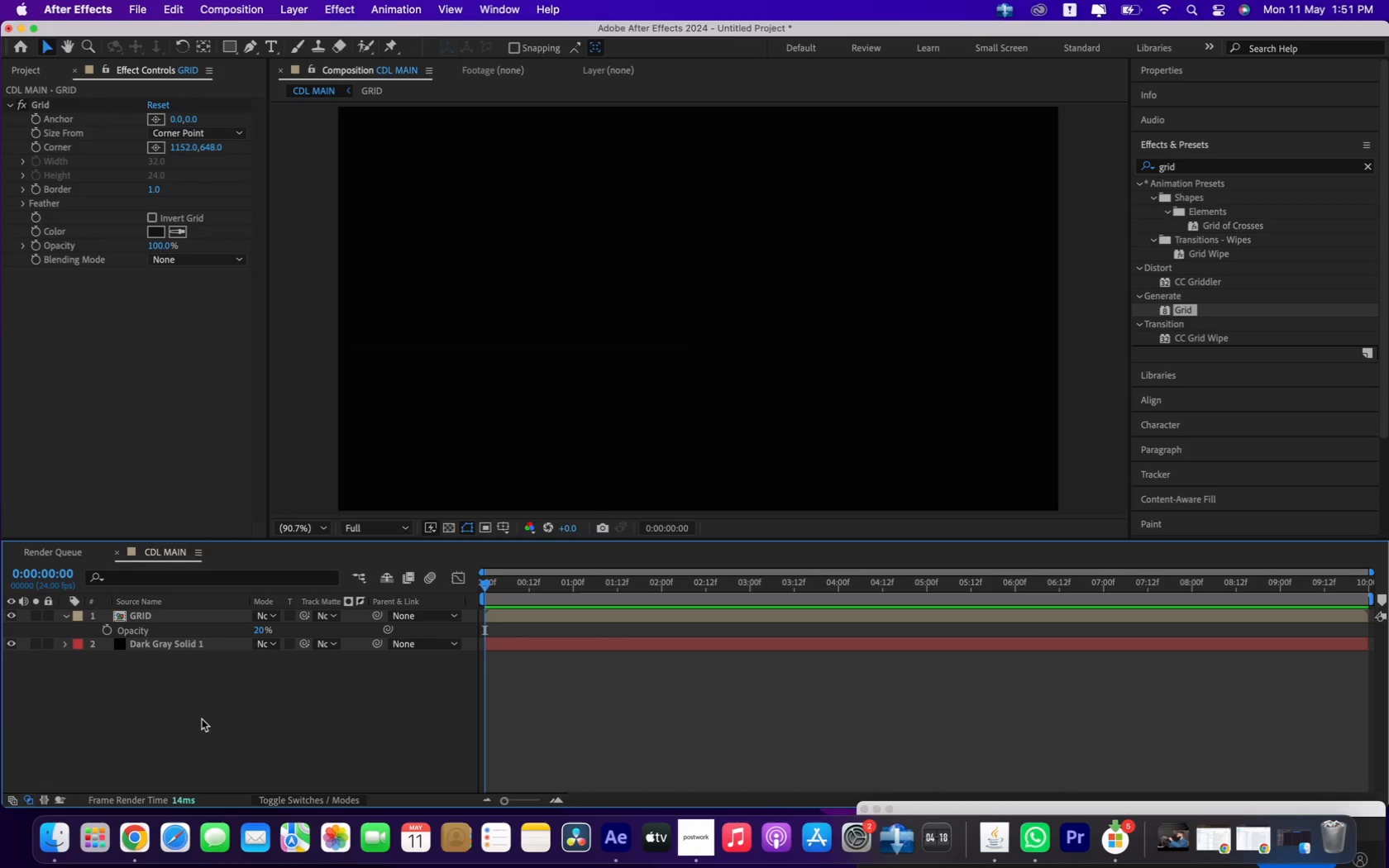 
wait(17.56)
 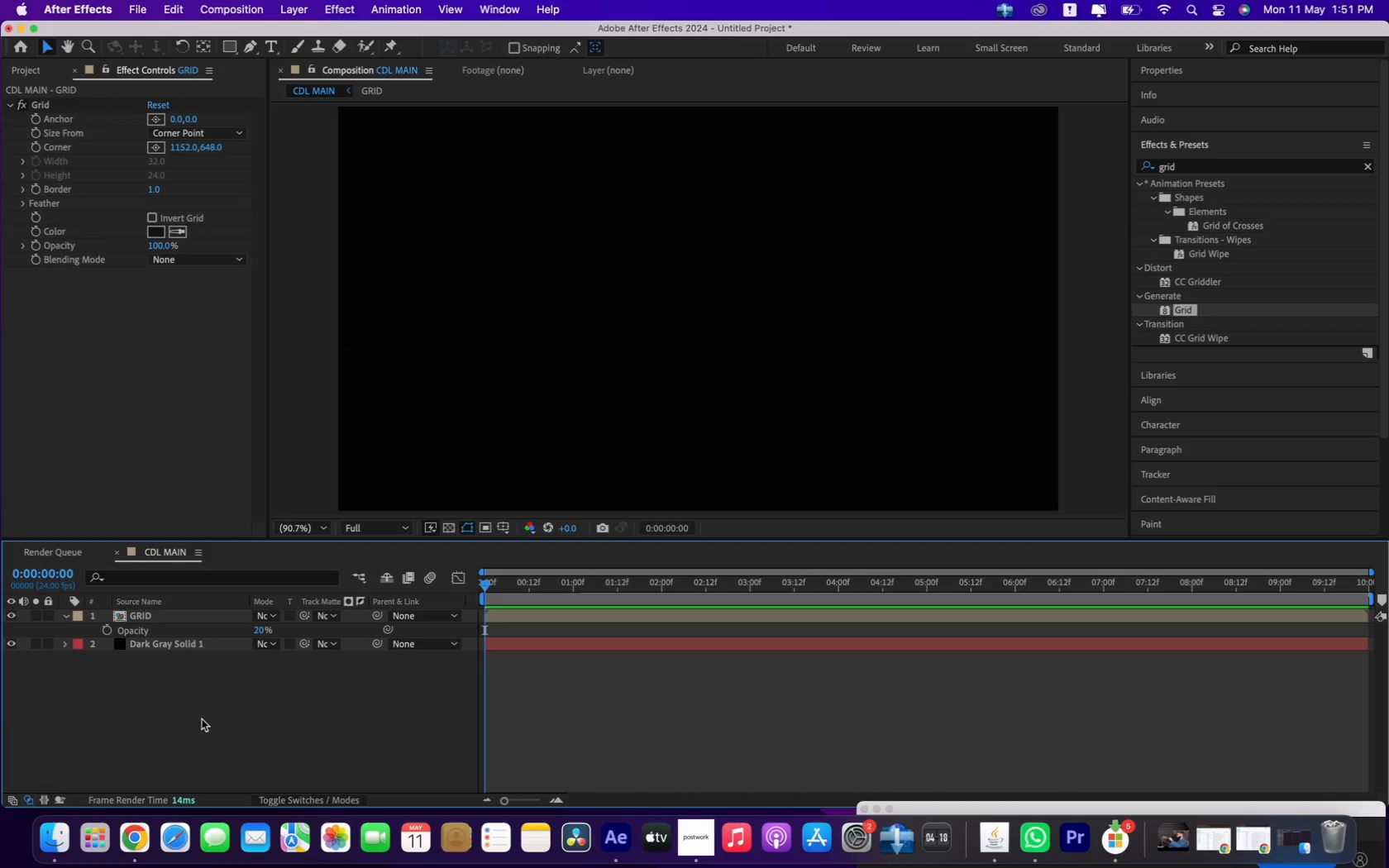 
left_click([440, 634])
 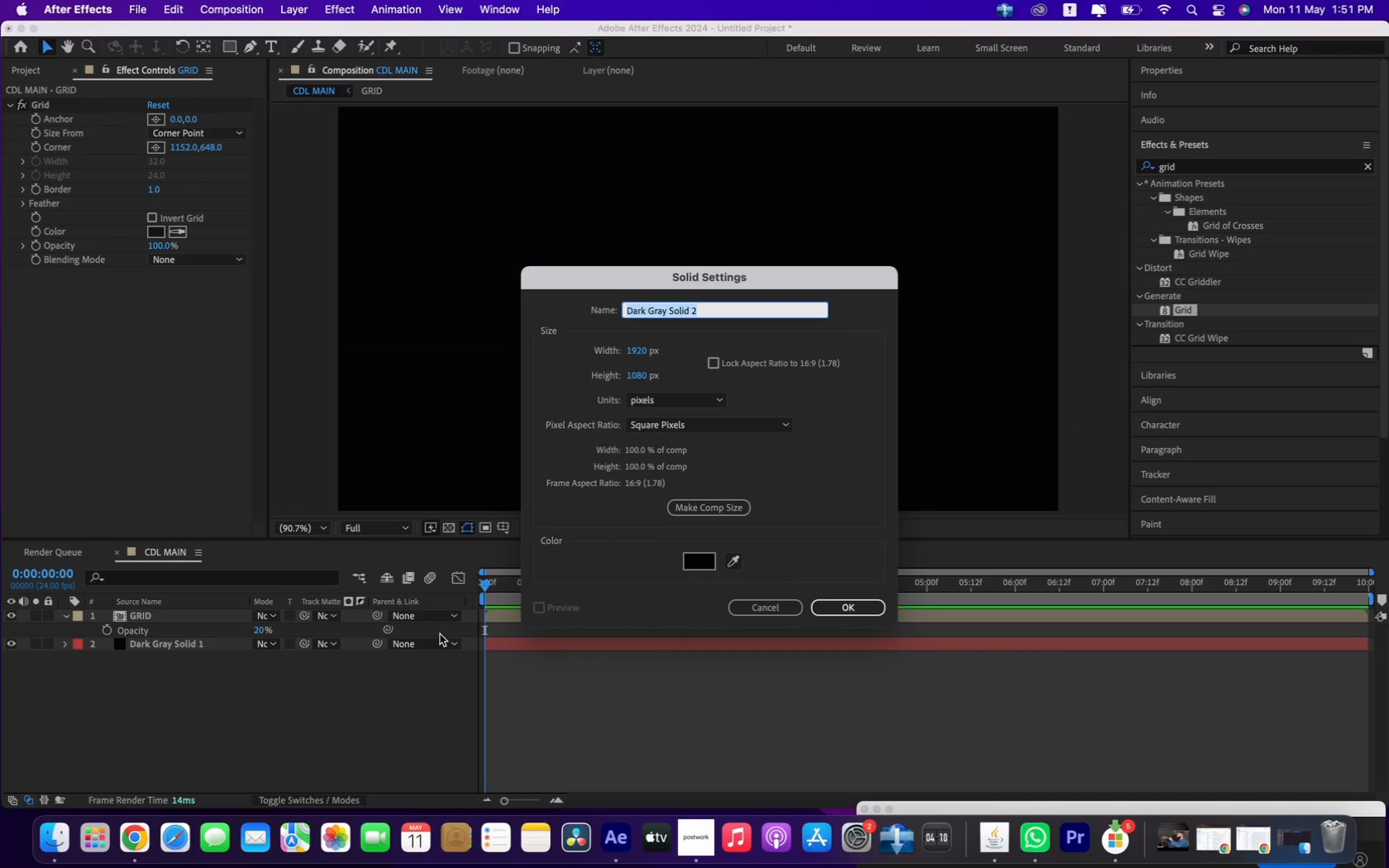 
type(Sac)
key(Backspace)
key(Backspace)
type(canline)
key(Backspace)
key(Backspace)
key(Backspace)
key(Backspace)
key(Backspace)
type(n line)
 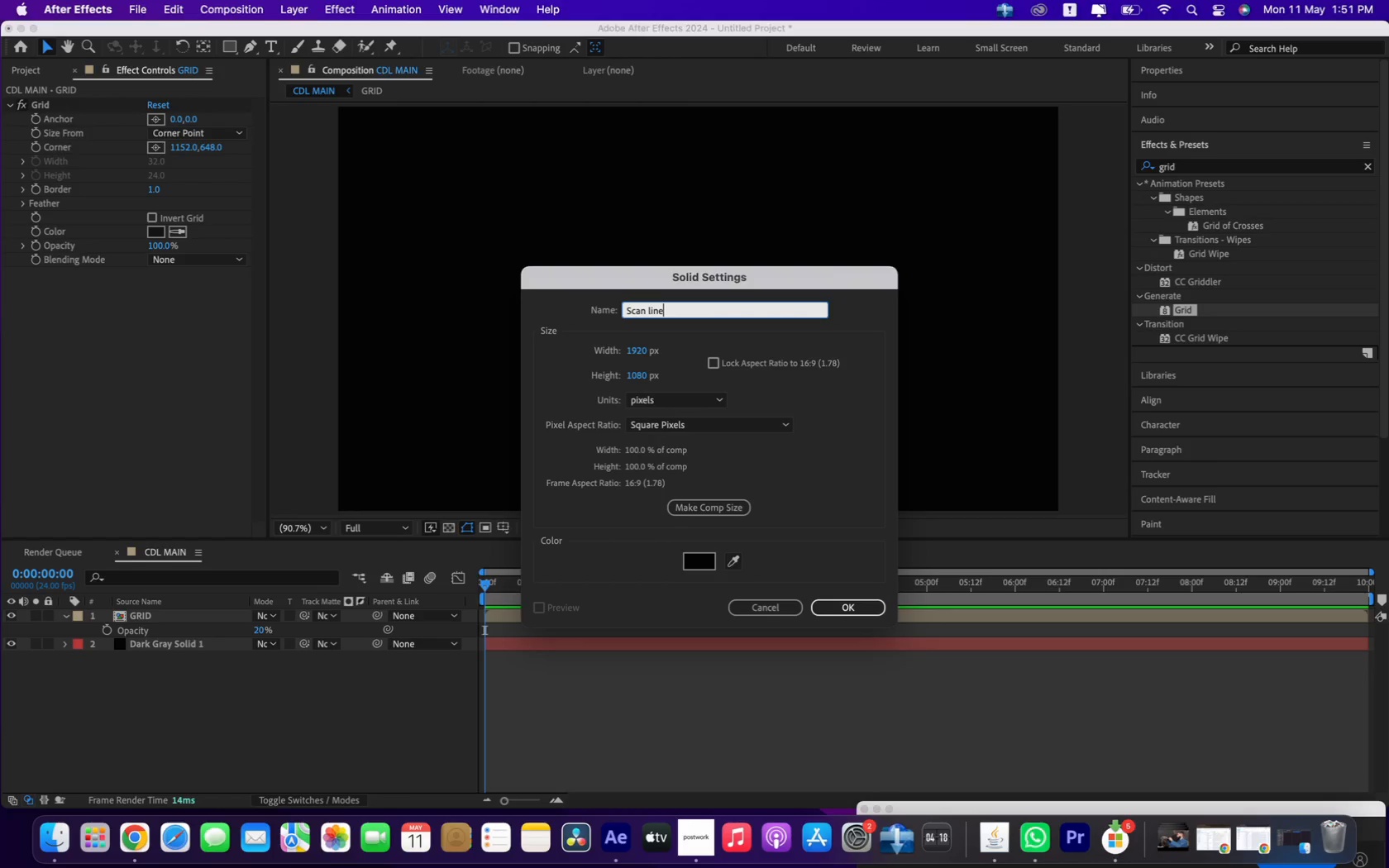 
key(Enter)
 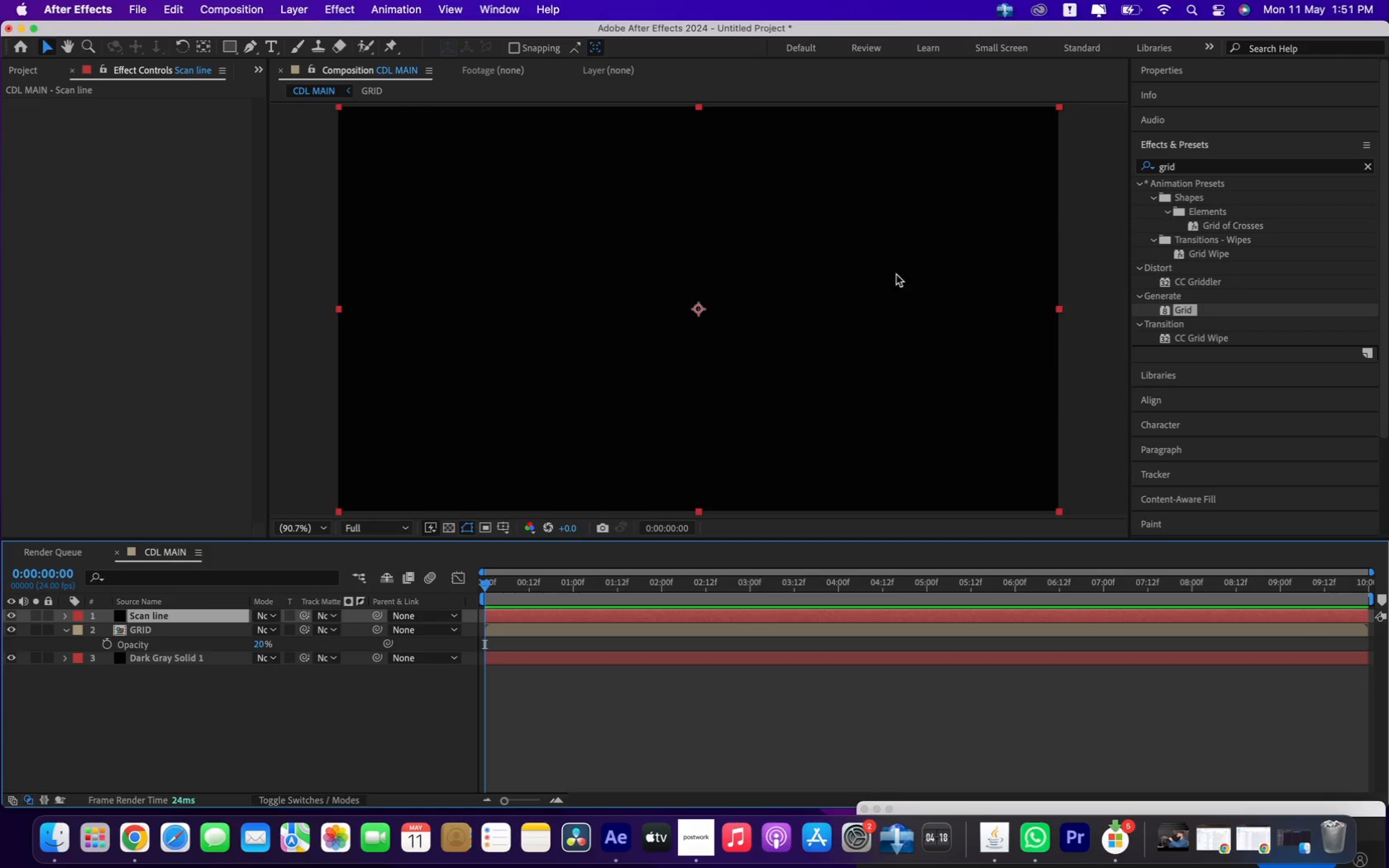 
left_click_drag(start_coordinate=[1186, 172], to_coordinate=[1089, 150])
 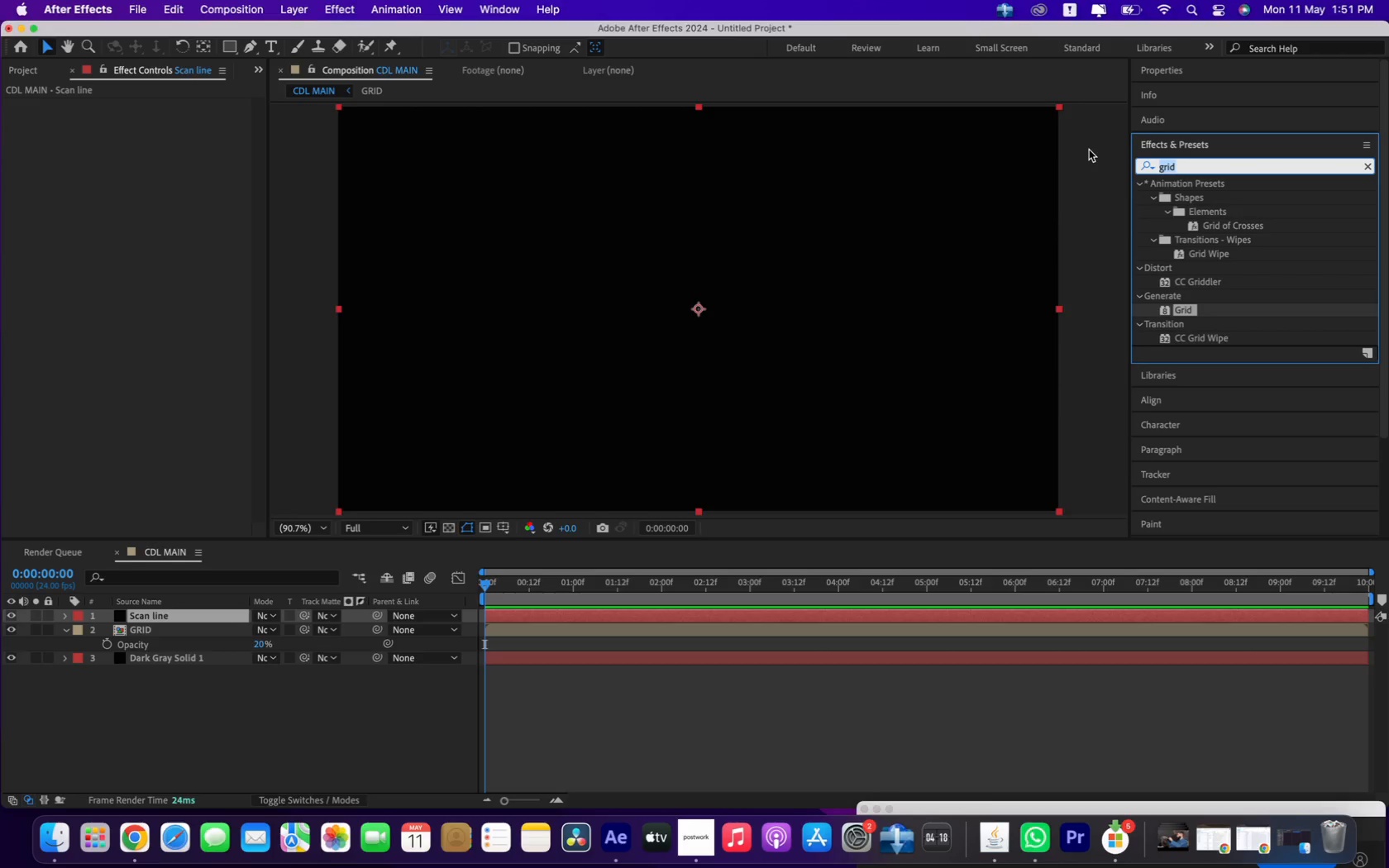 
type(beam)
 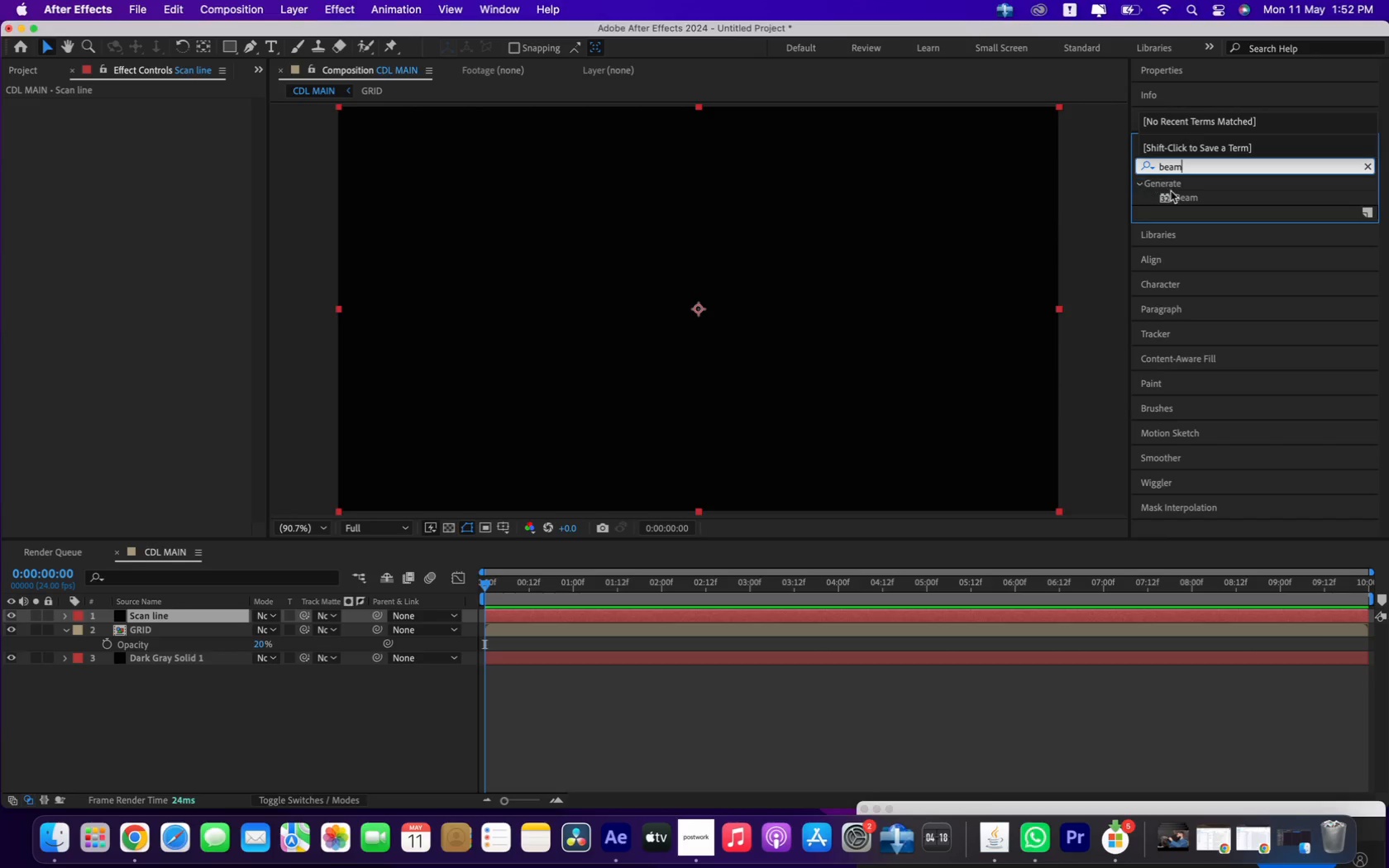 
left_click([1179, 196])
 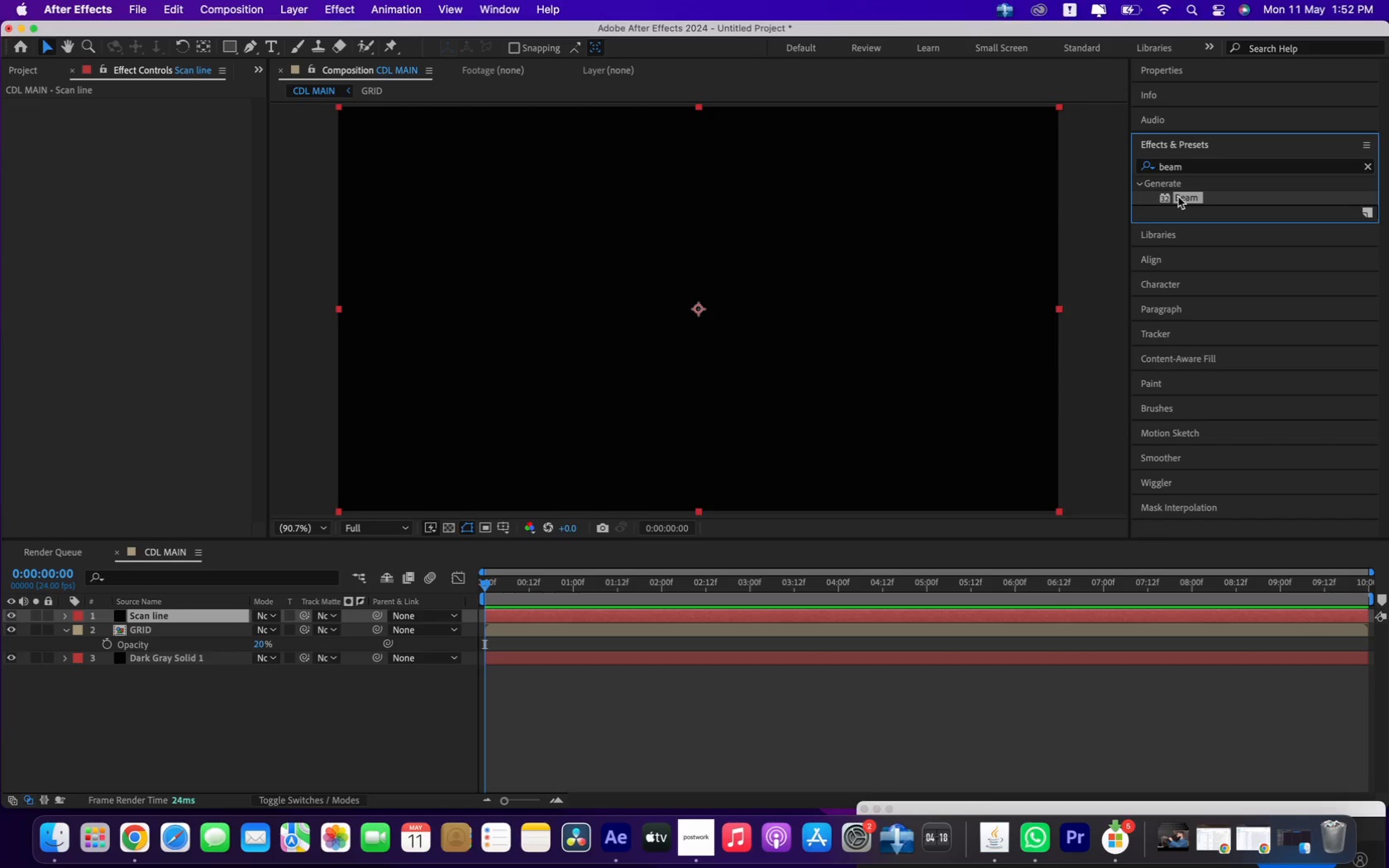 
double_click([1178, 197])
 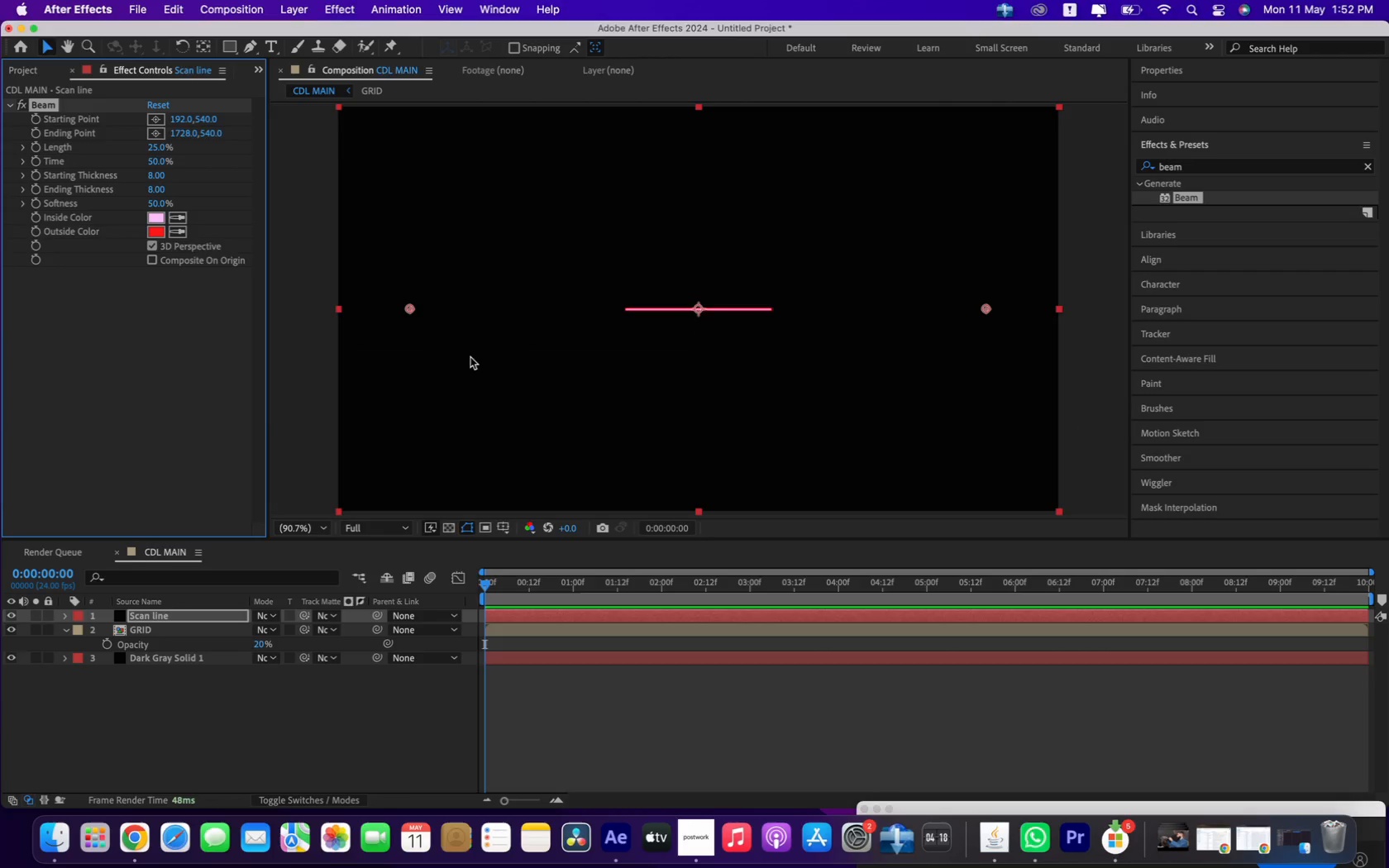 
wait(8.96)
 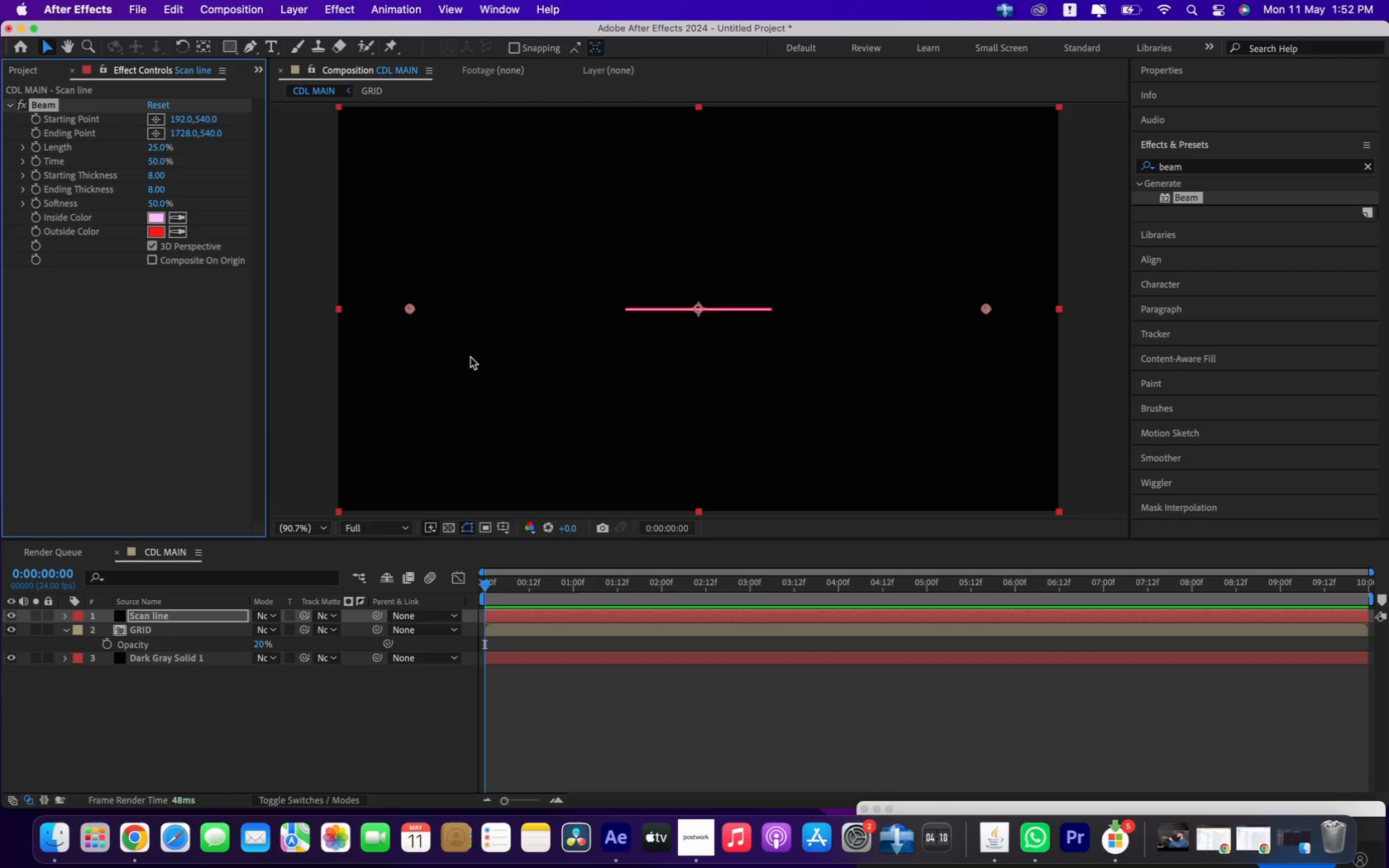 
left_click([155, 145])
 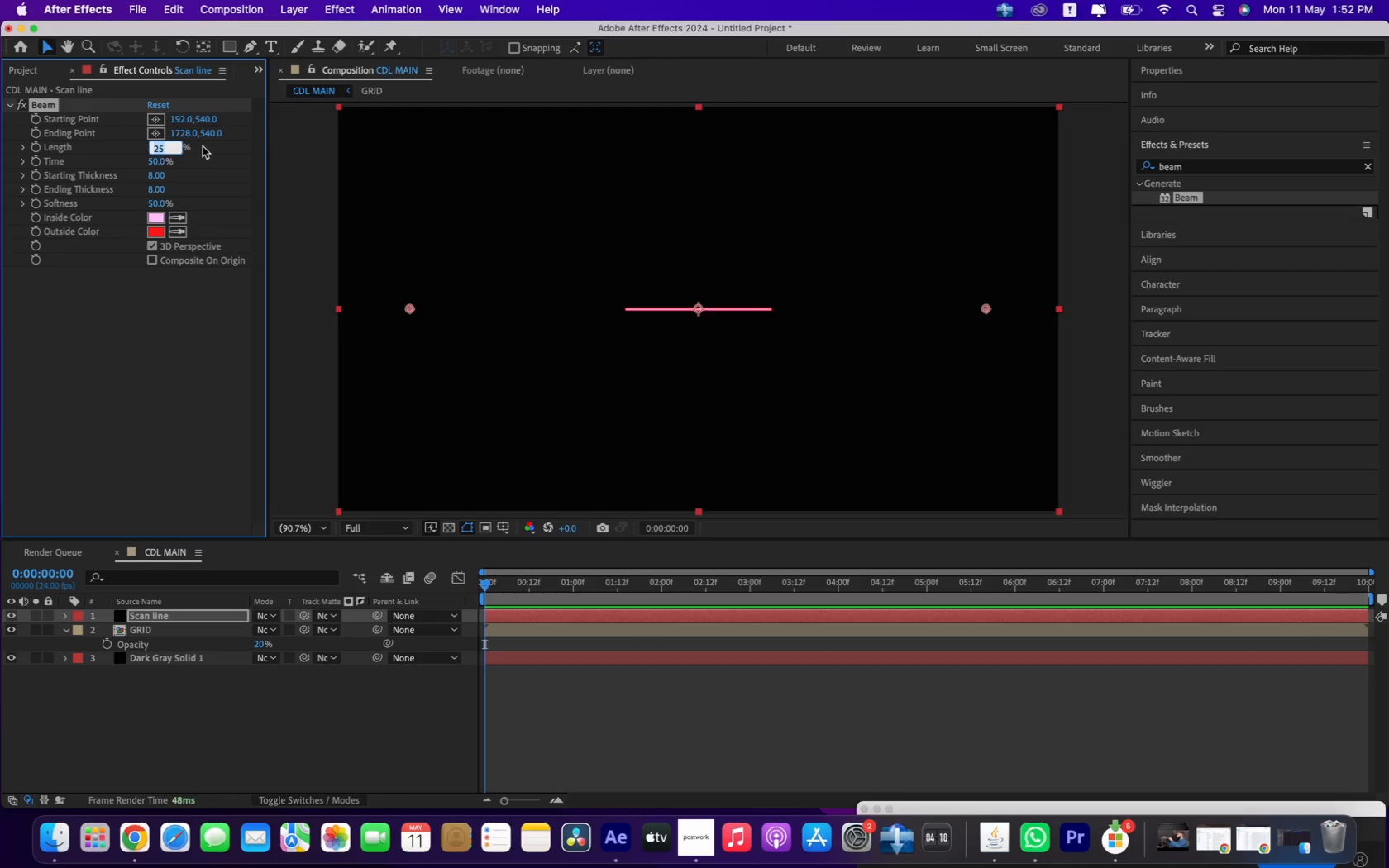 
type(1920)
 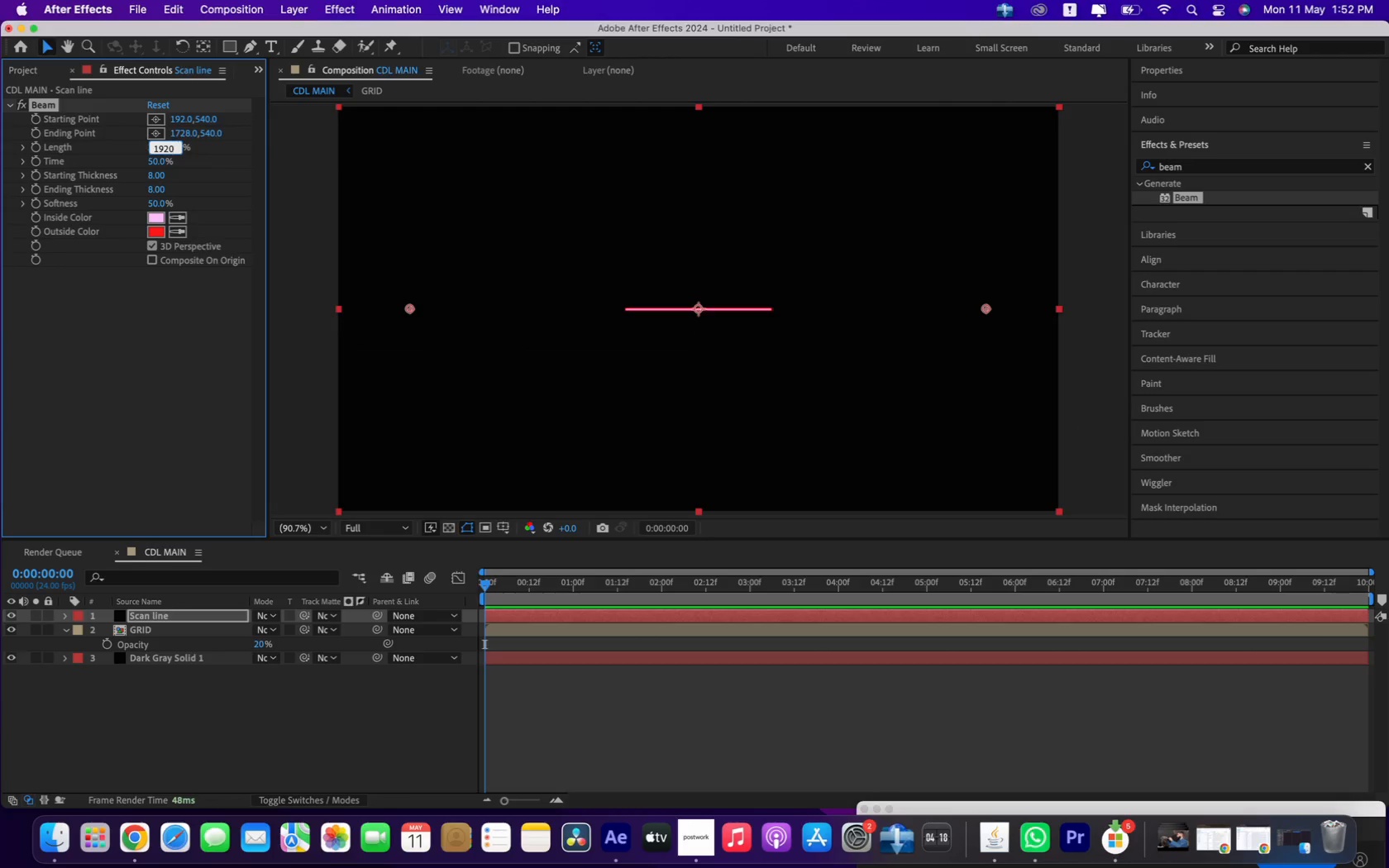 
key(Enter)
 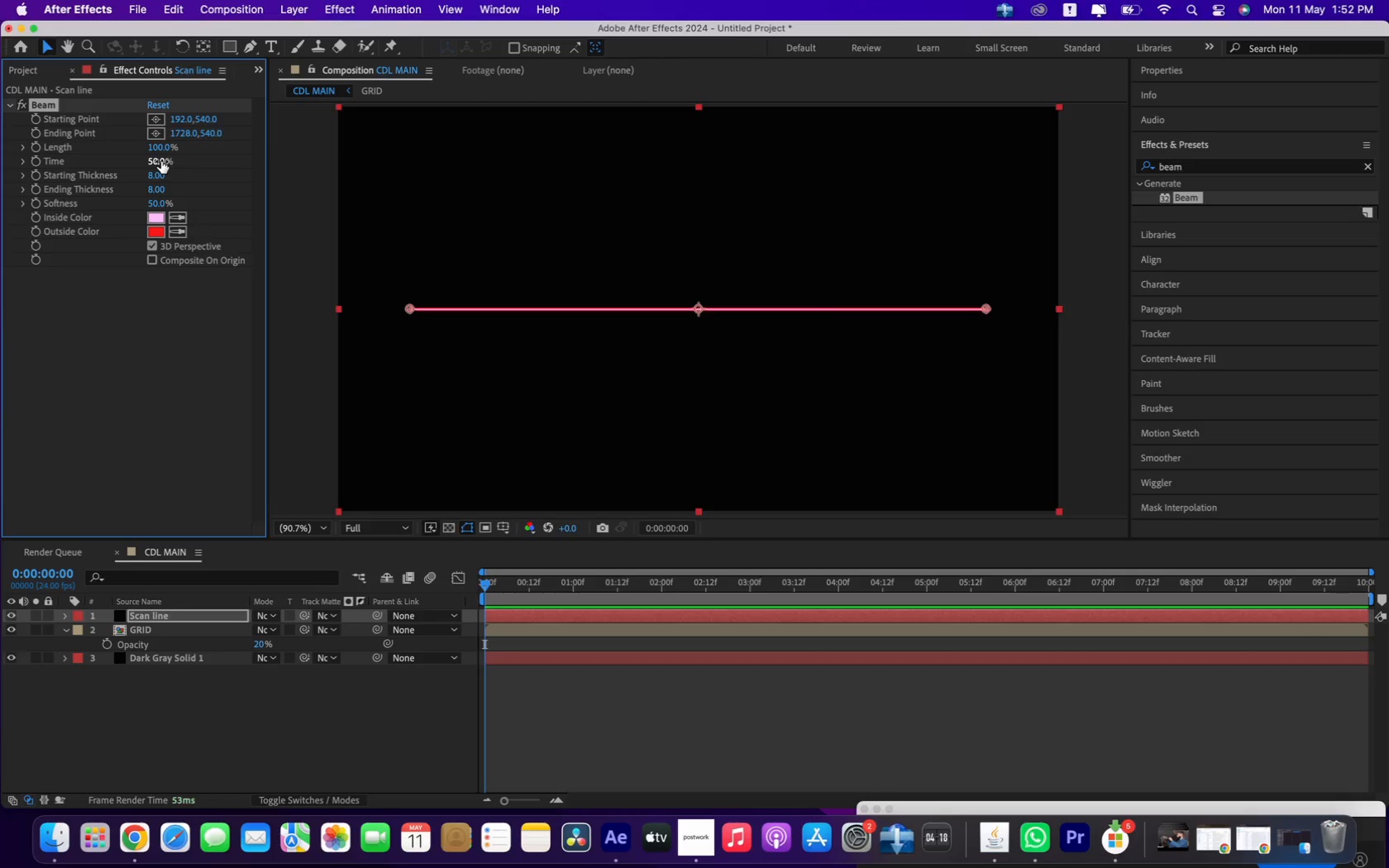 
wait(12.11)
 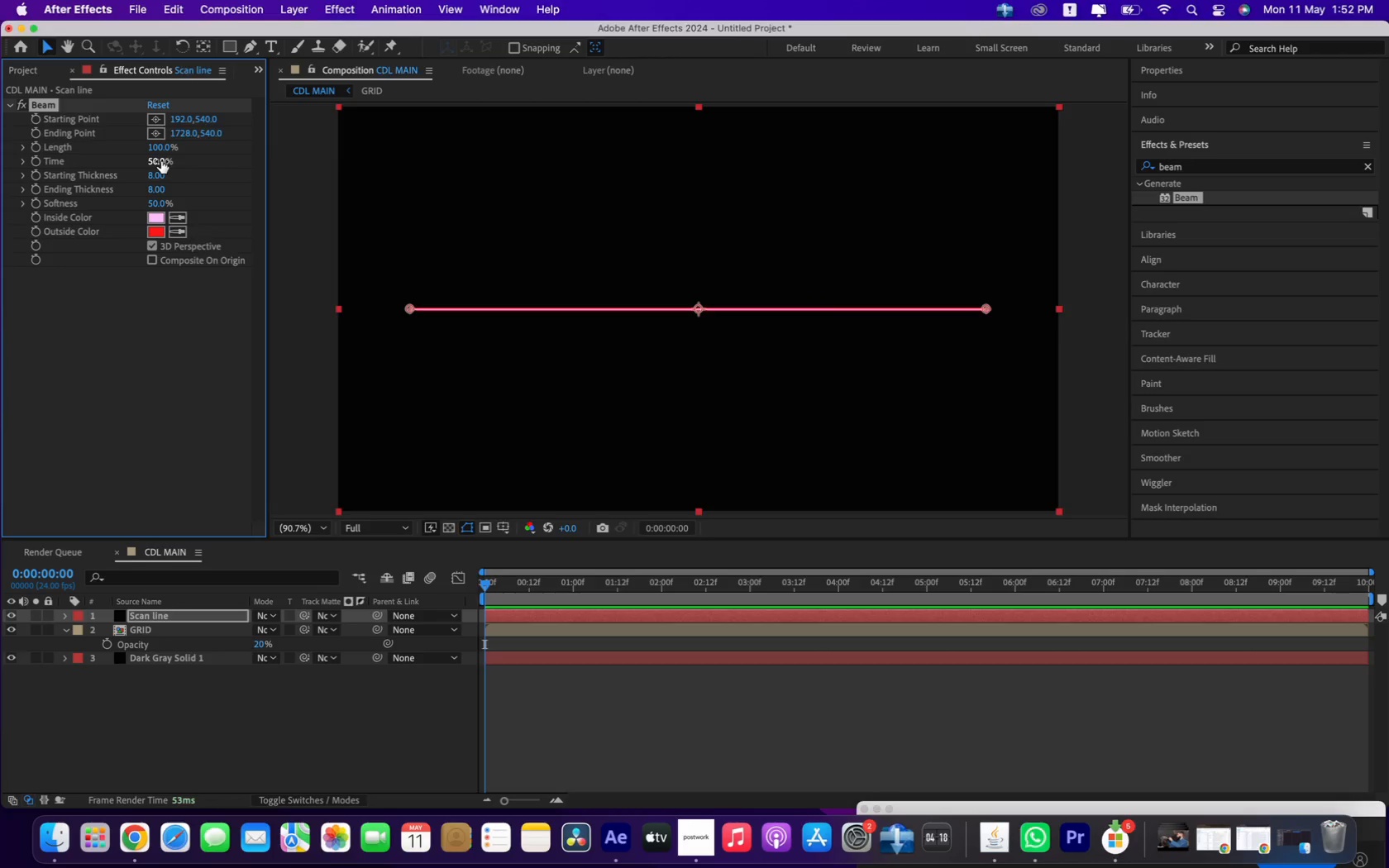 
left_click([159, 177])
 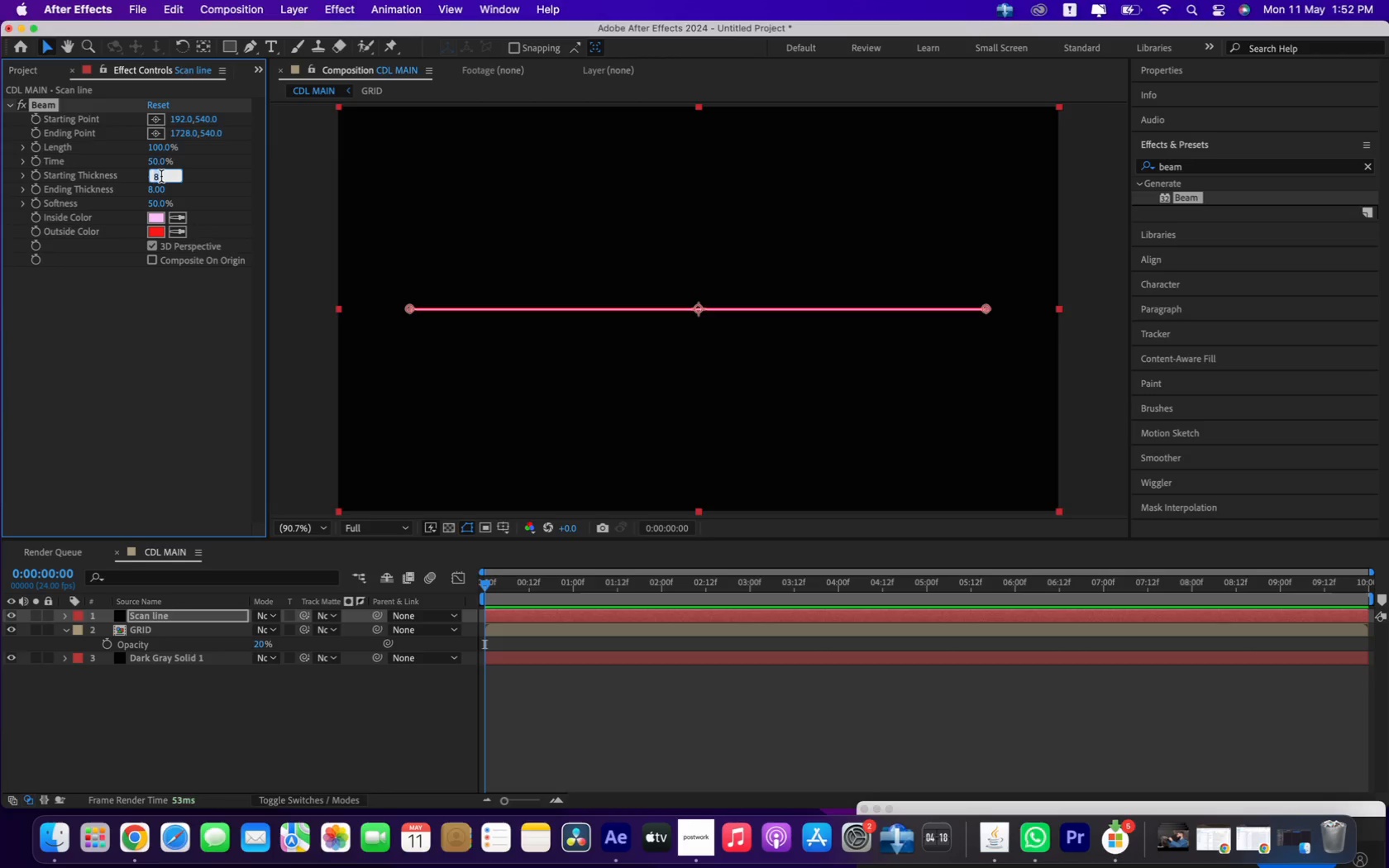 
key(4)
 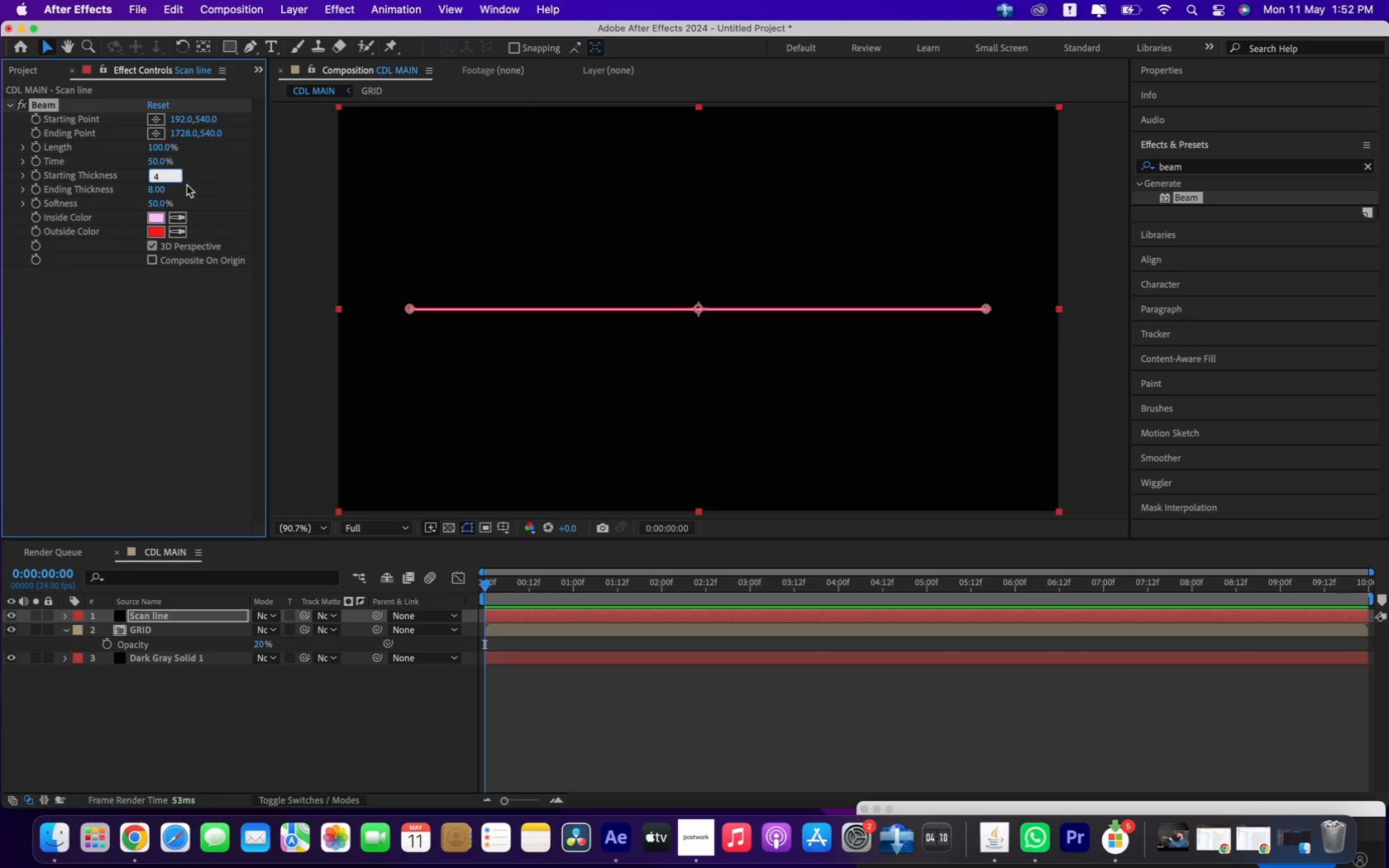 
left_click([160, 206])
 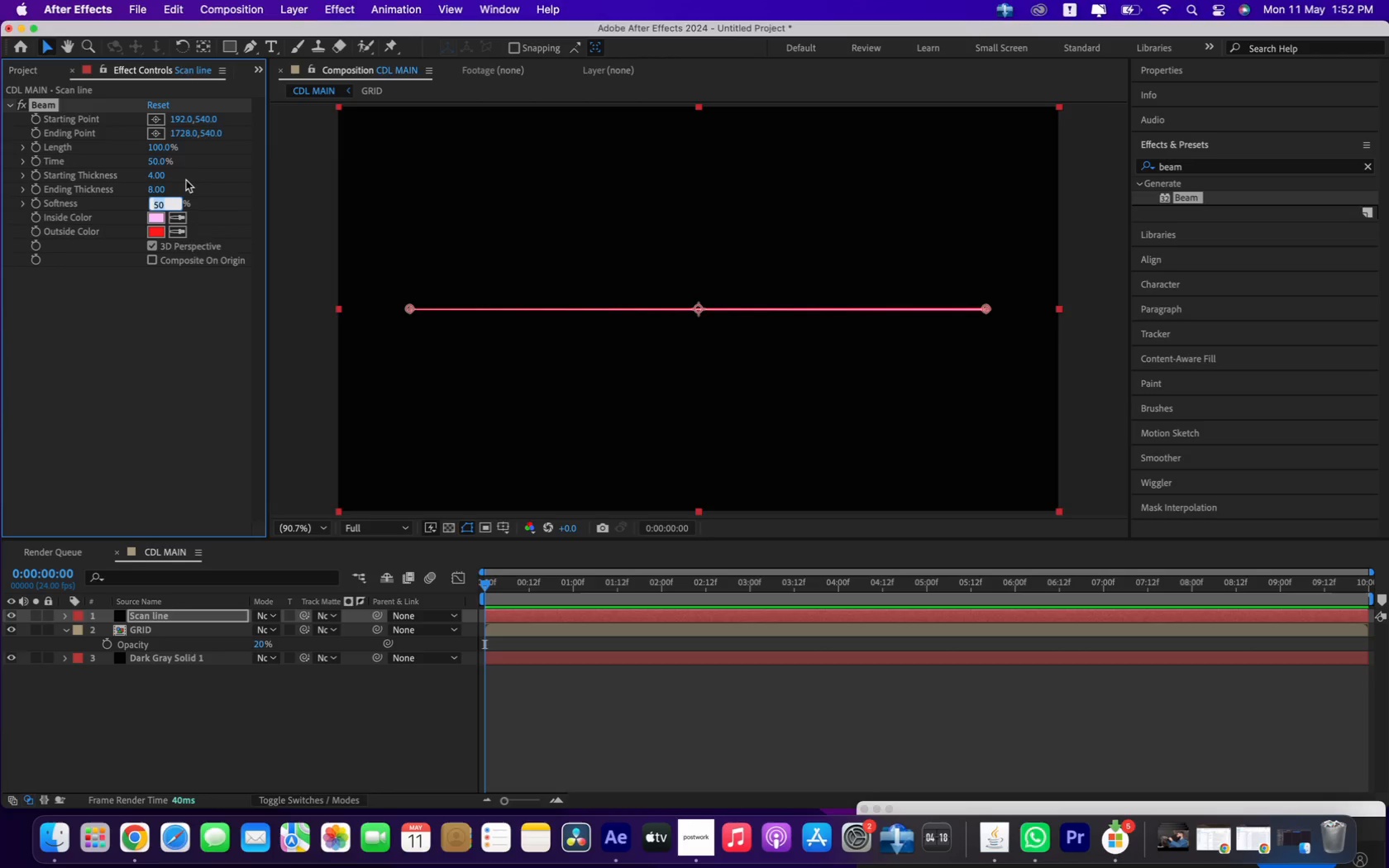 
type(20)
 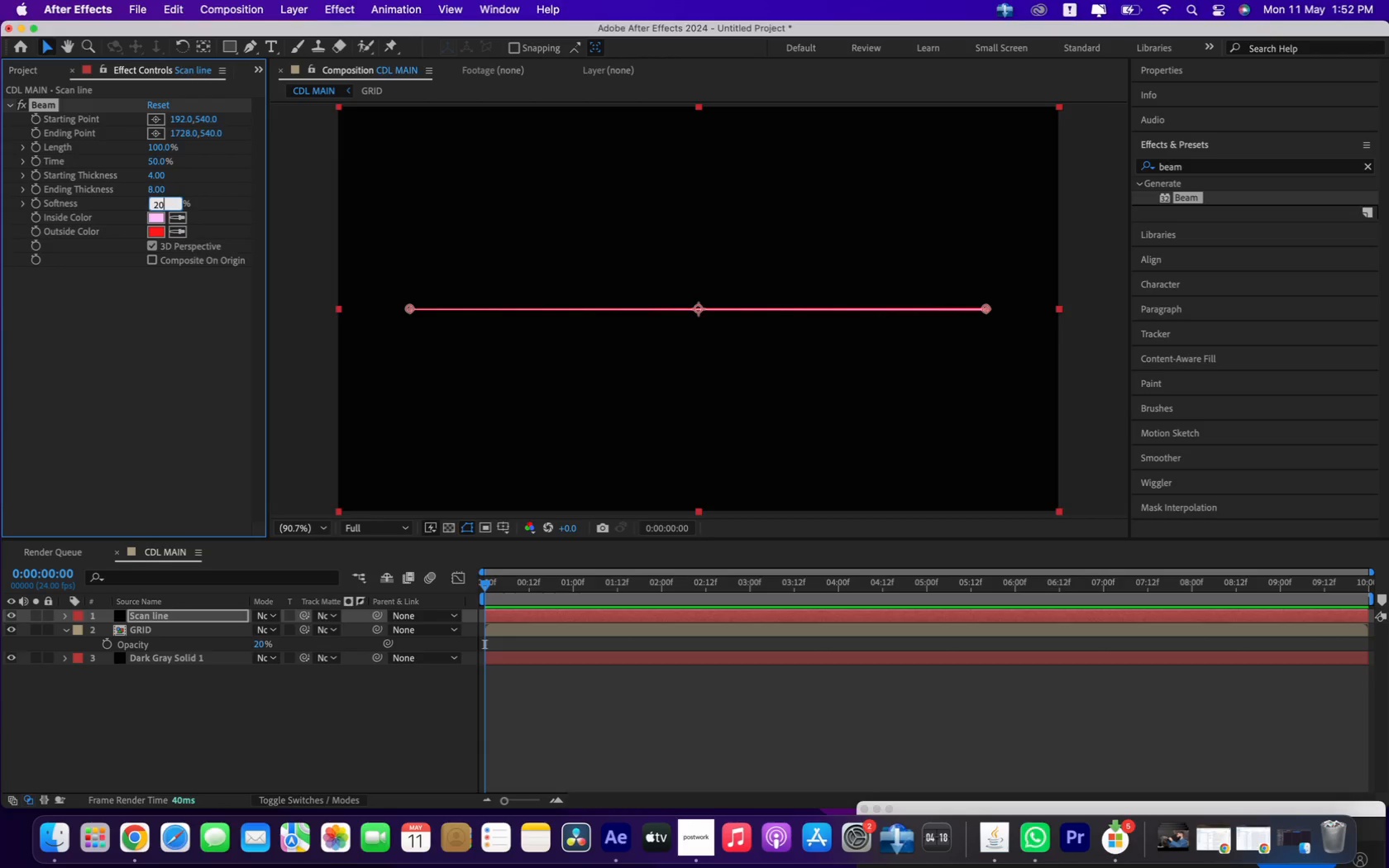 
key(Enter)
 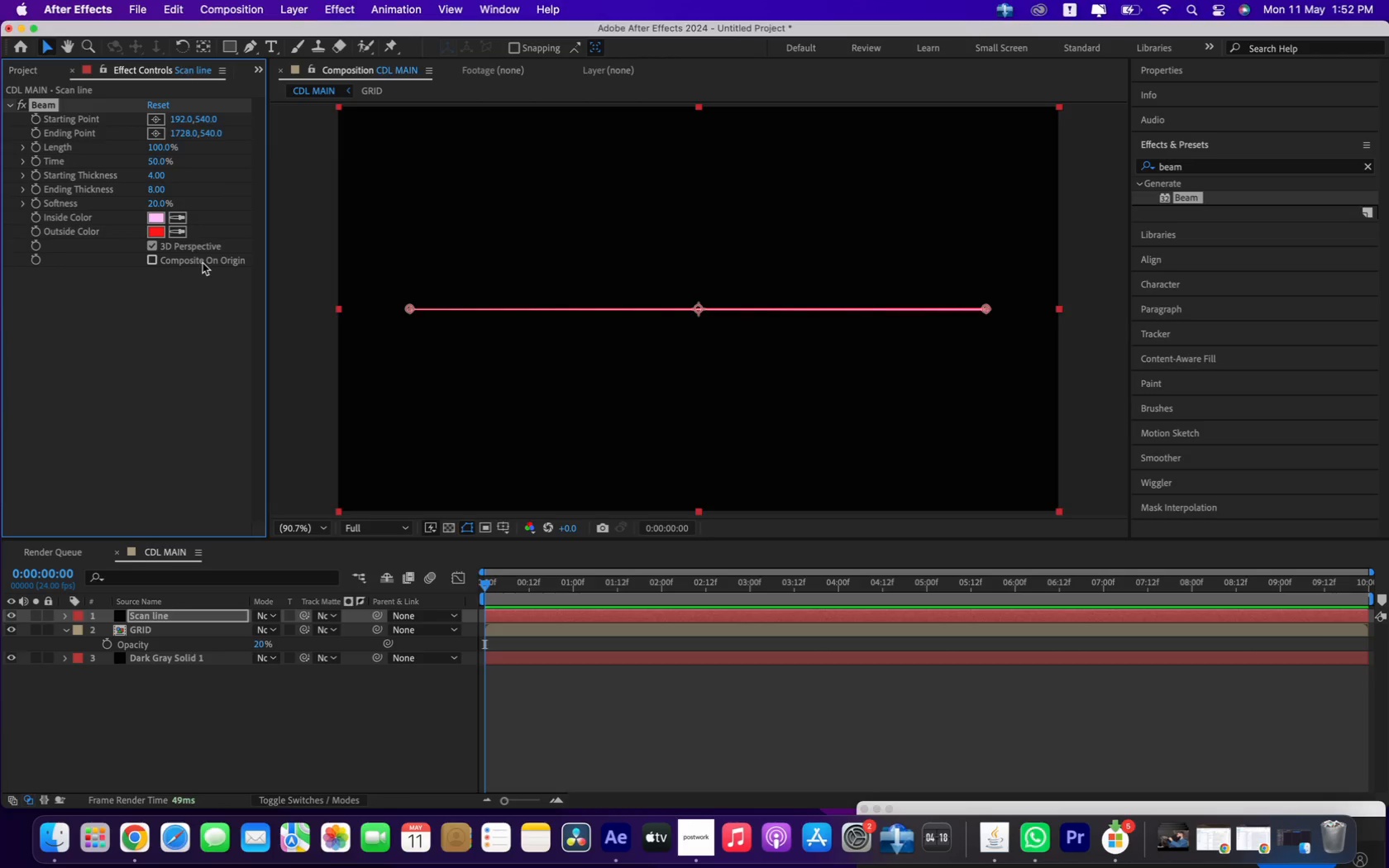 
wait(8.47)
 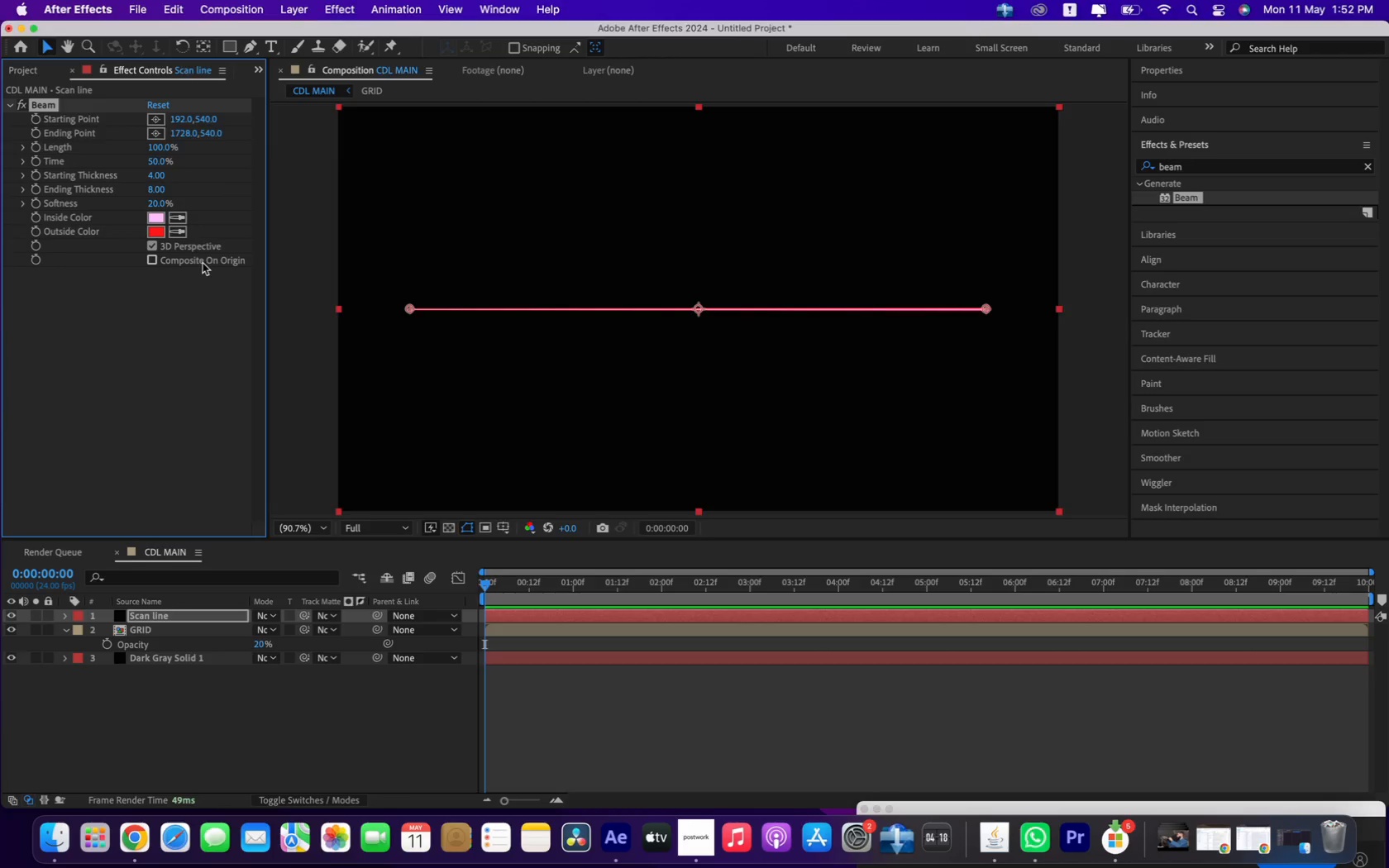 
type(ff8c00)
 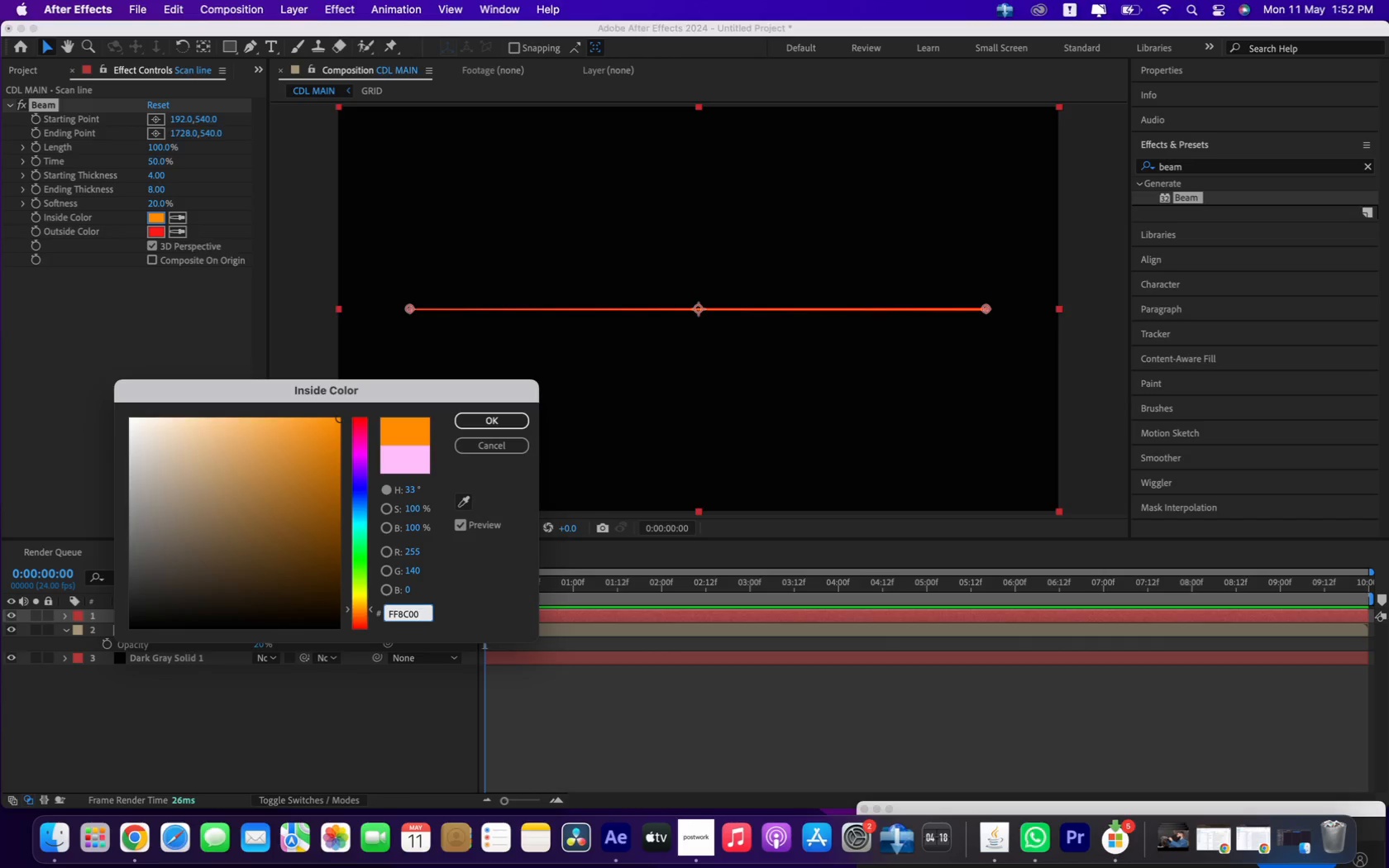 
key(Enter)
 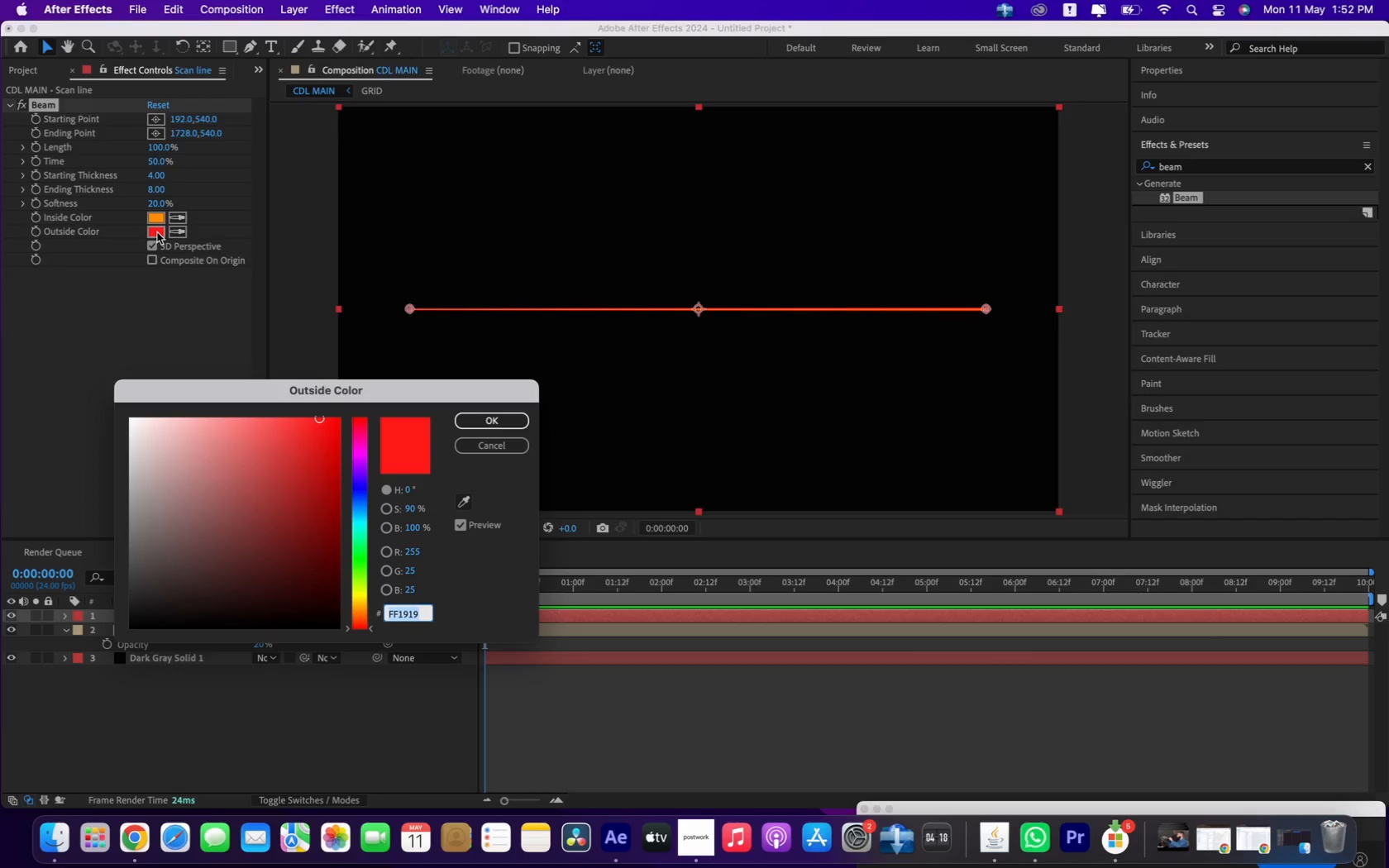 
type(ffffff)
 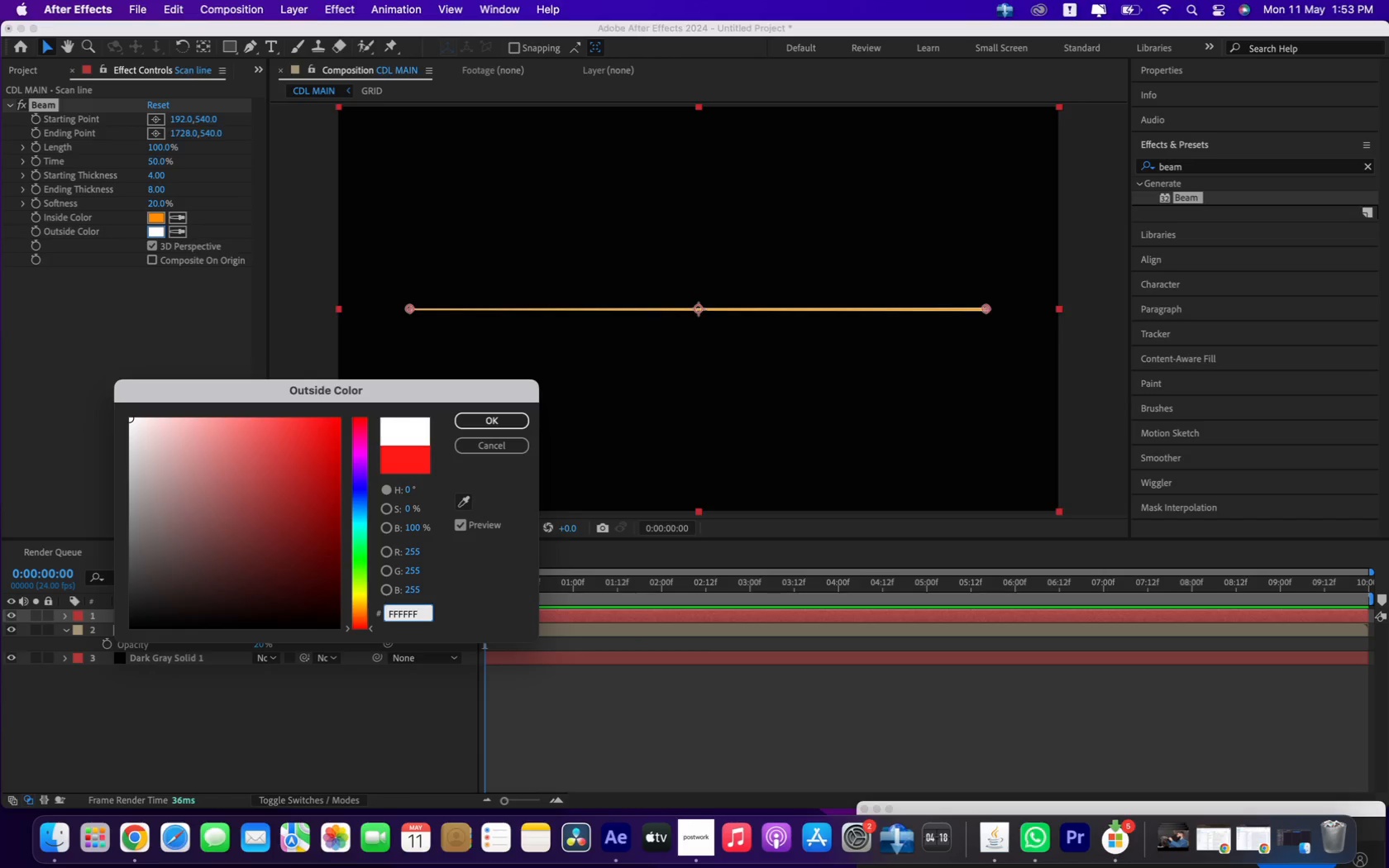 
key(Enter)
 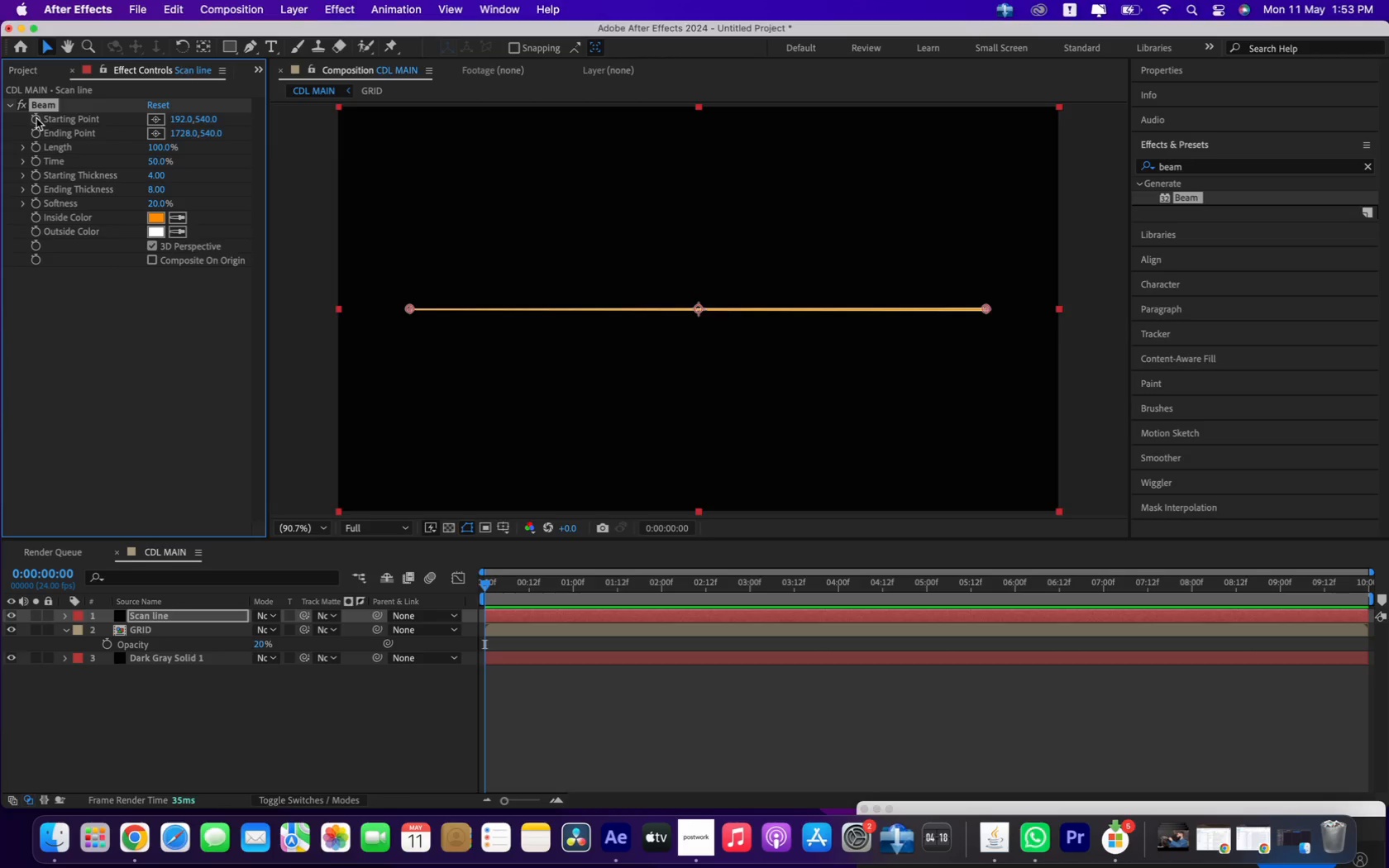 
wait(26.8)
 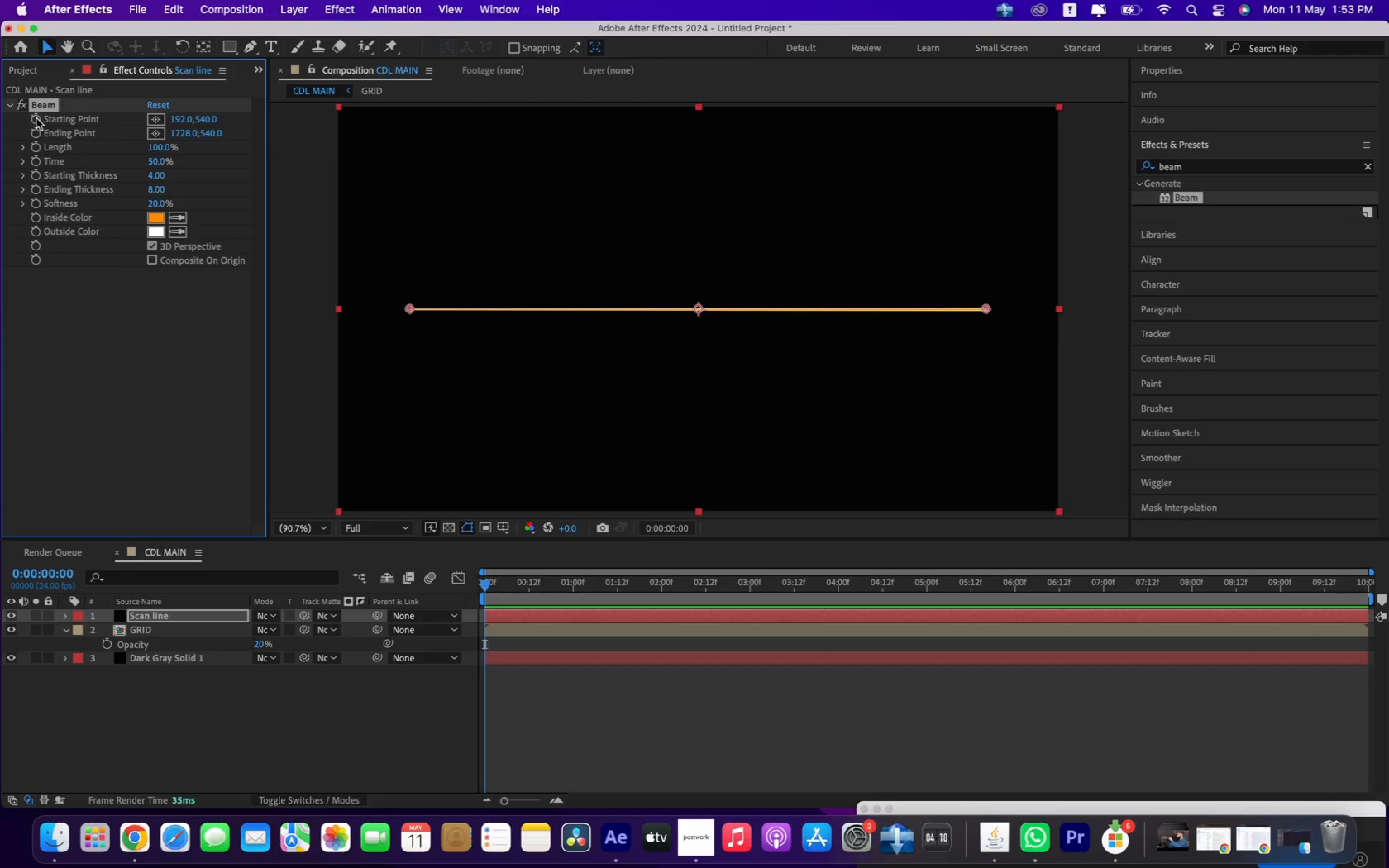 
left_click_drag(start_coordinate=[497, 590], to_coordinate=[415, 579])
 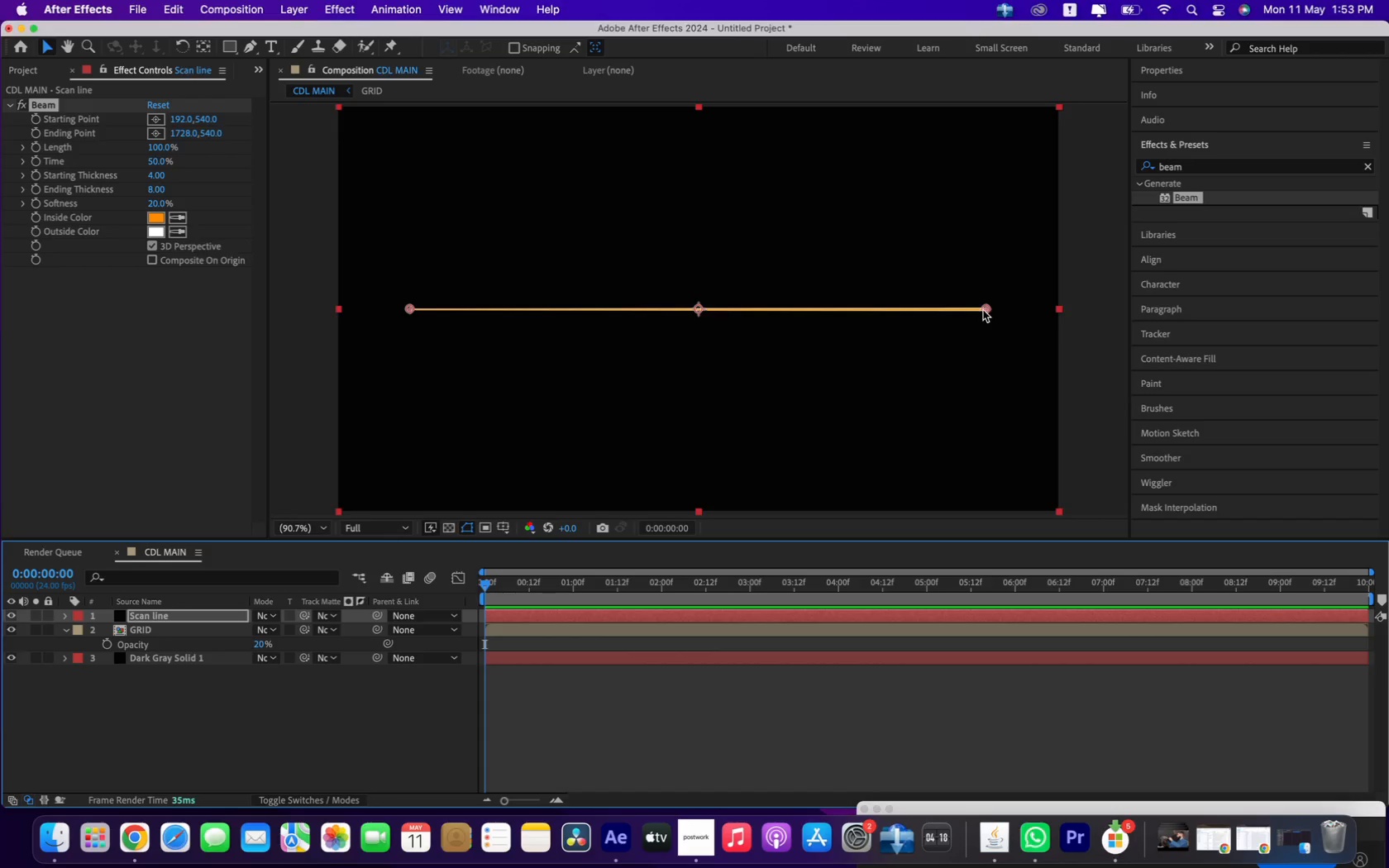 
left_click_drag(start_coordinate=[986, 309], to_coordinate=[723, 303])
 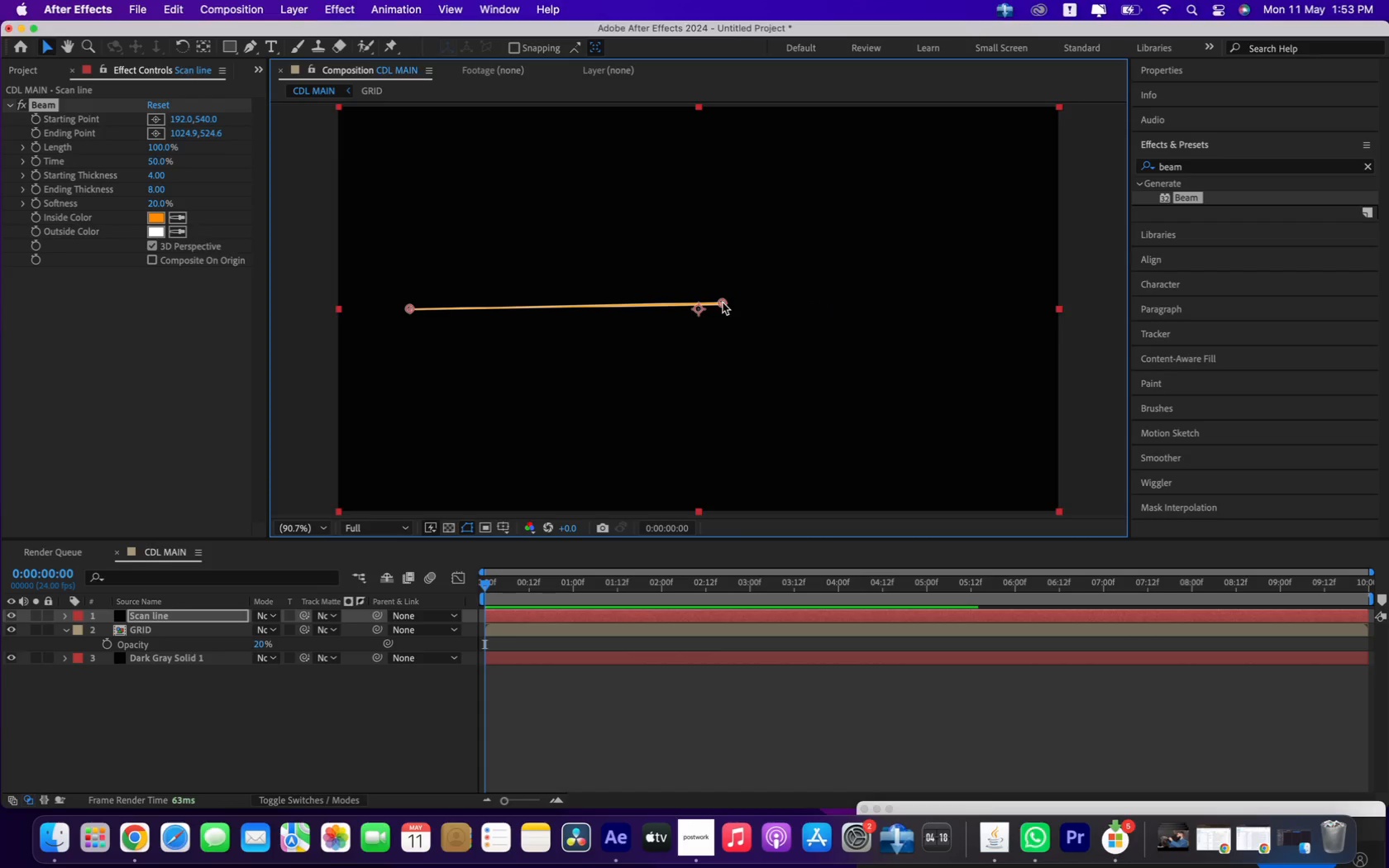 
key(Meta+CommandLeft)
 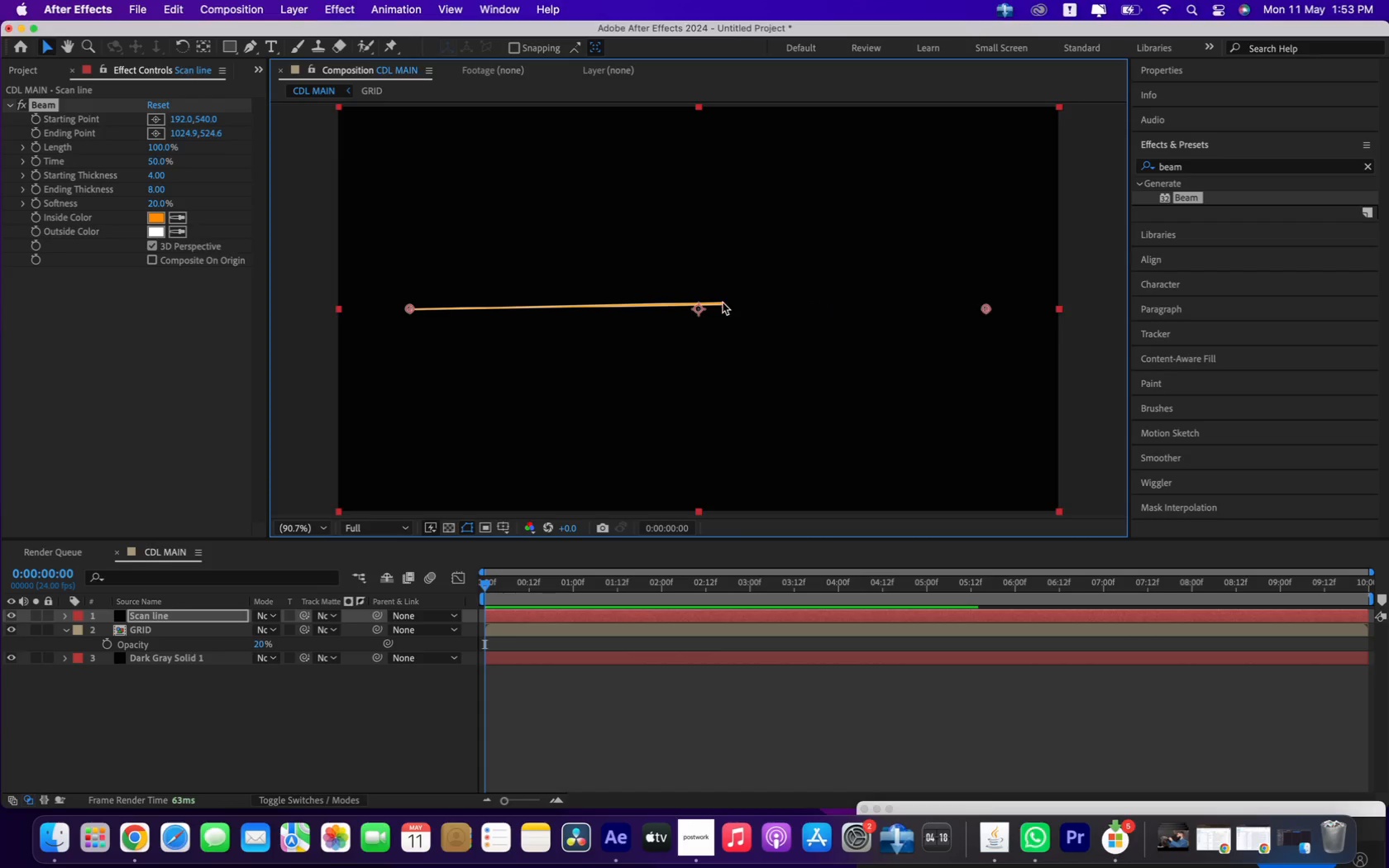 
key(Meta+Z)
 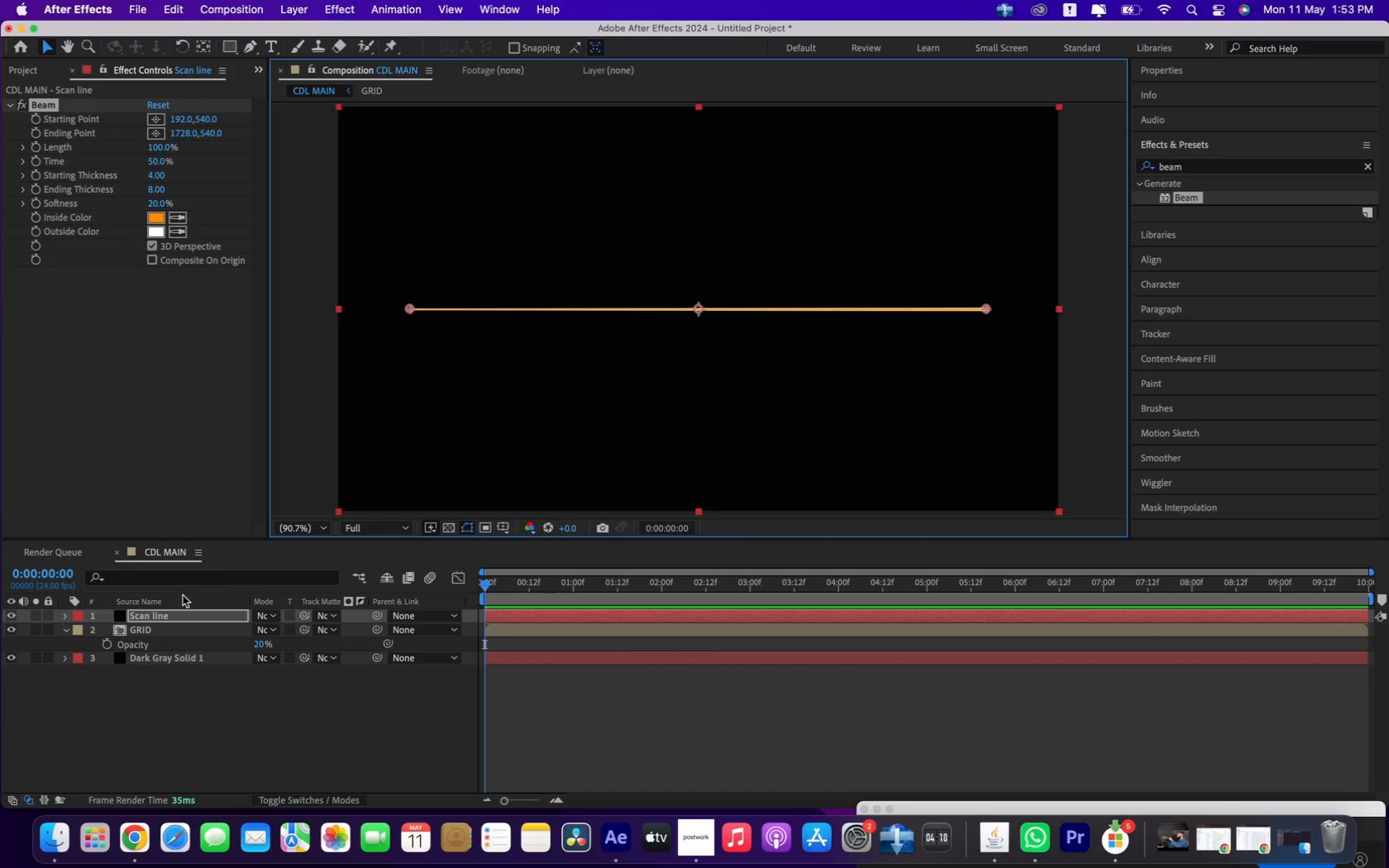 
left_click([64, 613])
 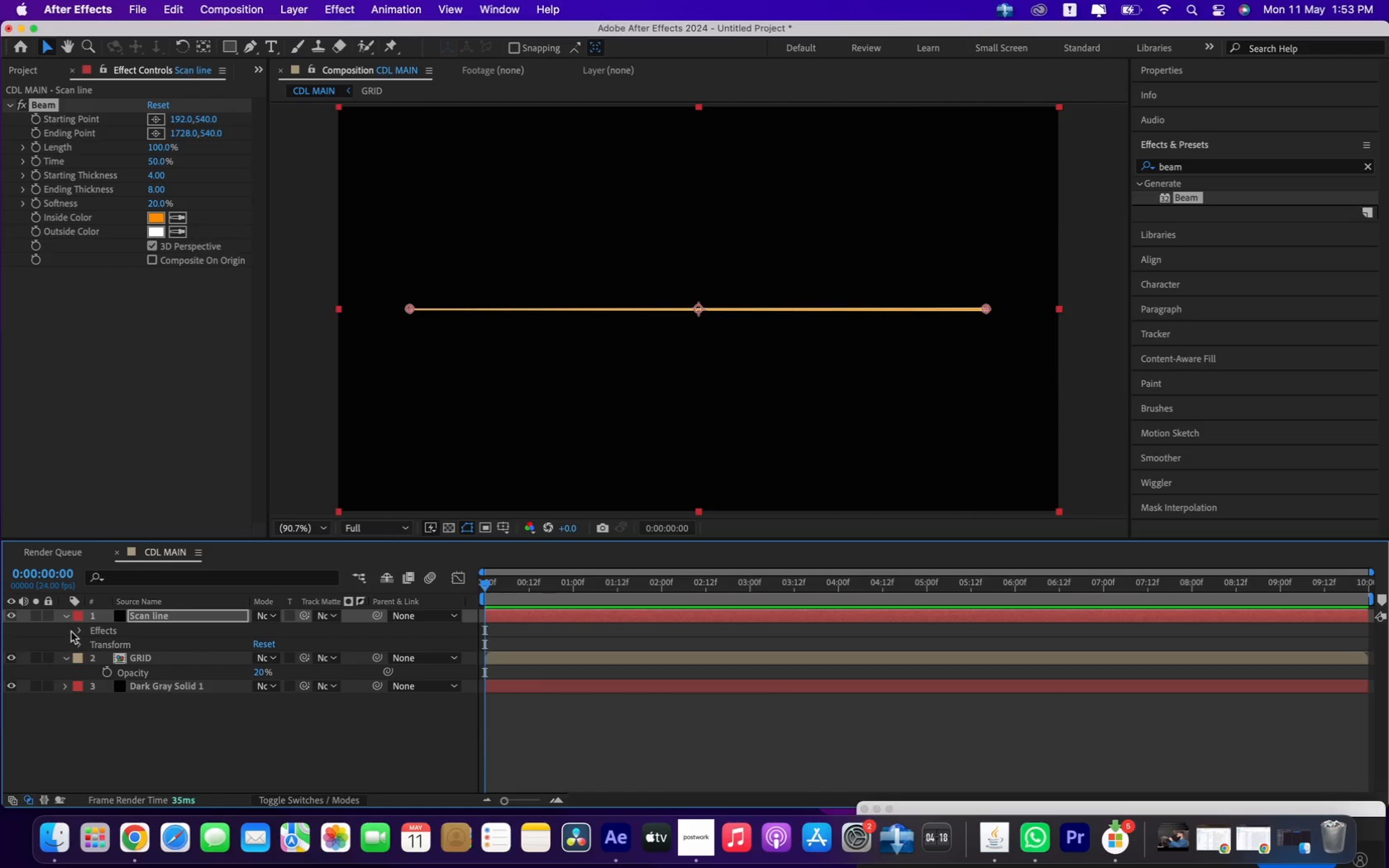 
mouse_move([94, 646])
 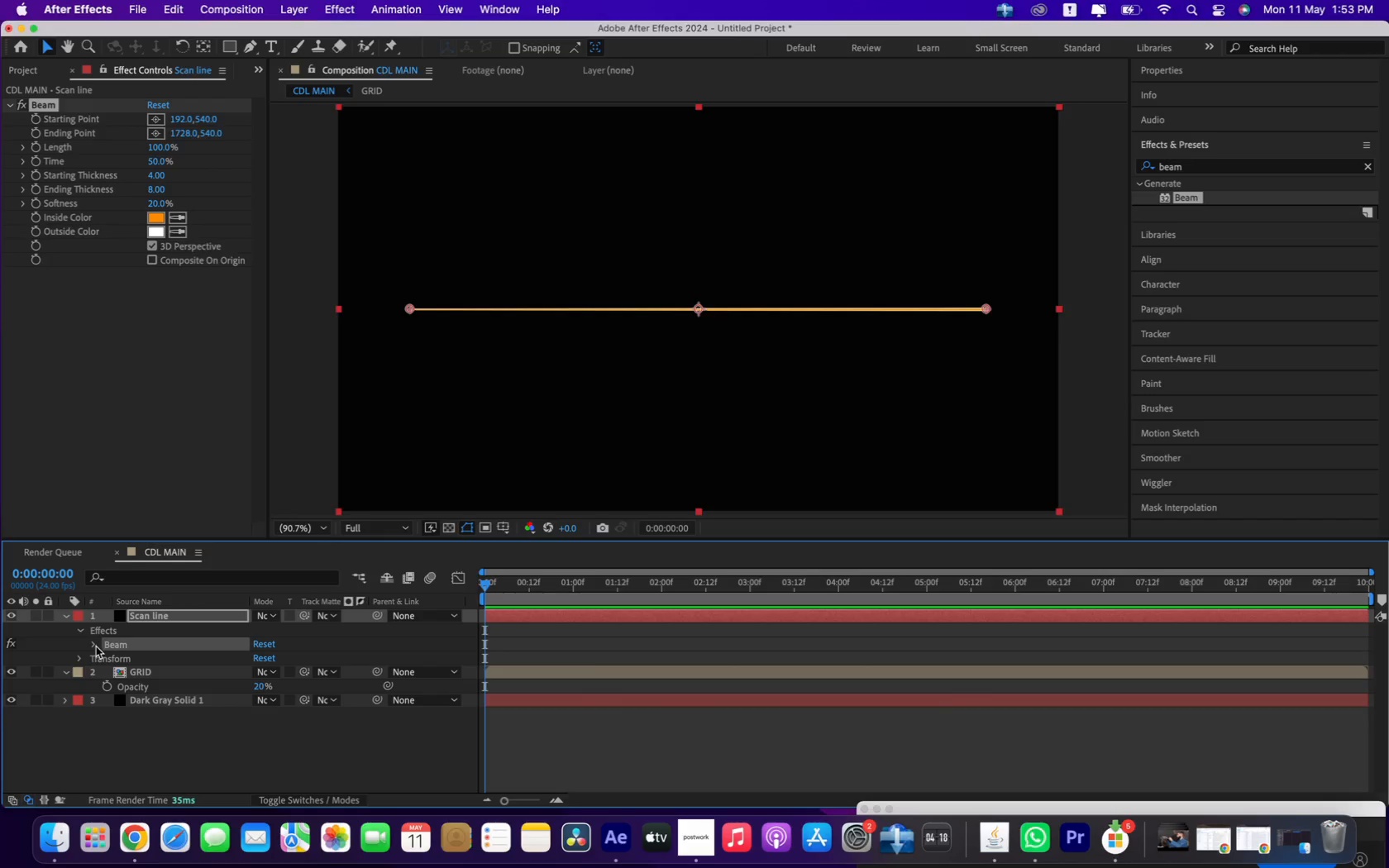 
left_click([96, 646])
 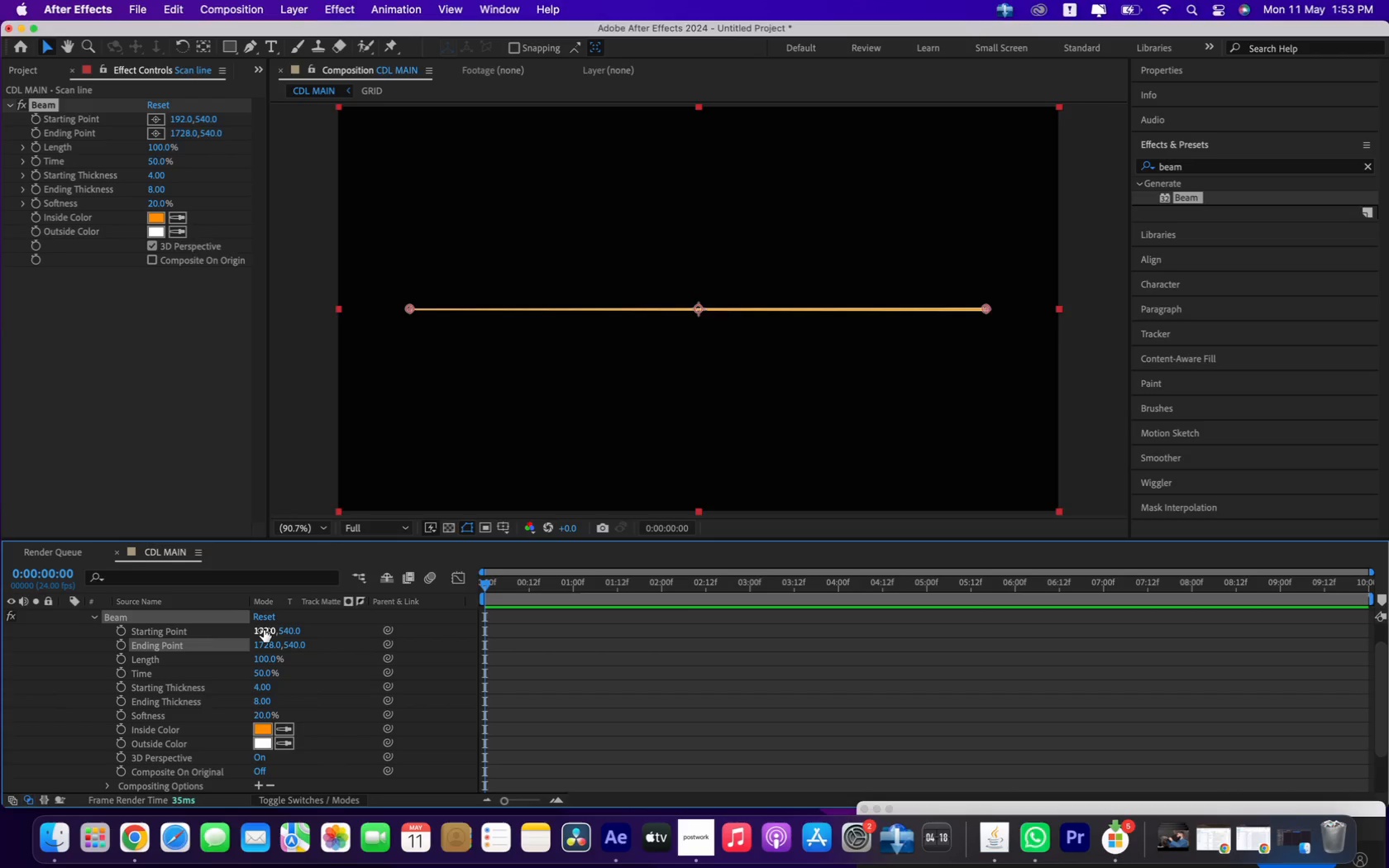 
wait(23.65)
 